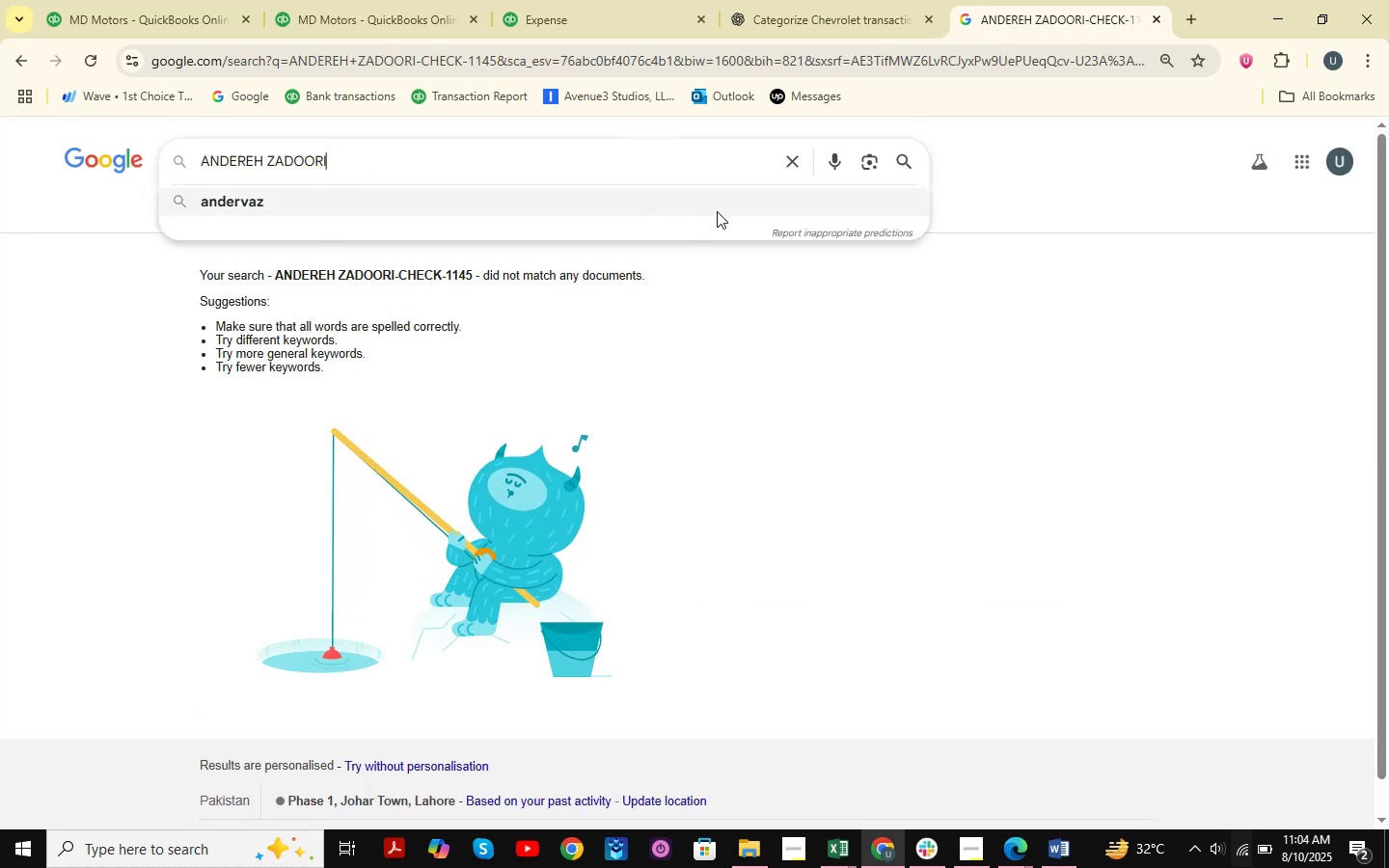 
key(NumpadEnter)
 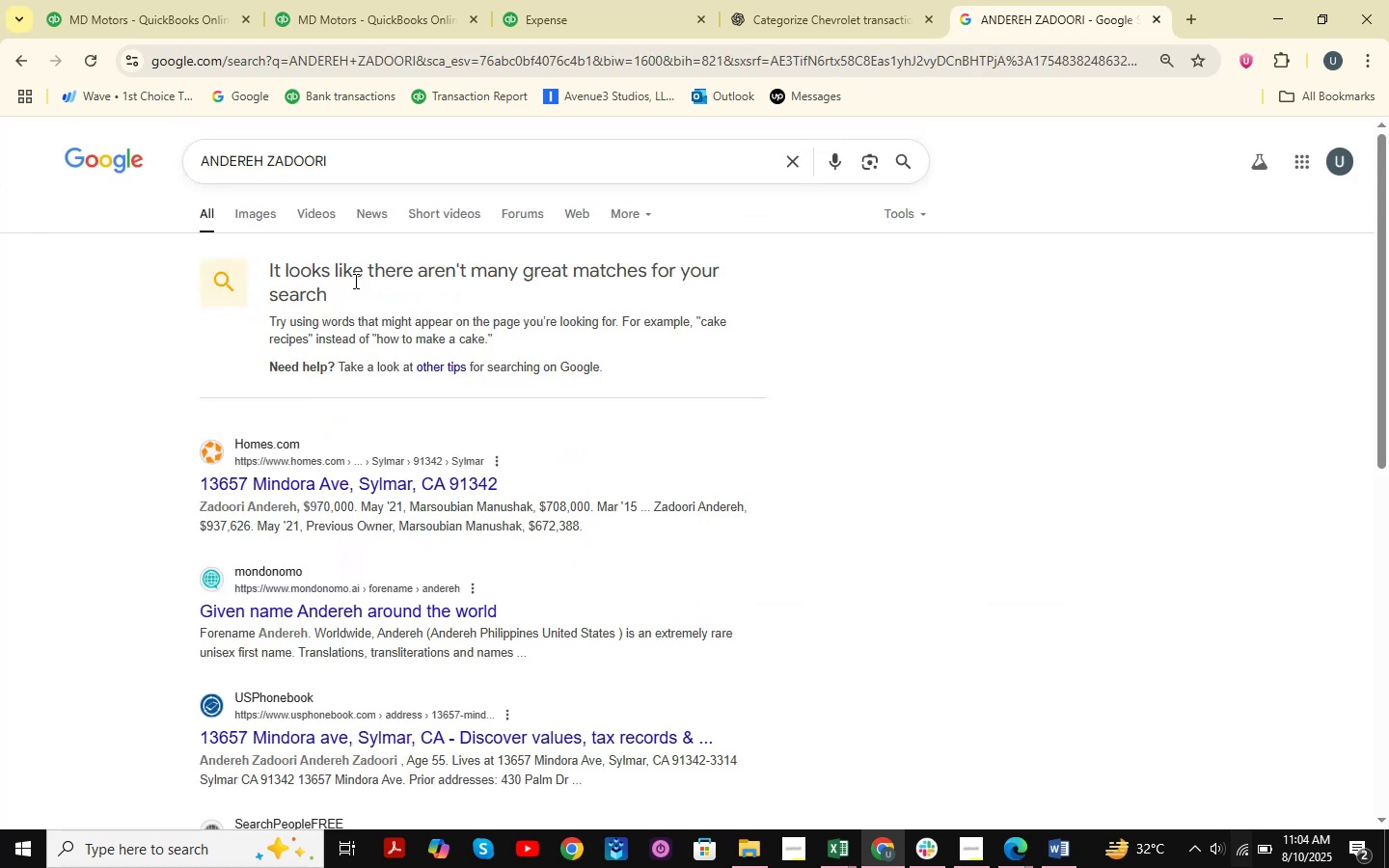 
scroll: coordinate [354, 281], scroll_direction: down, amount: 3.0
 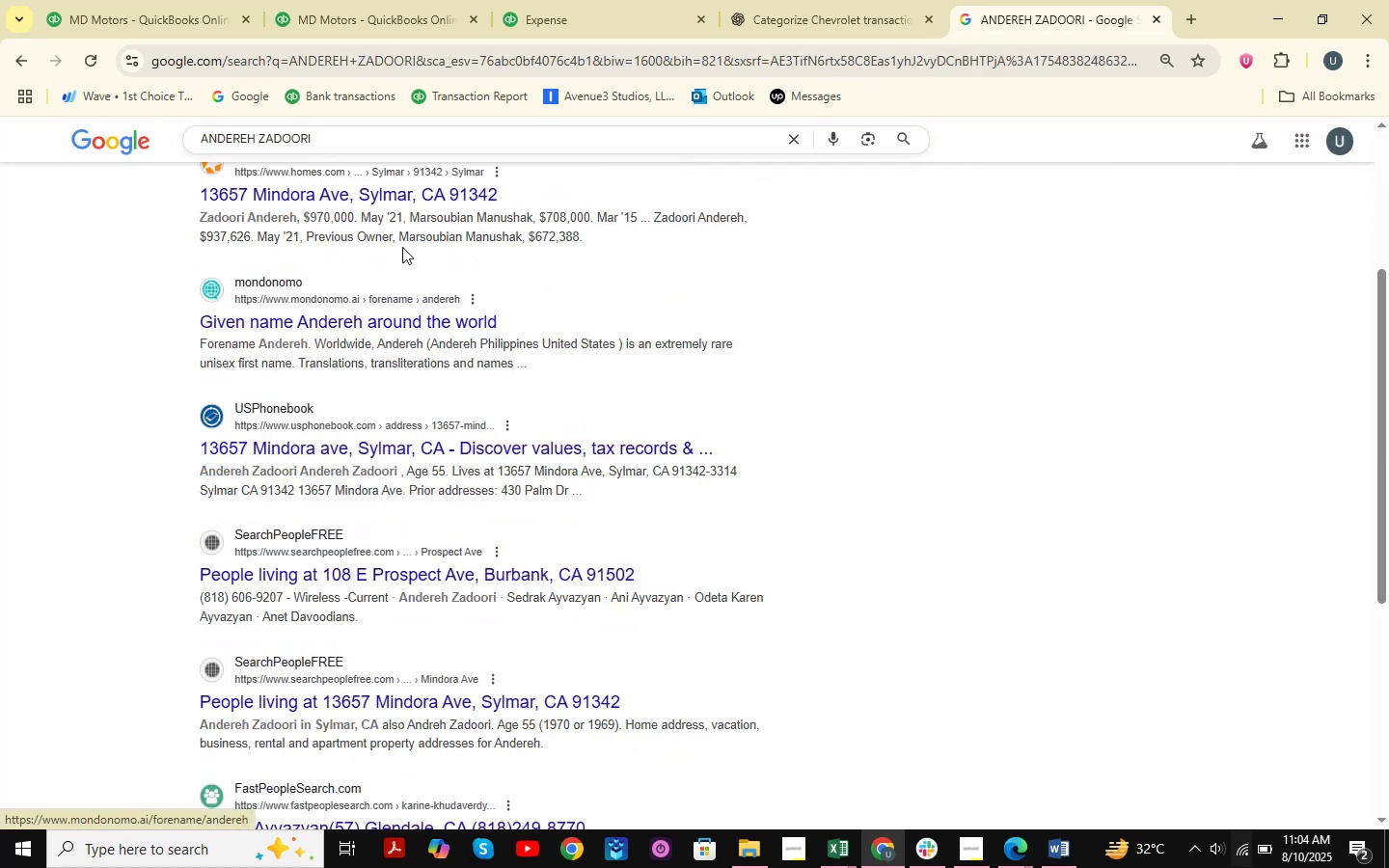 
left_click([386, 0])
 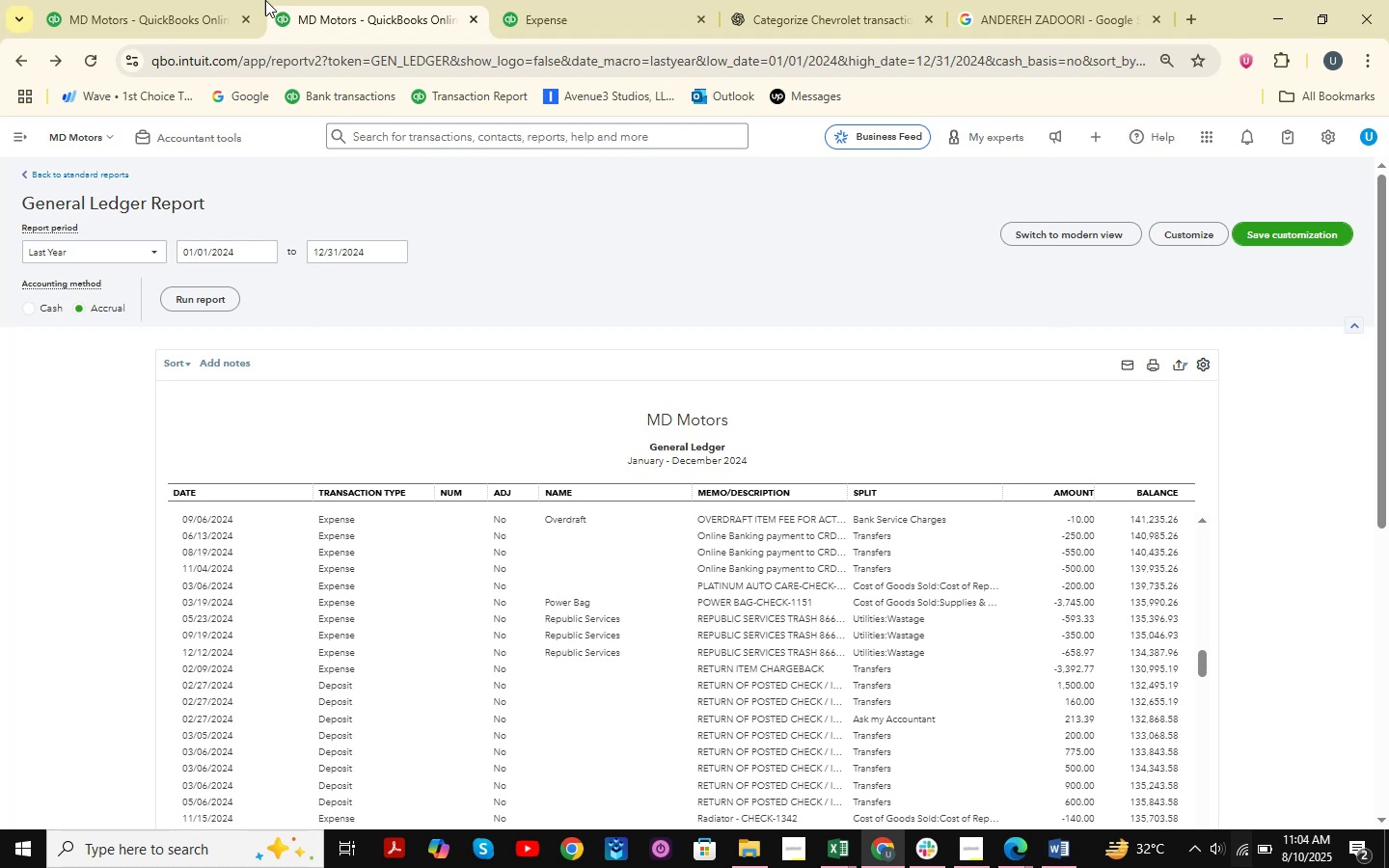 
left_click([126, 0])
 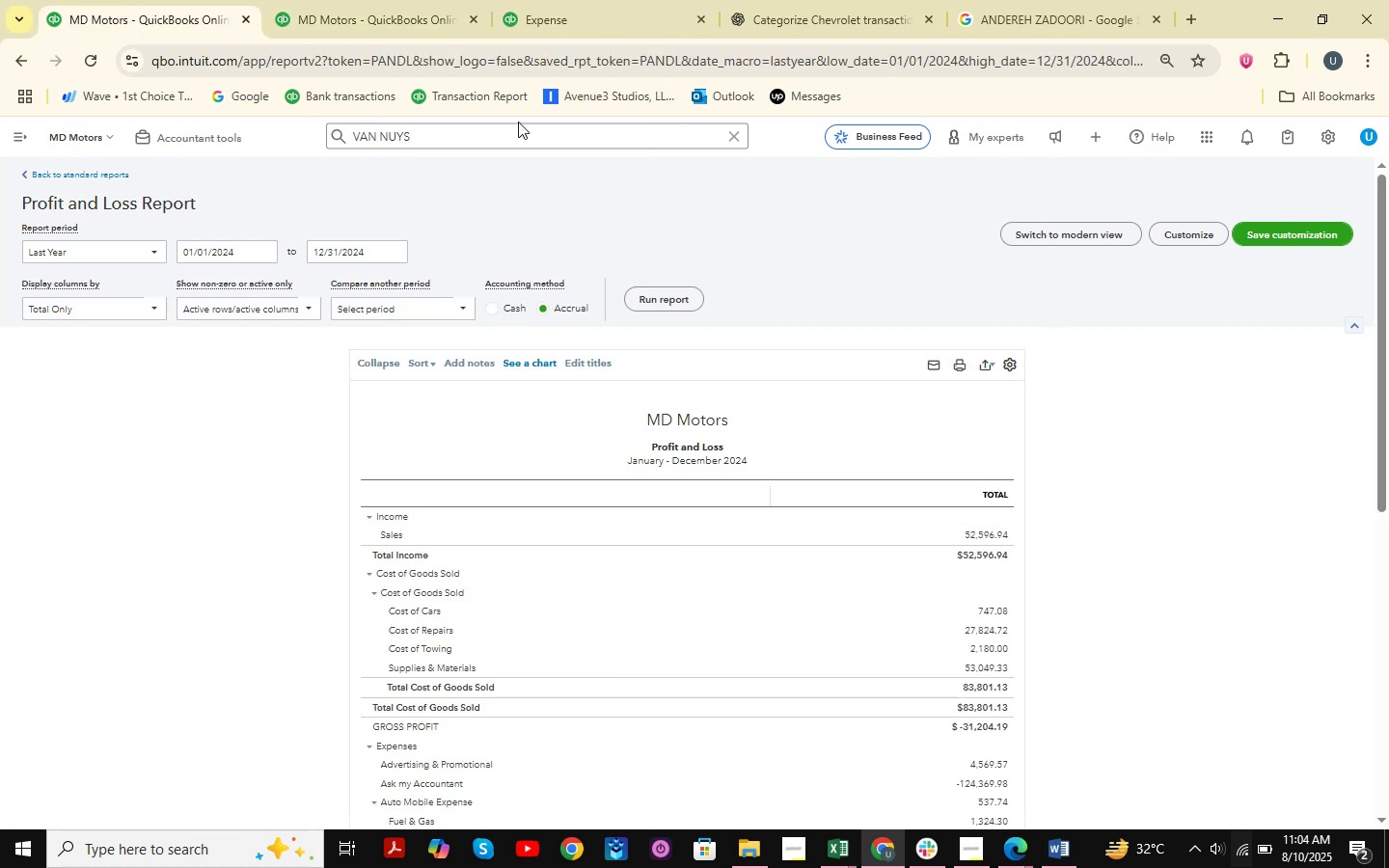 
left_click([553, 0])
 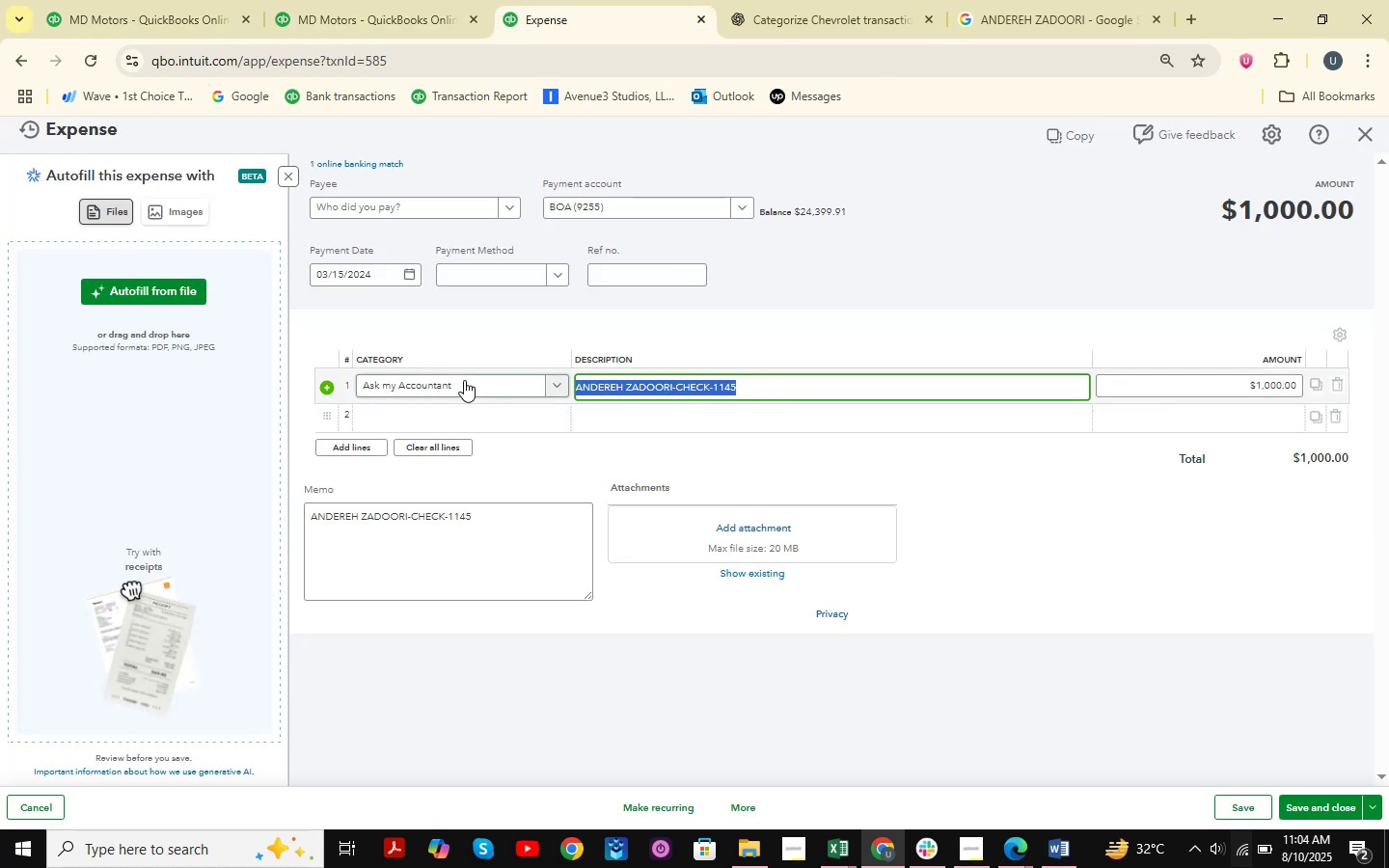 
wait(5.15)
 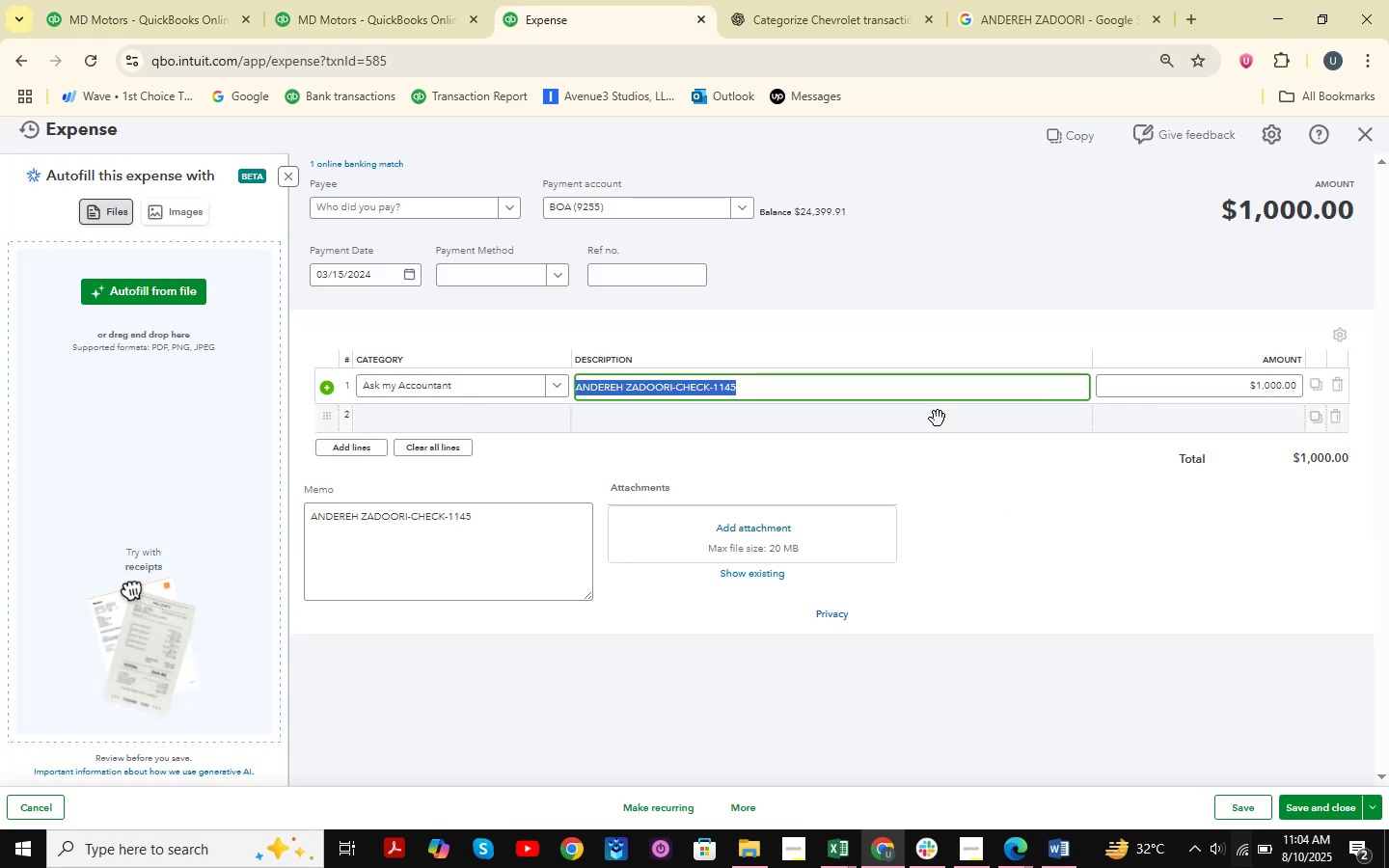 
left_click([477, 385])
 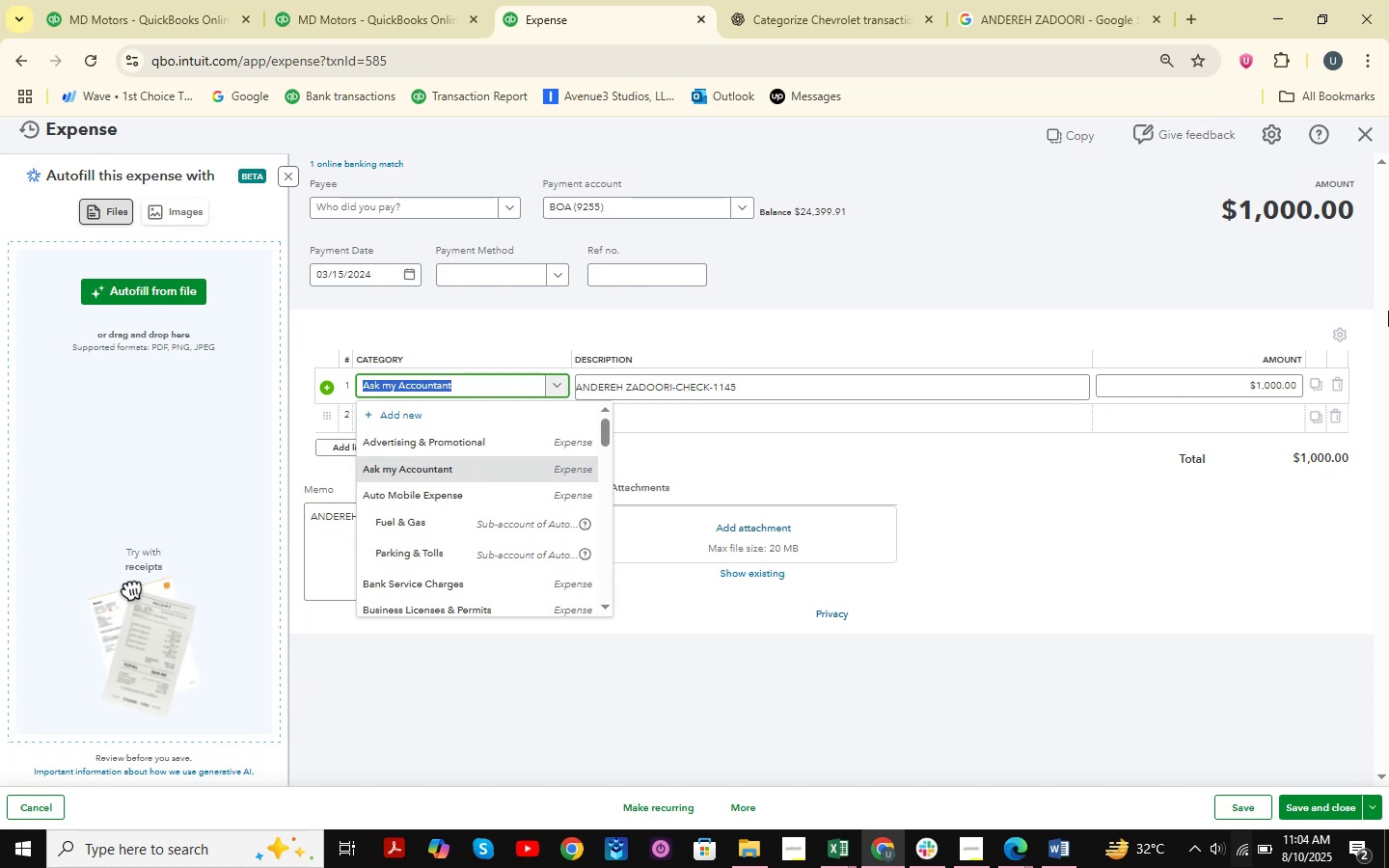 
left_click([1365, 125])
 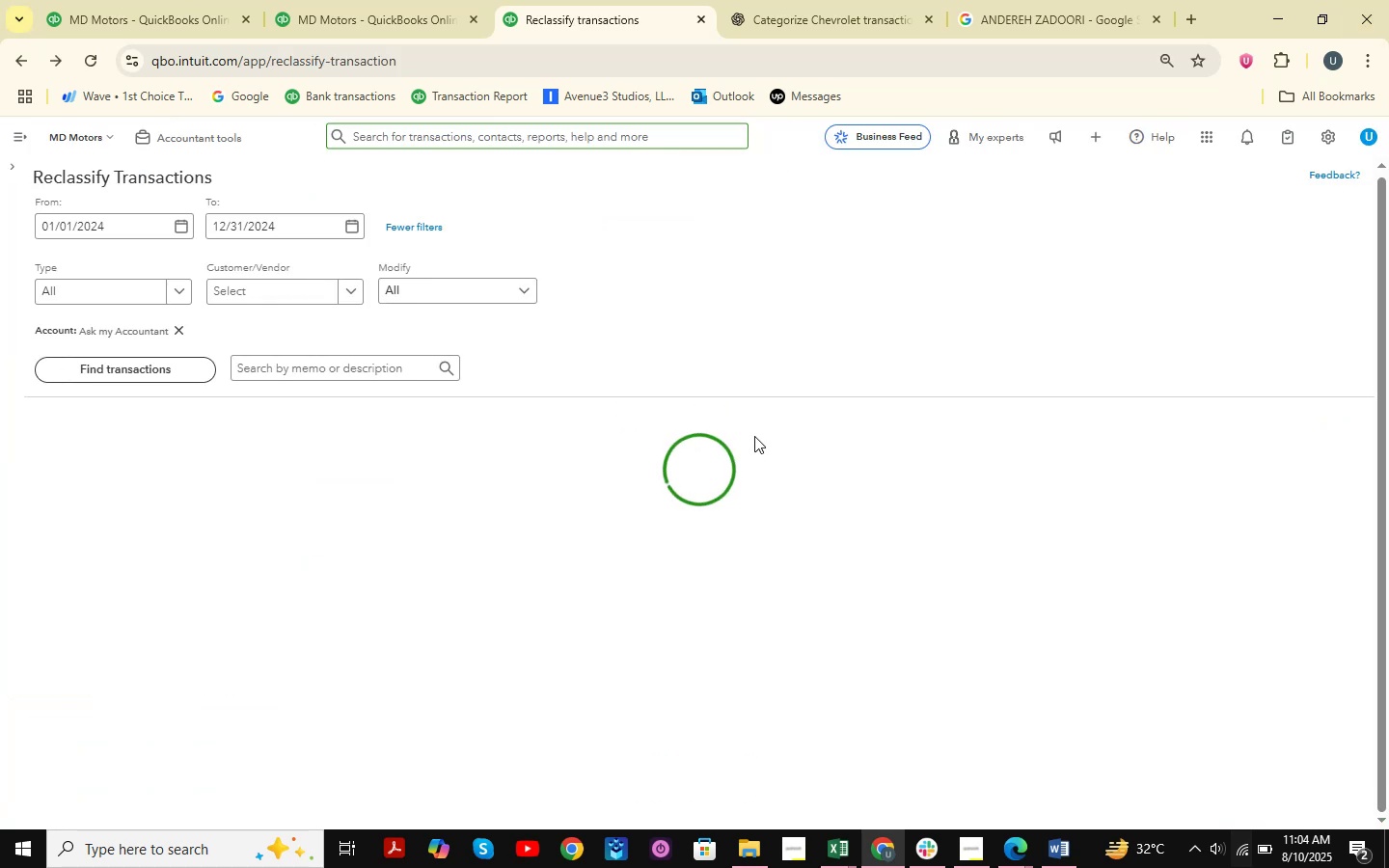 
scroll: coordinate [1009, 500], scroll_direction: down, amount: 63.0
 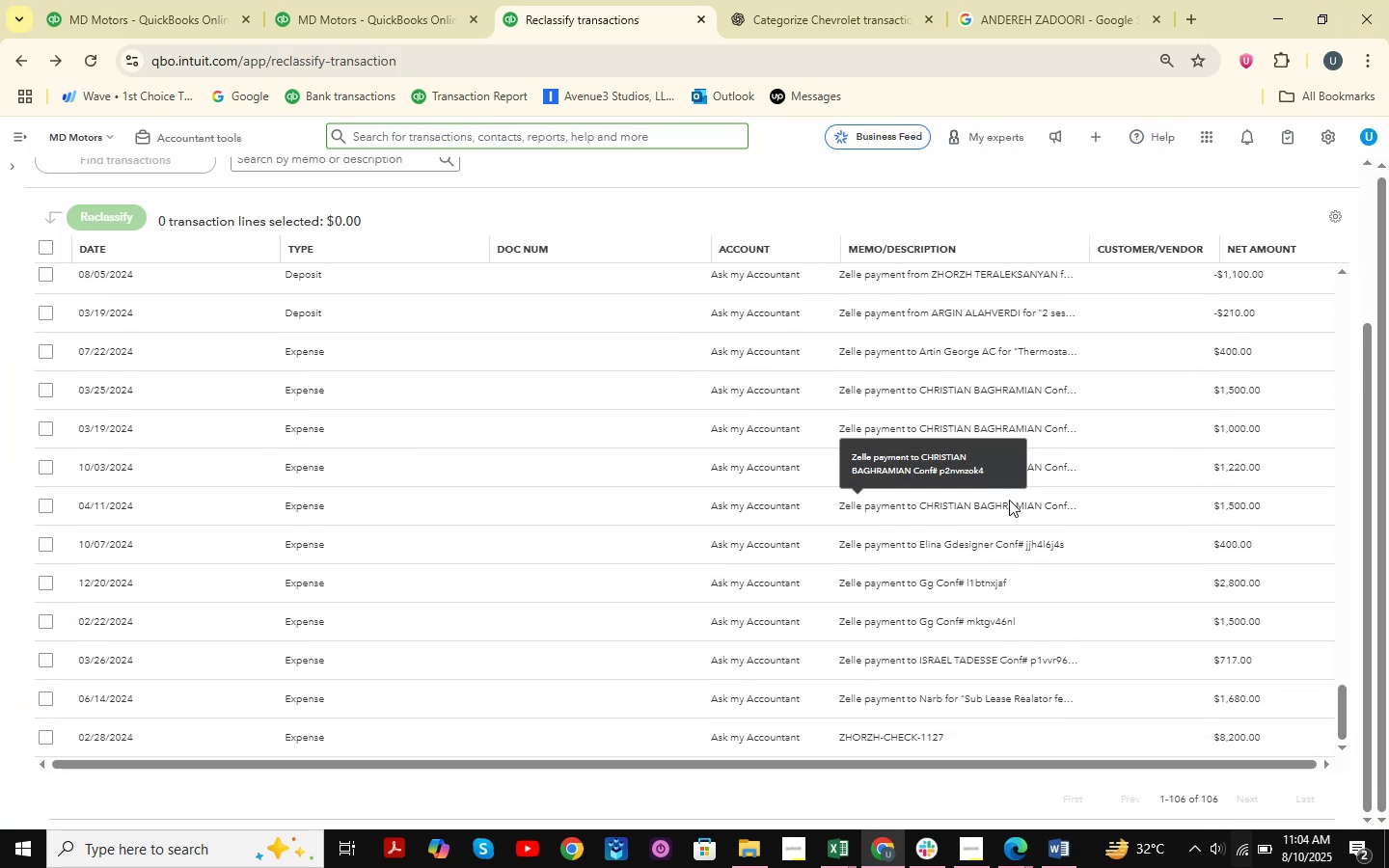 
scroll: coordinate [875, 567], scroll_direction: up, amount: 52.0
 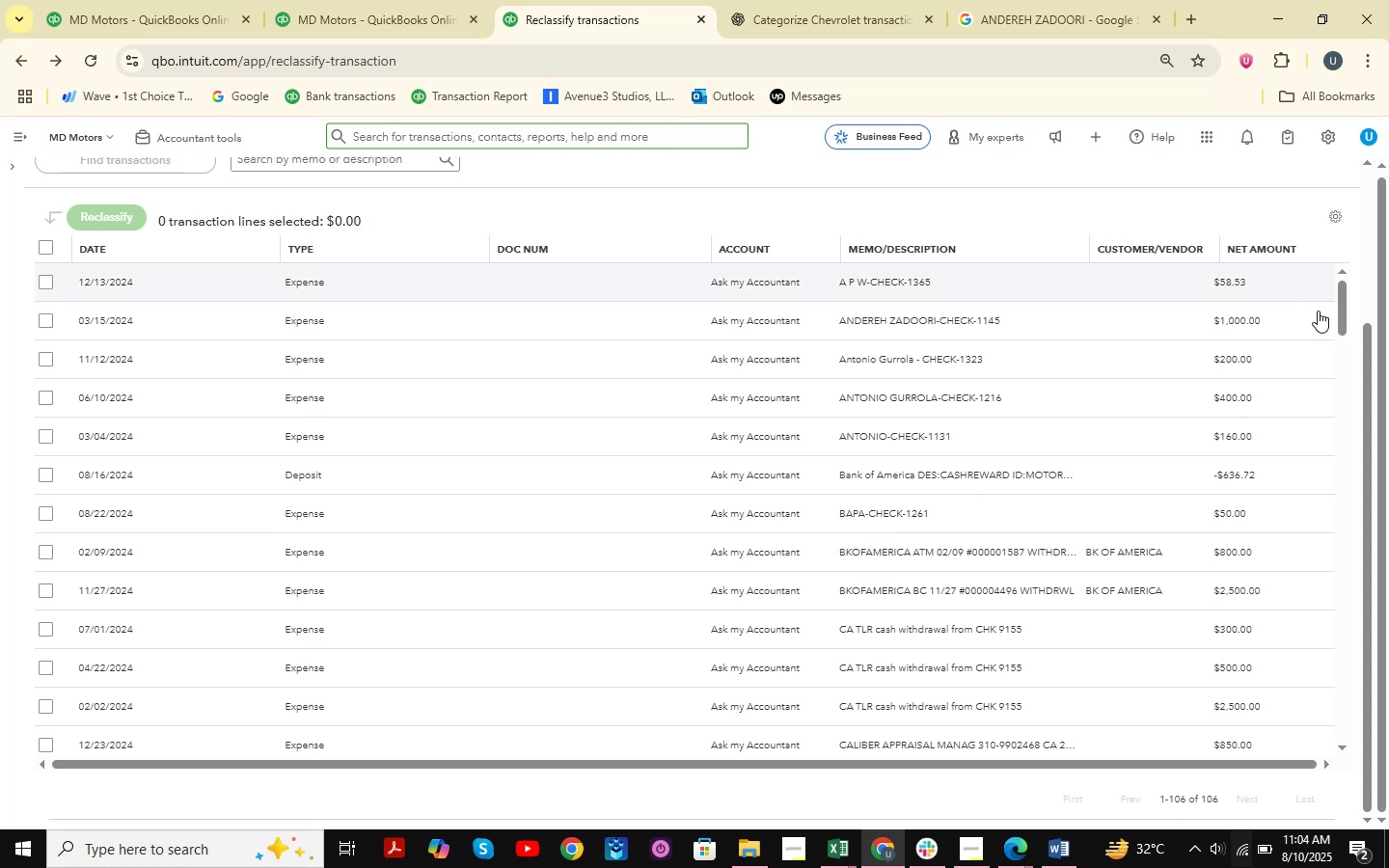 
left_click_drag(start_coordinate=[1340, 306], to_coordinate=[1340, 797])
 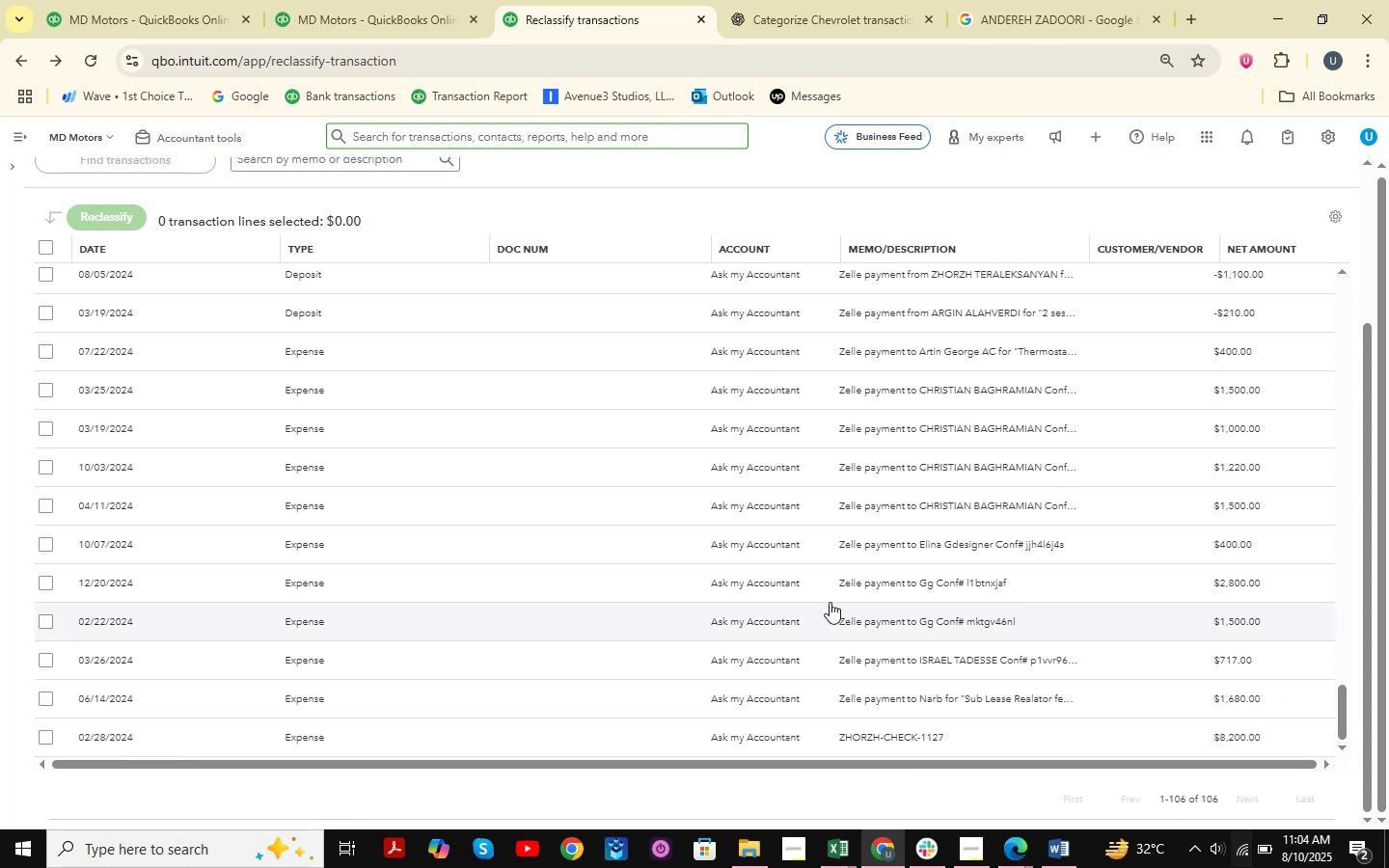 
scroll: coordinate [830, 602], scroll_direction: up, amount: 7.0
 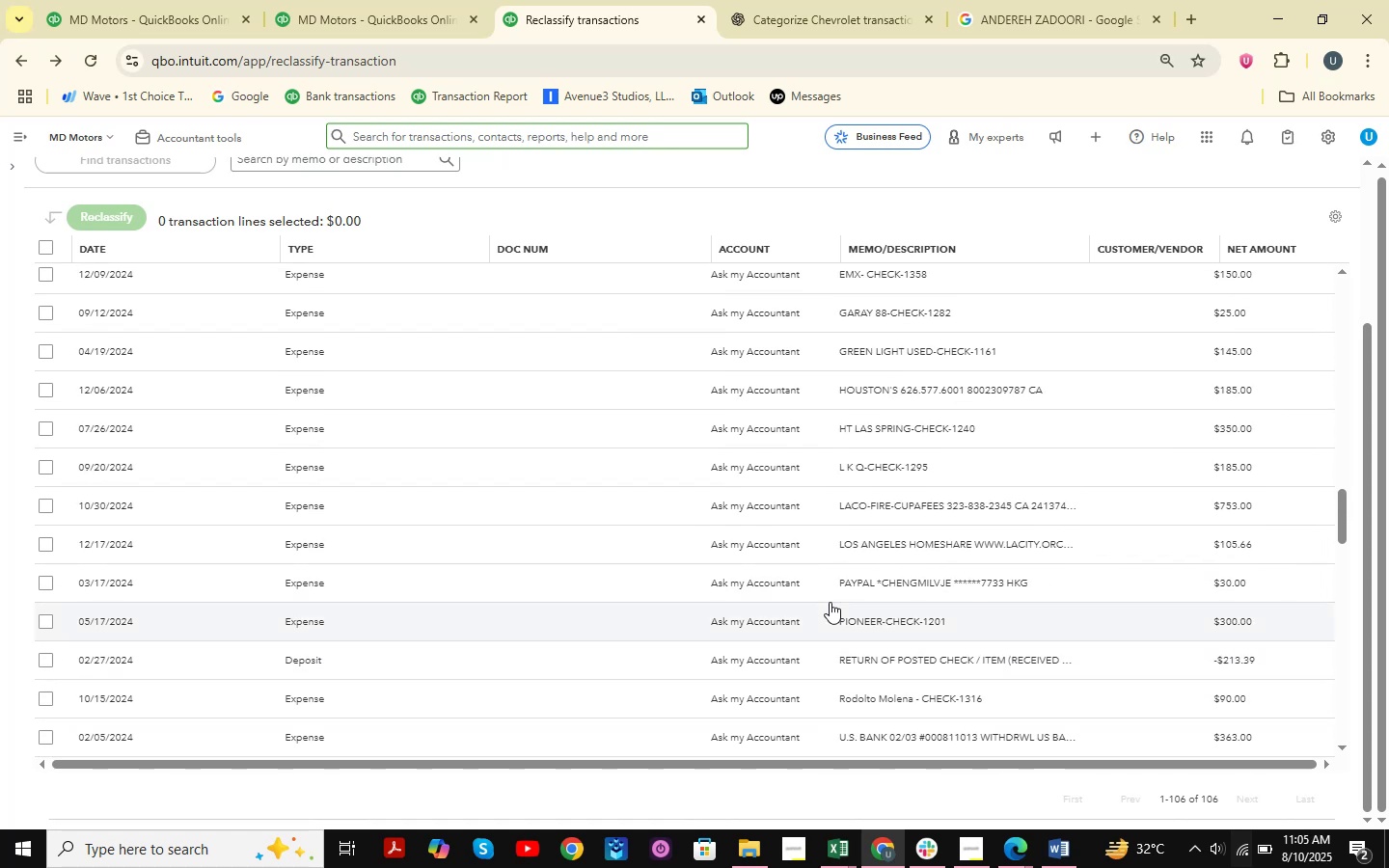 
wait(9.27)
 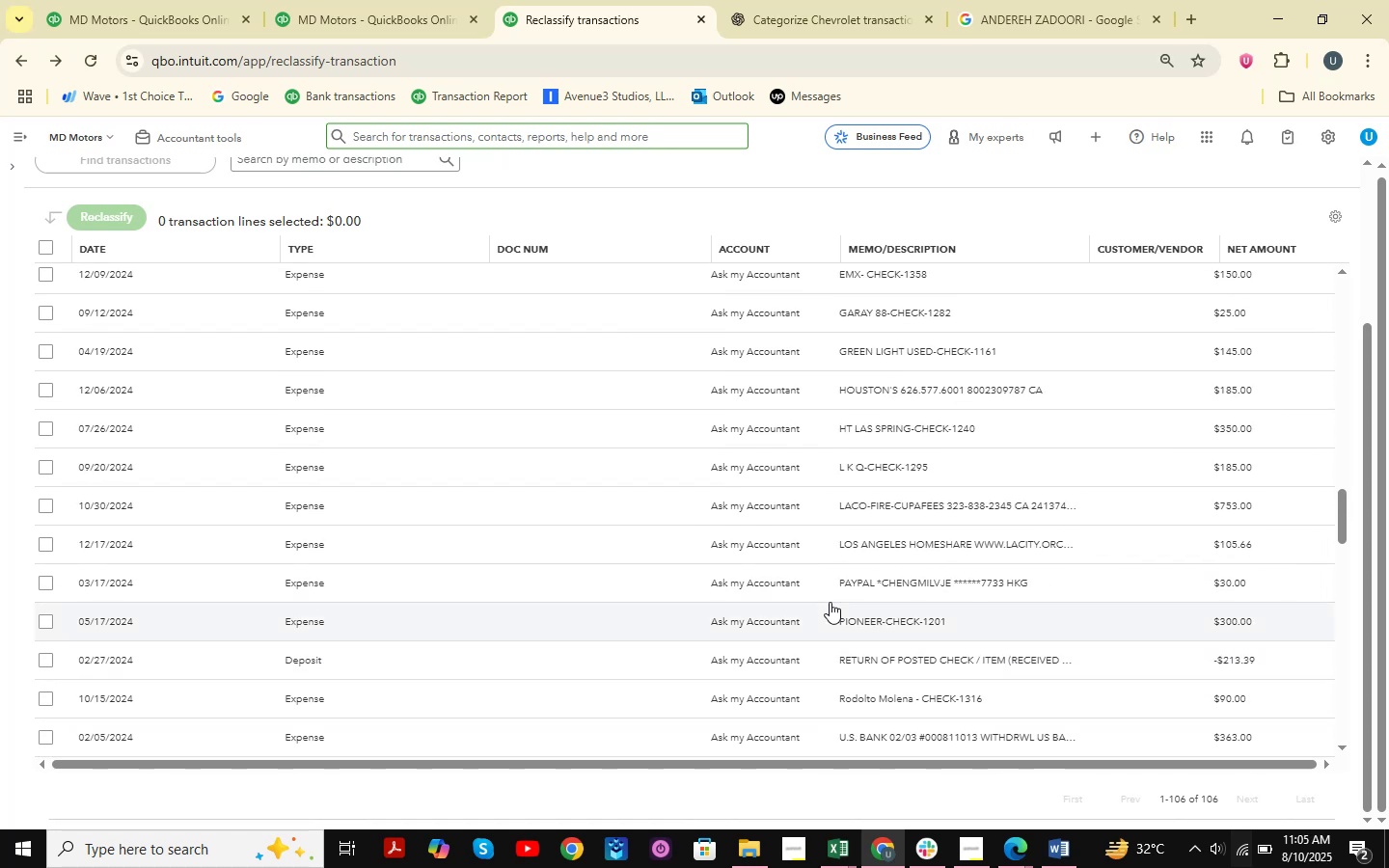 
left_click([543, 657])
 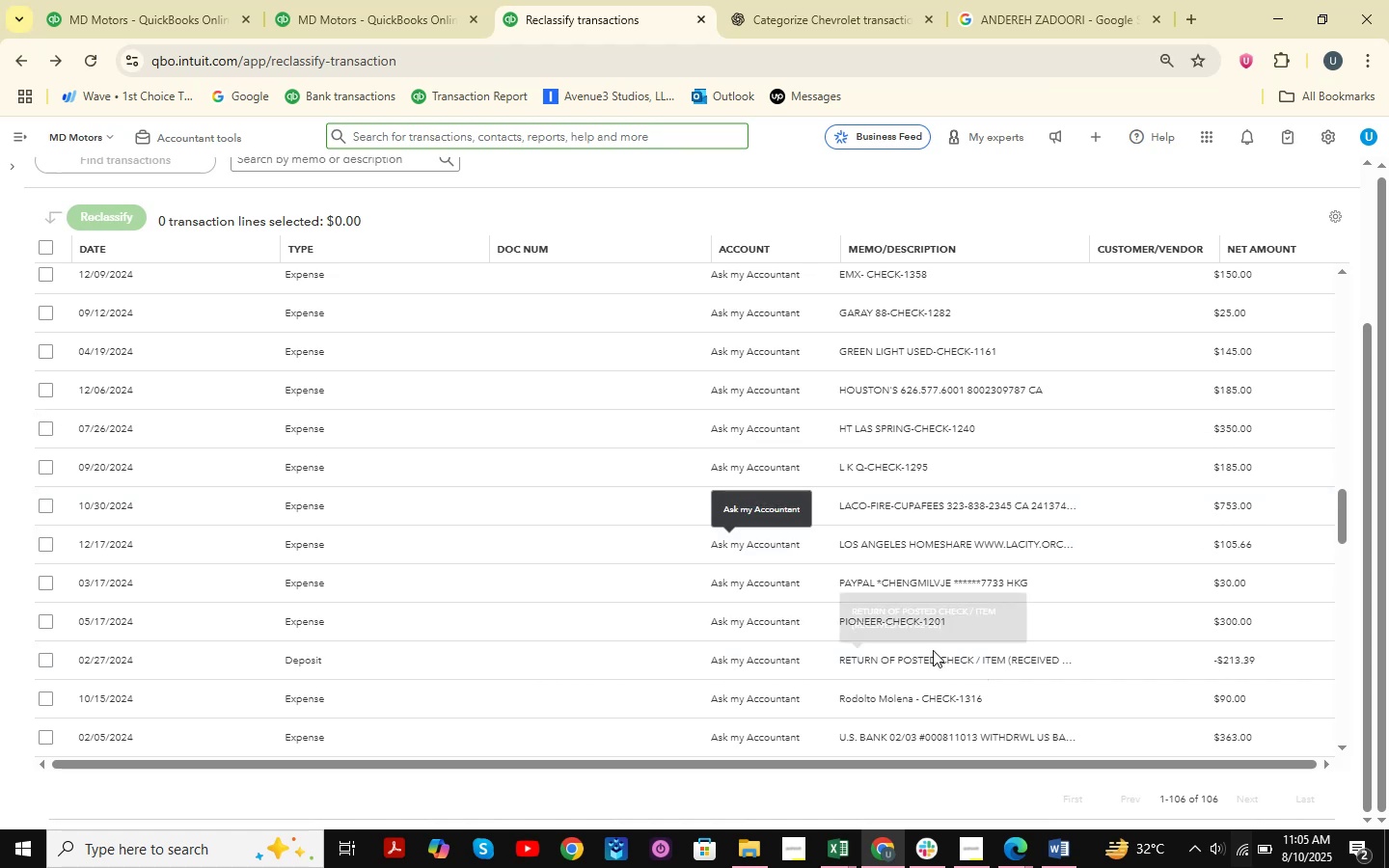 
left_click([896, 657])
 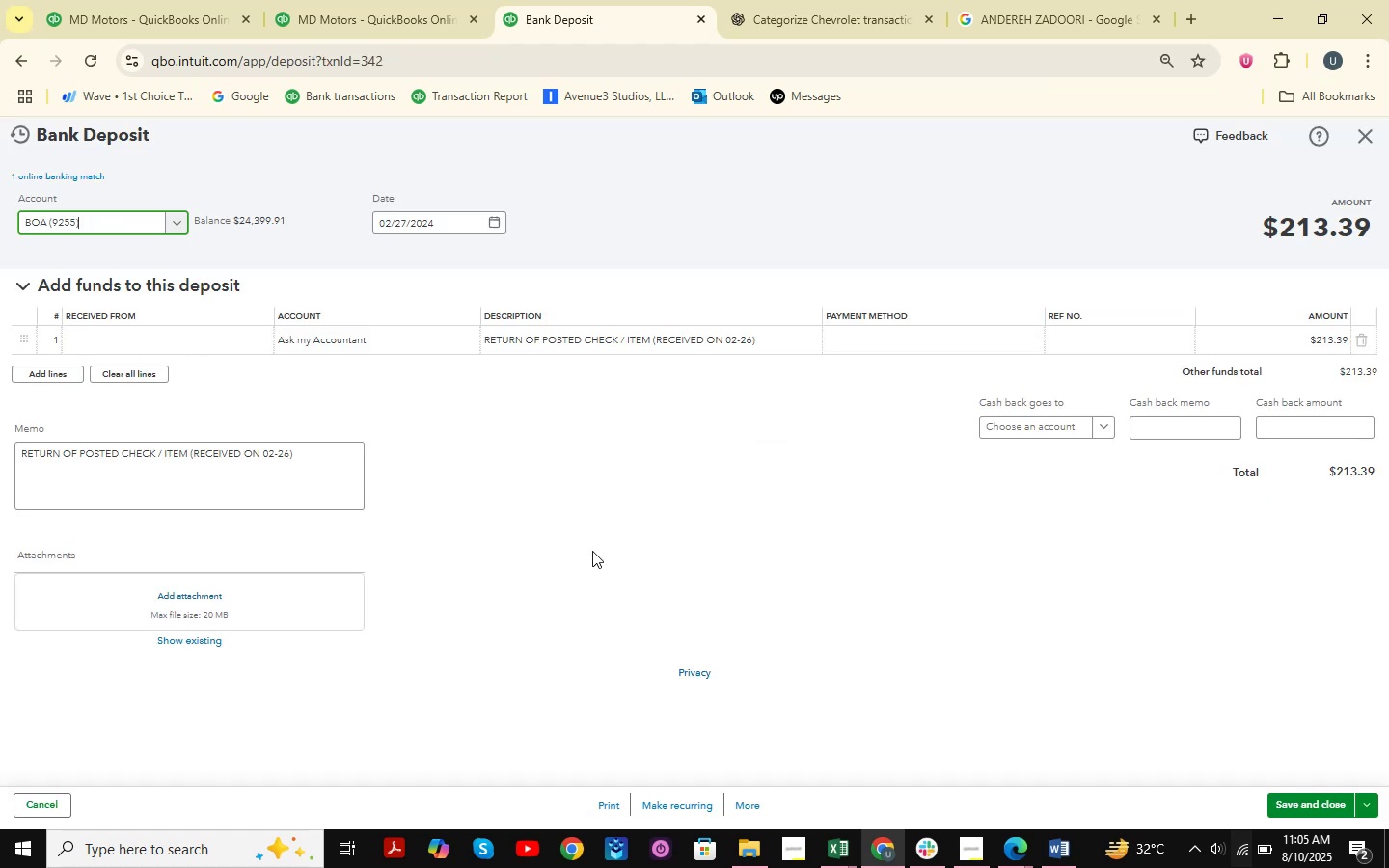 
left_click([382, 346])
 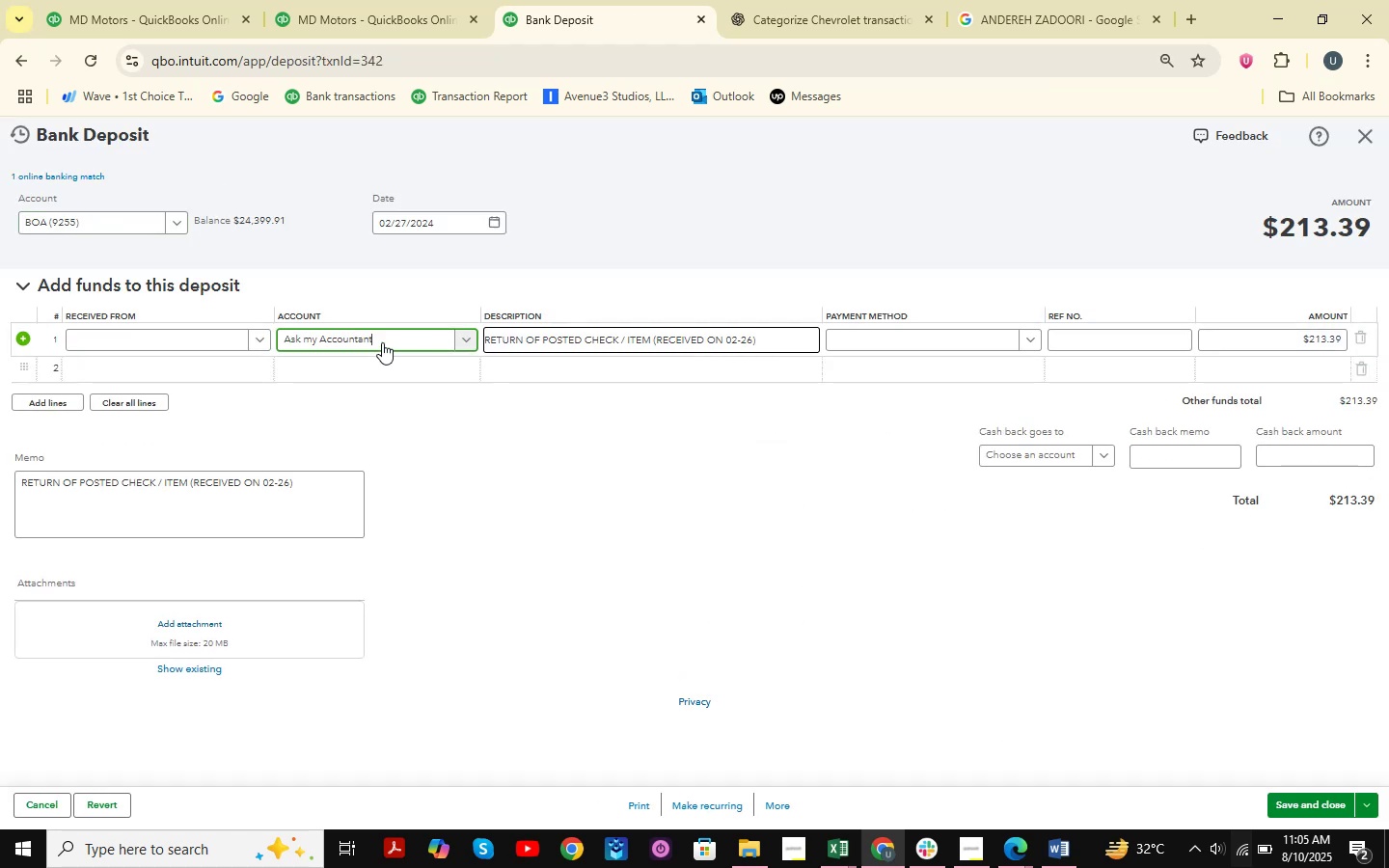 
left_click([386, 339])
 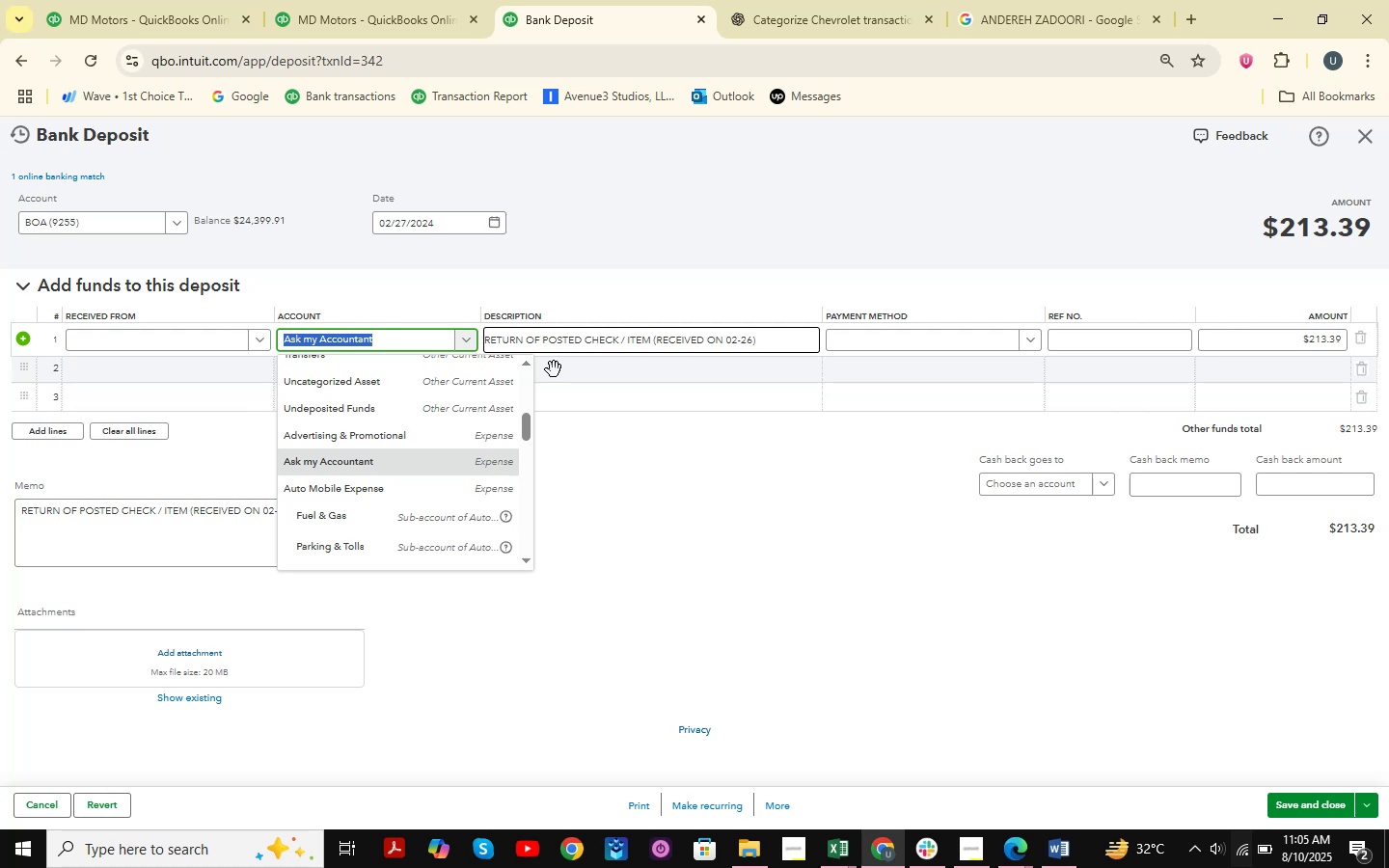 
wait(21.02)
 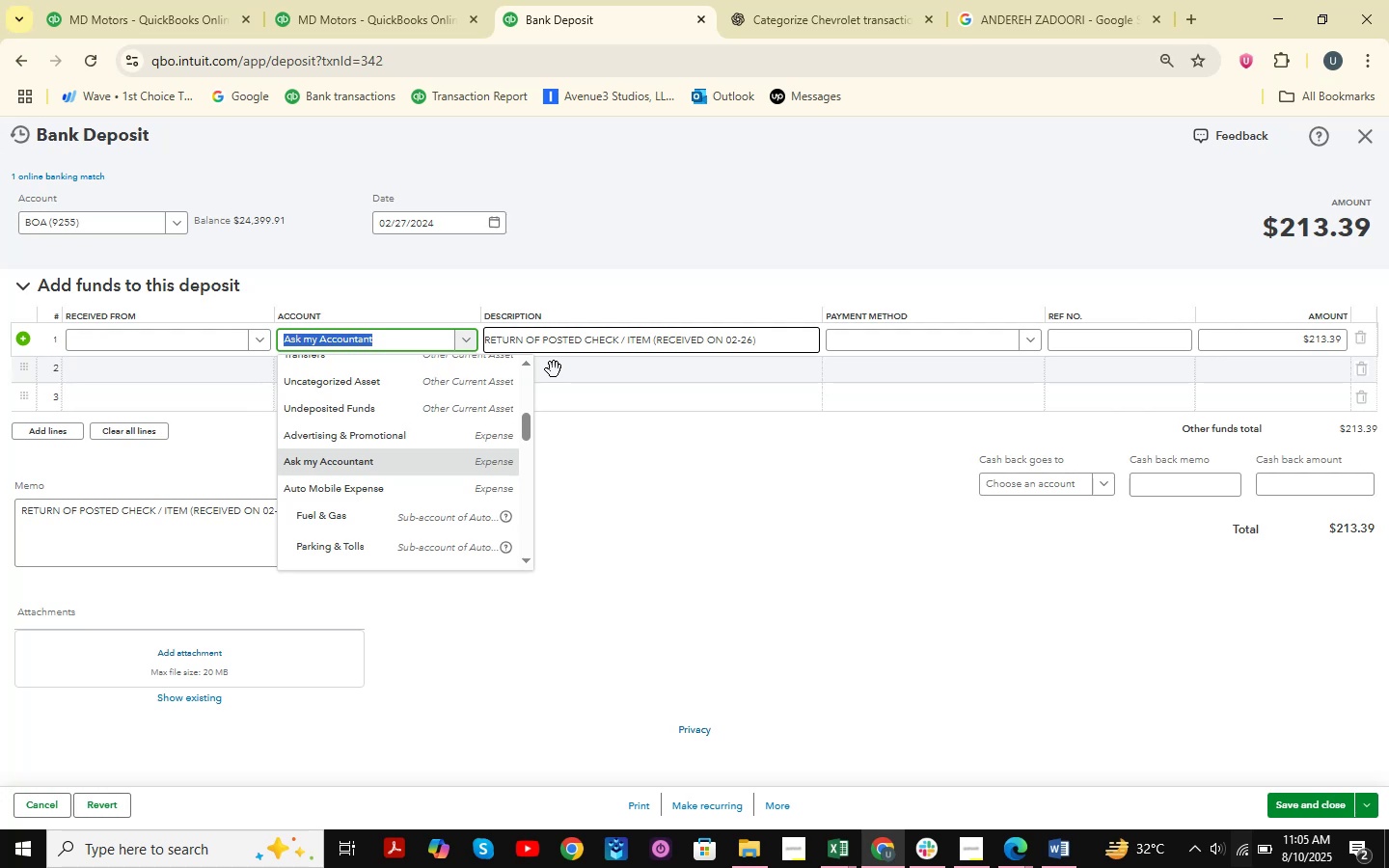 
type(owner cont)
 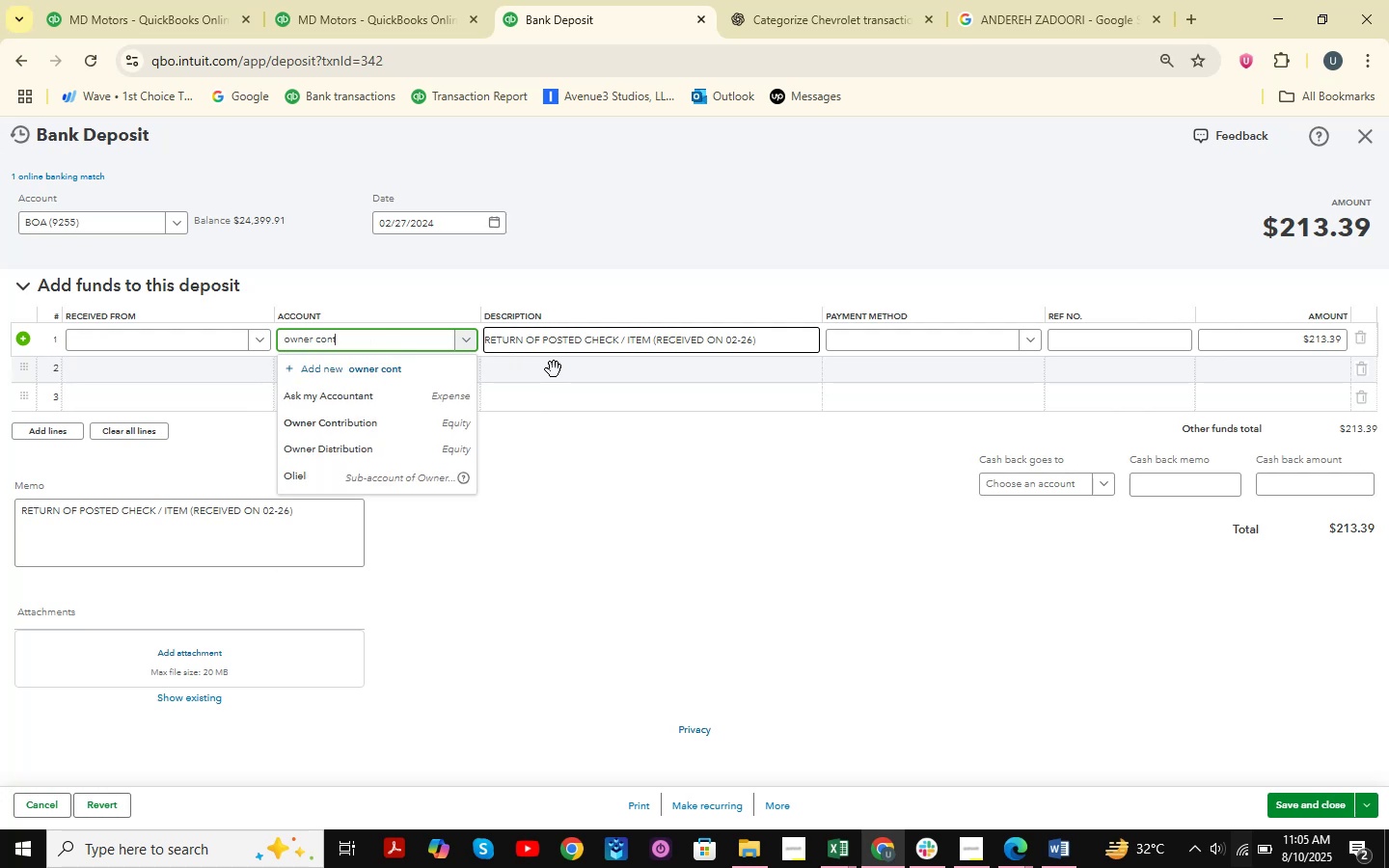 
key(ArrowDown)
 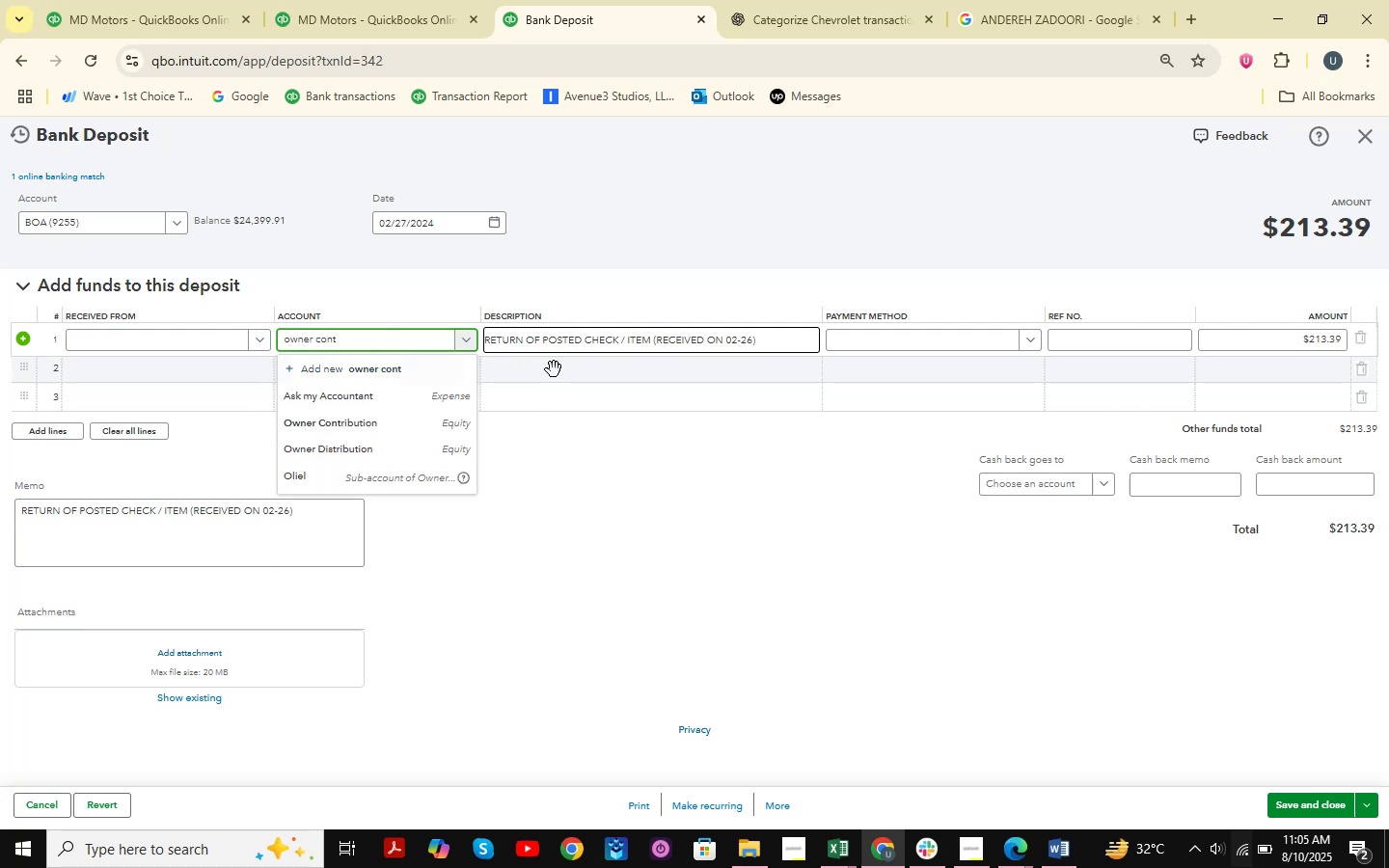 
key(ArrowDown)
 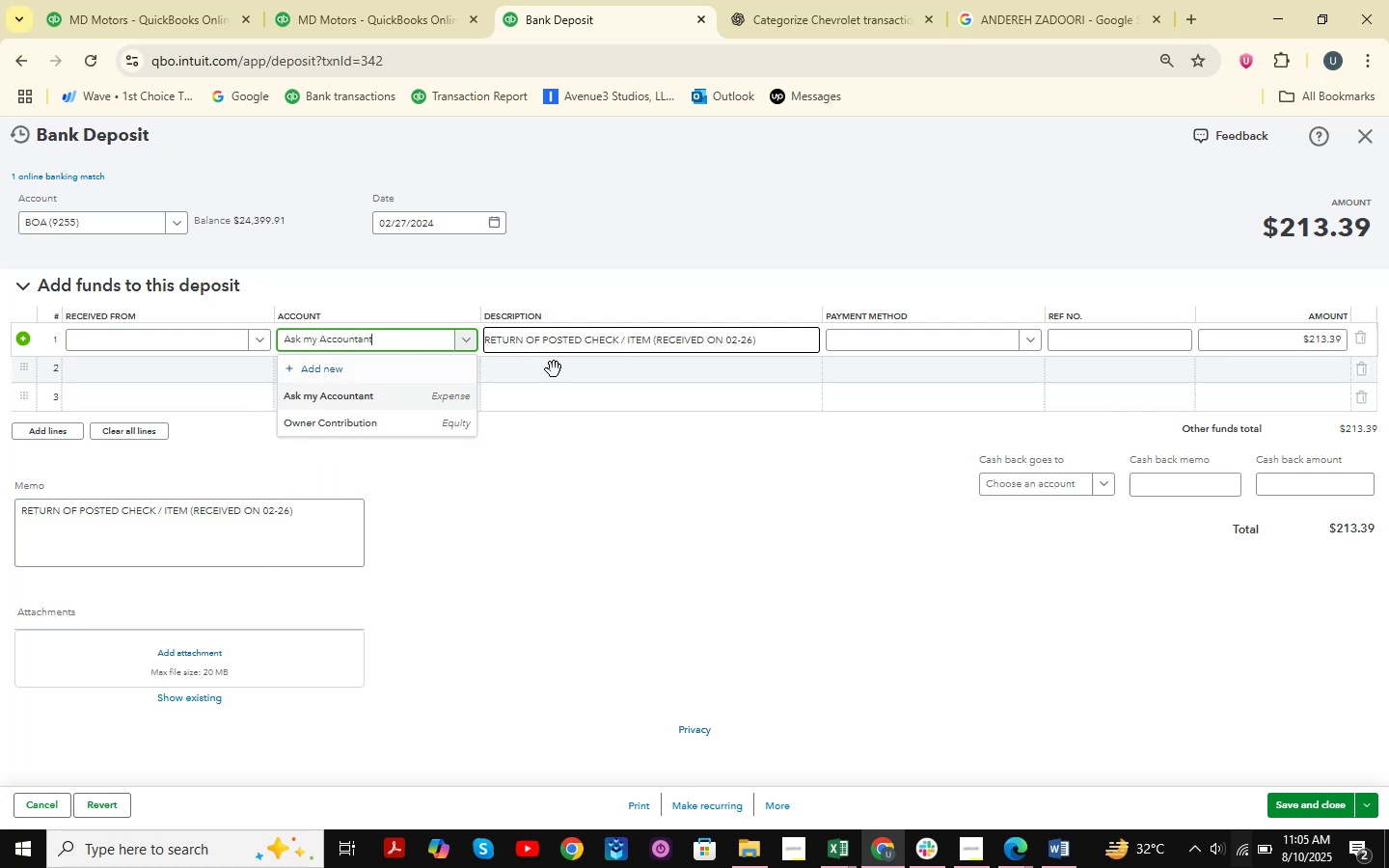 
key(ArrowDown)
 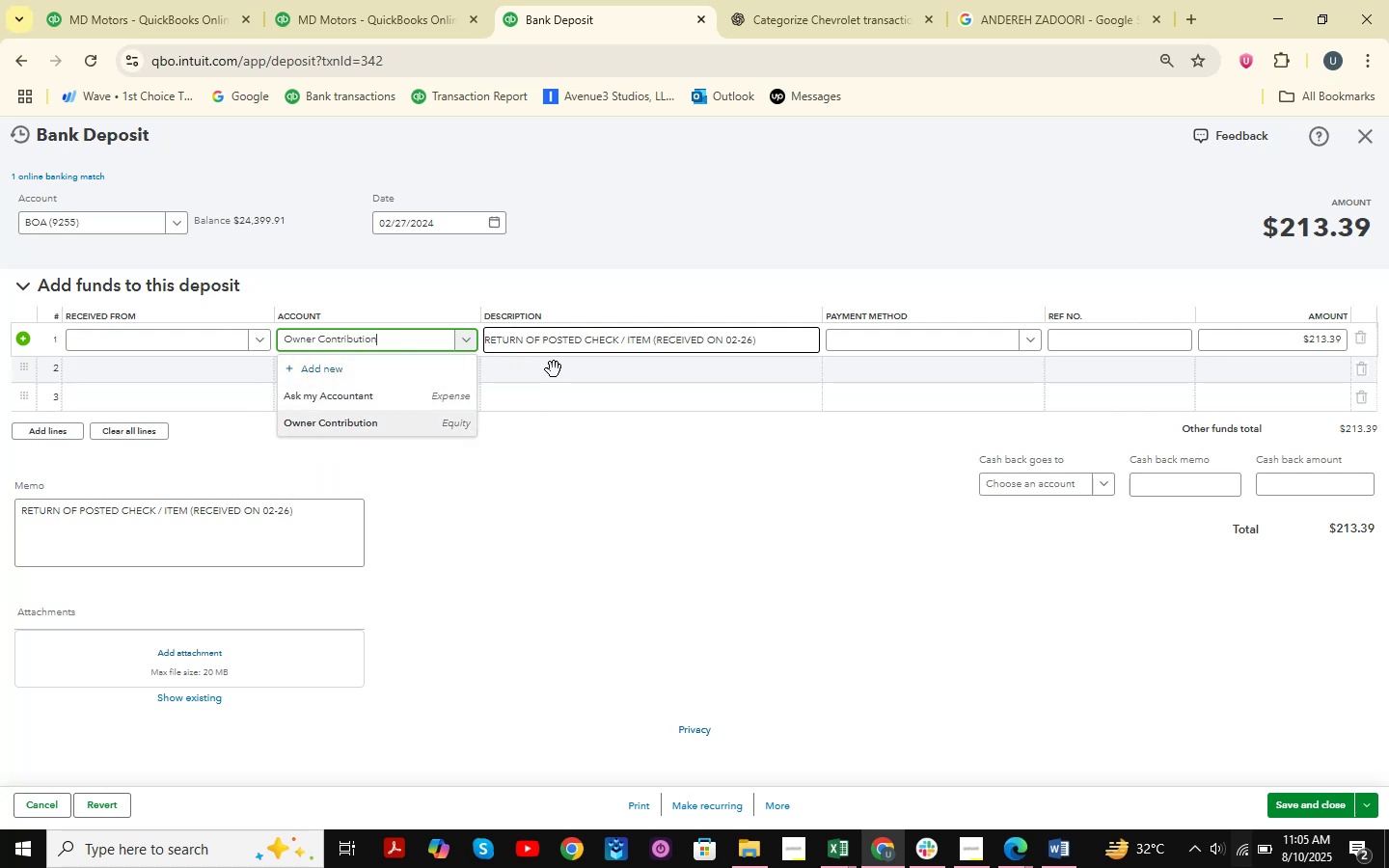 
key(Enter)
 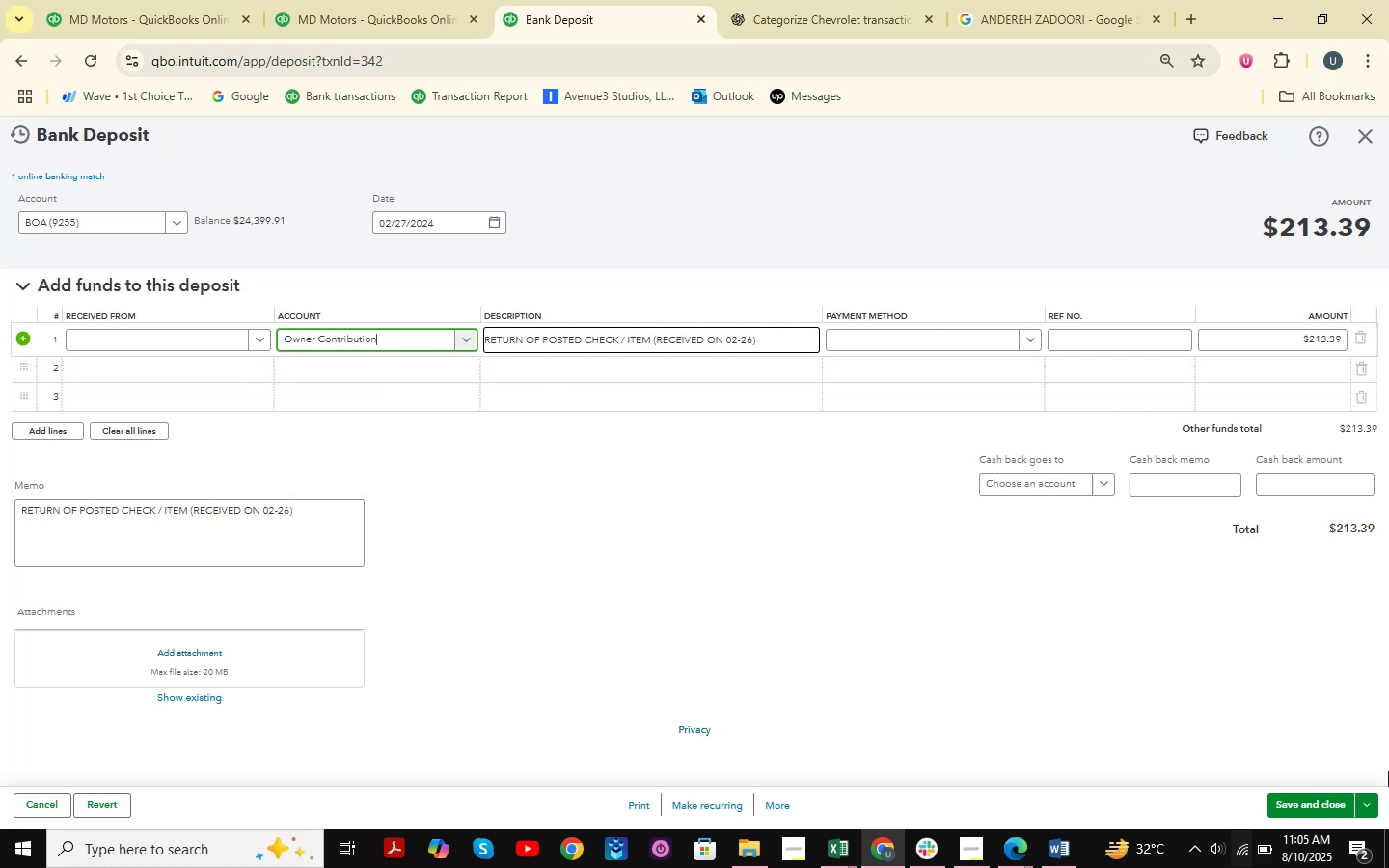 
left_click([1287, 818])
 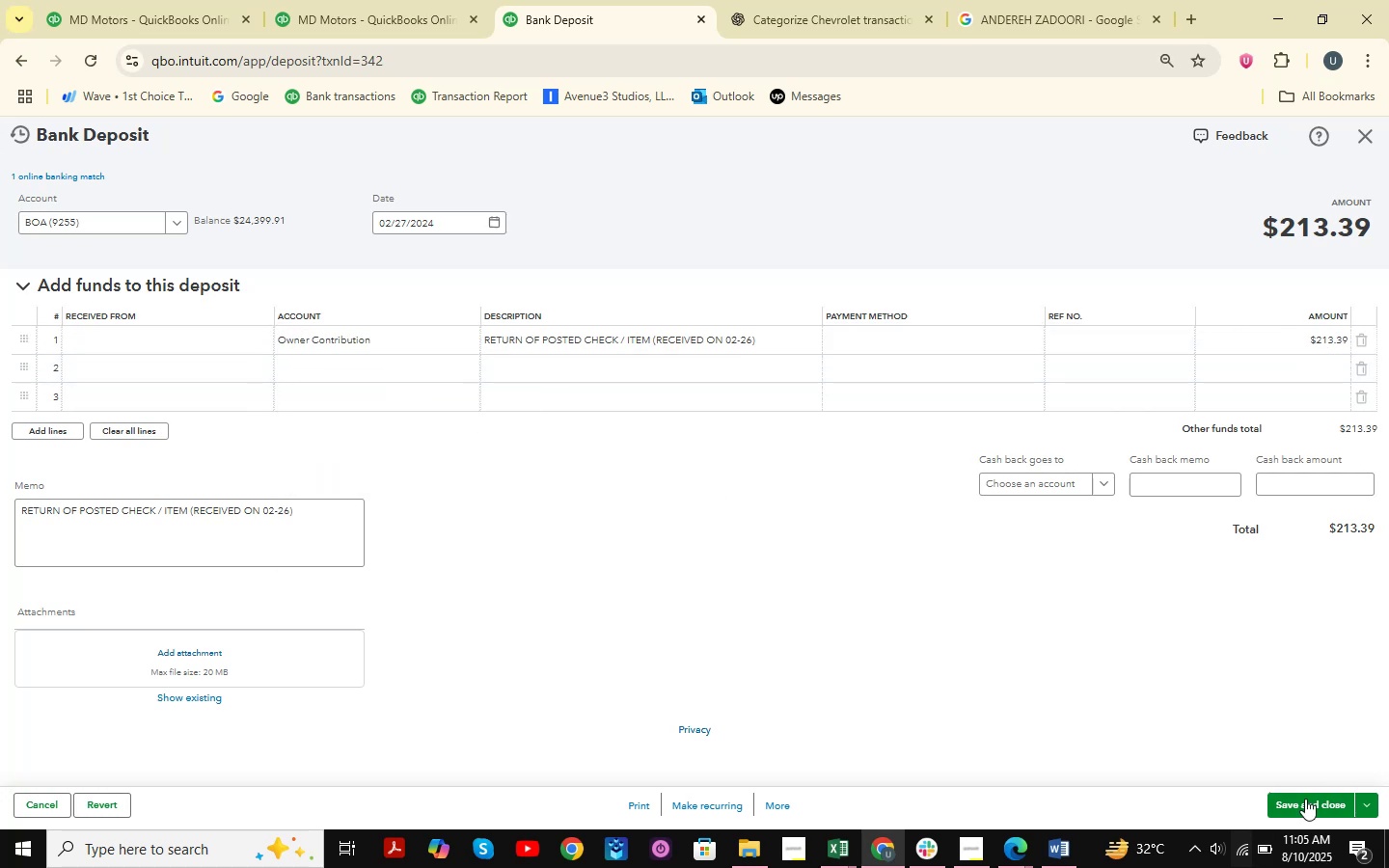 
left_click([1302, 801])
 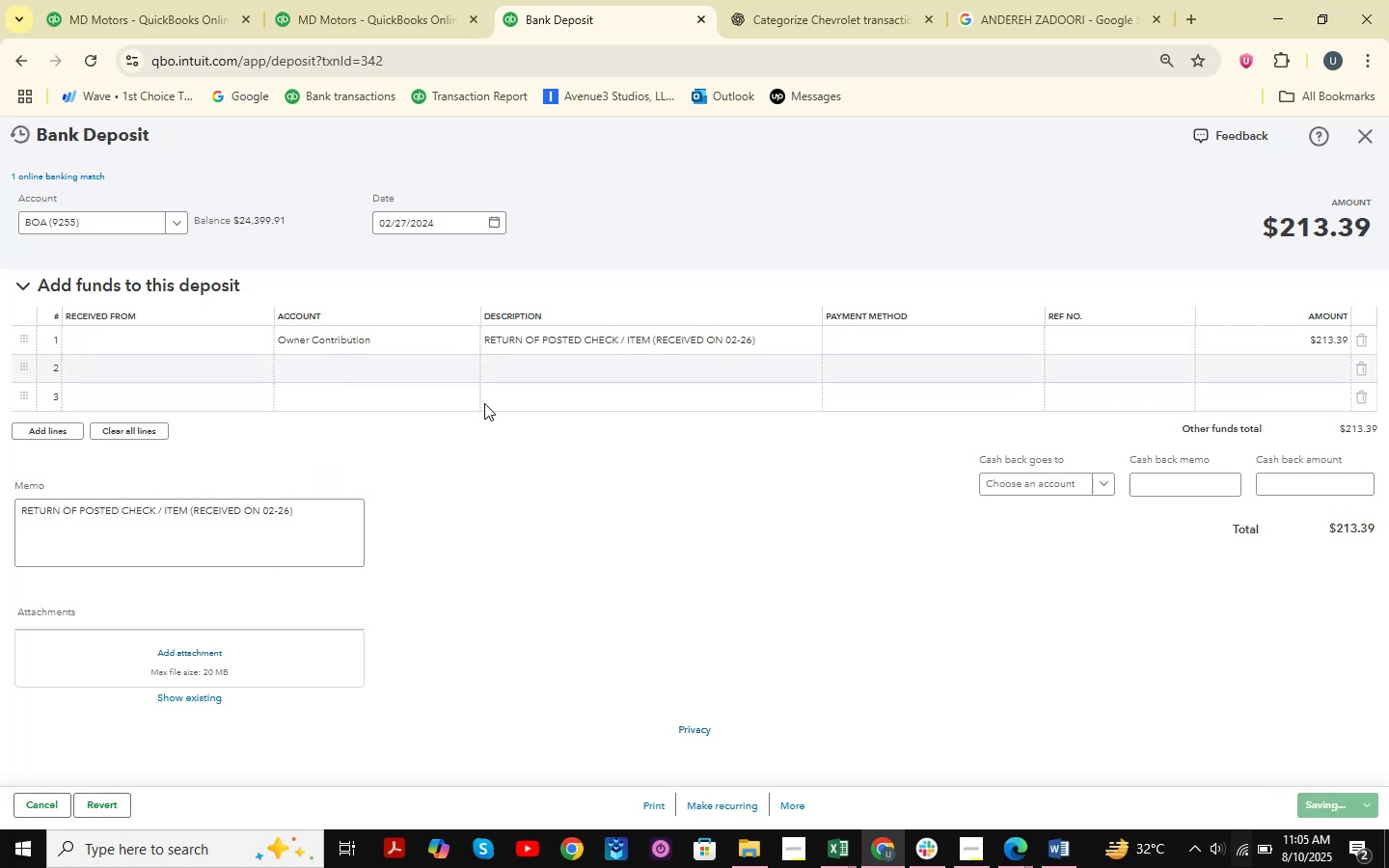 
mouse_move([315, 322])
 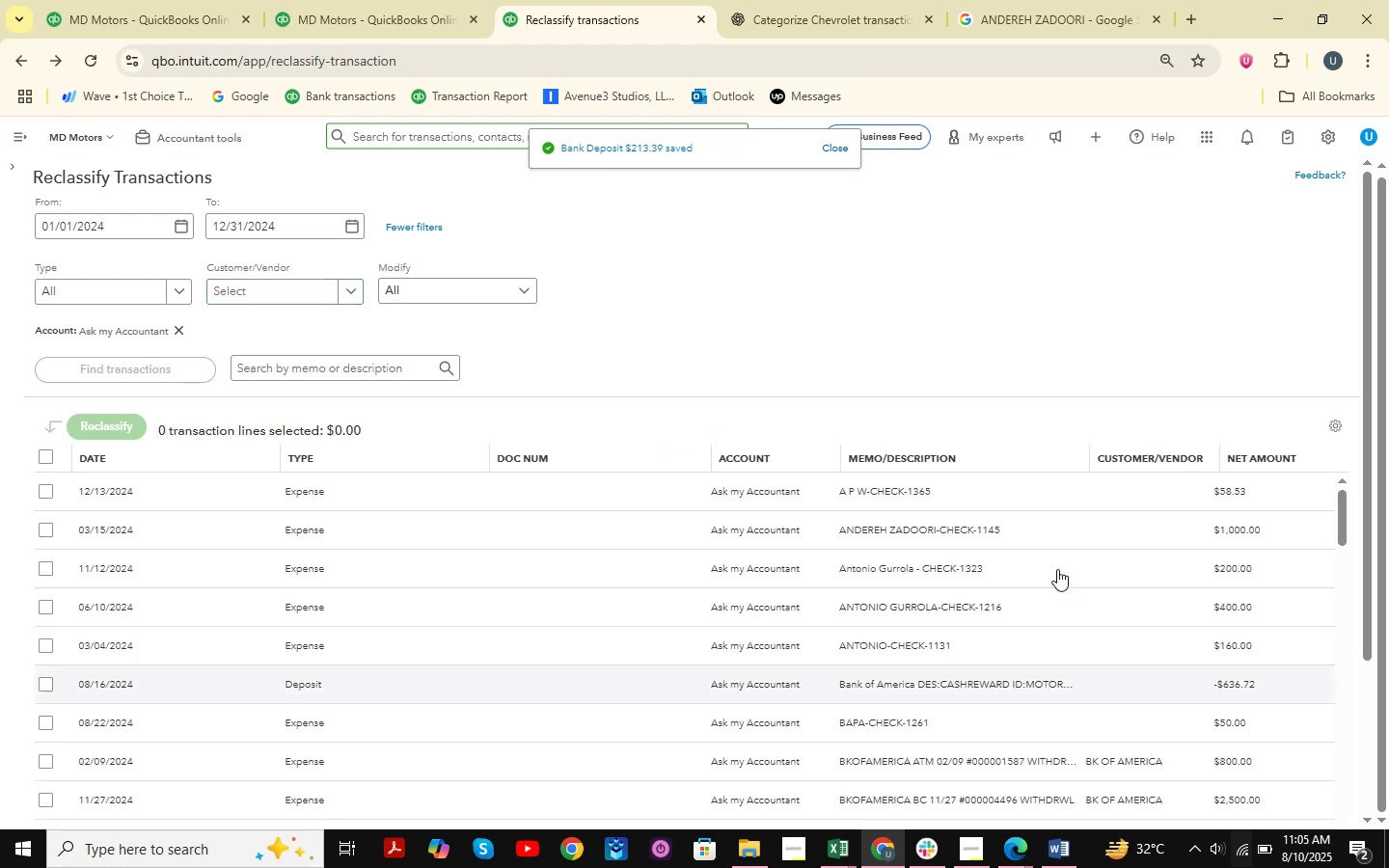 
scroll: coordinate [1097, 643], scroll_direction: down, amount: 63.0
 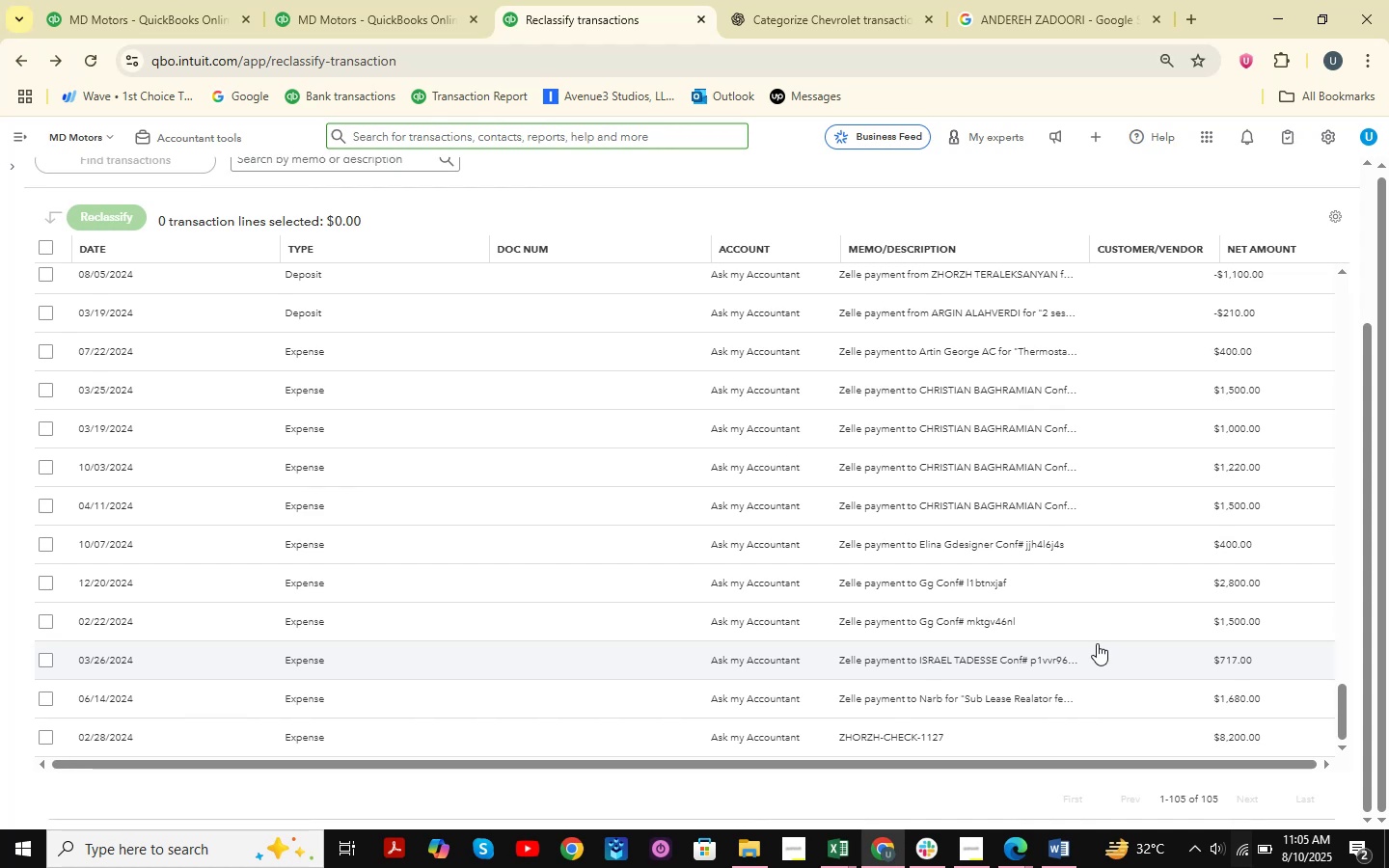 
left_click([1034, 853])
 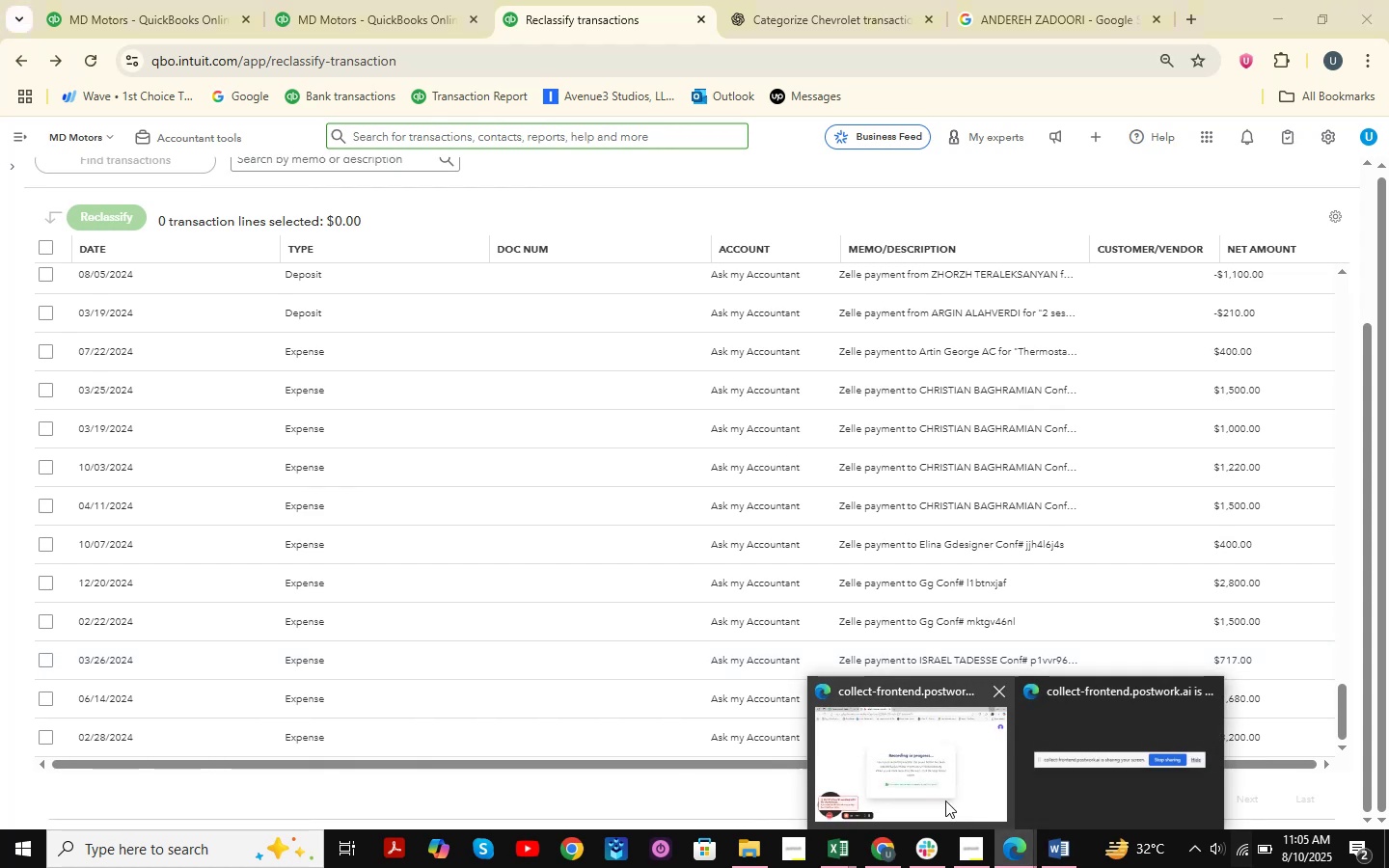 
double_click([912, 769])
 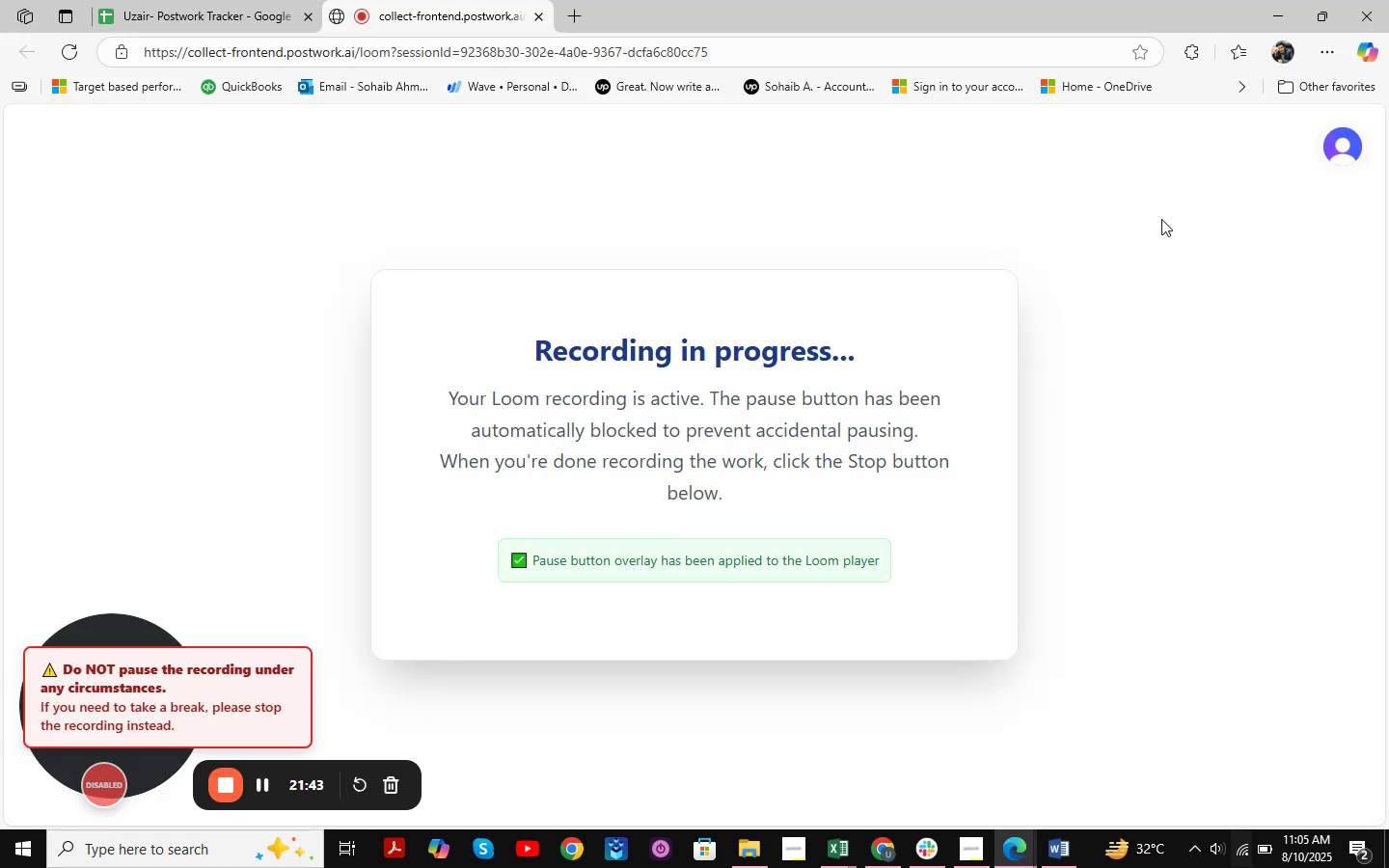 
left_click([1281, 21])
 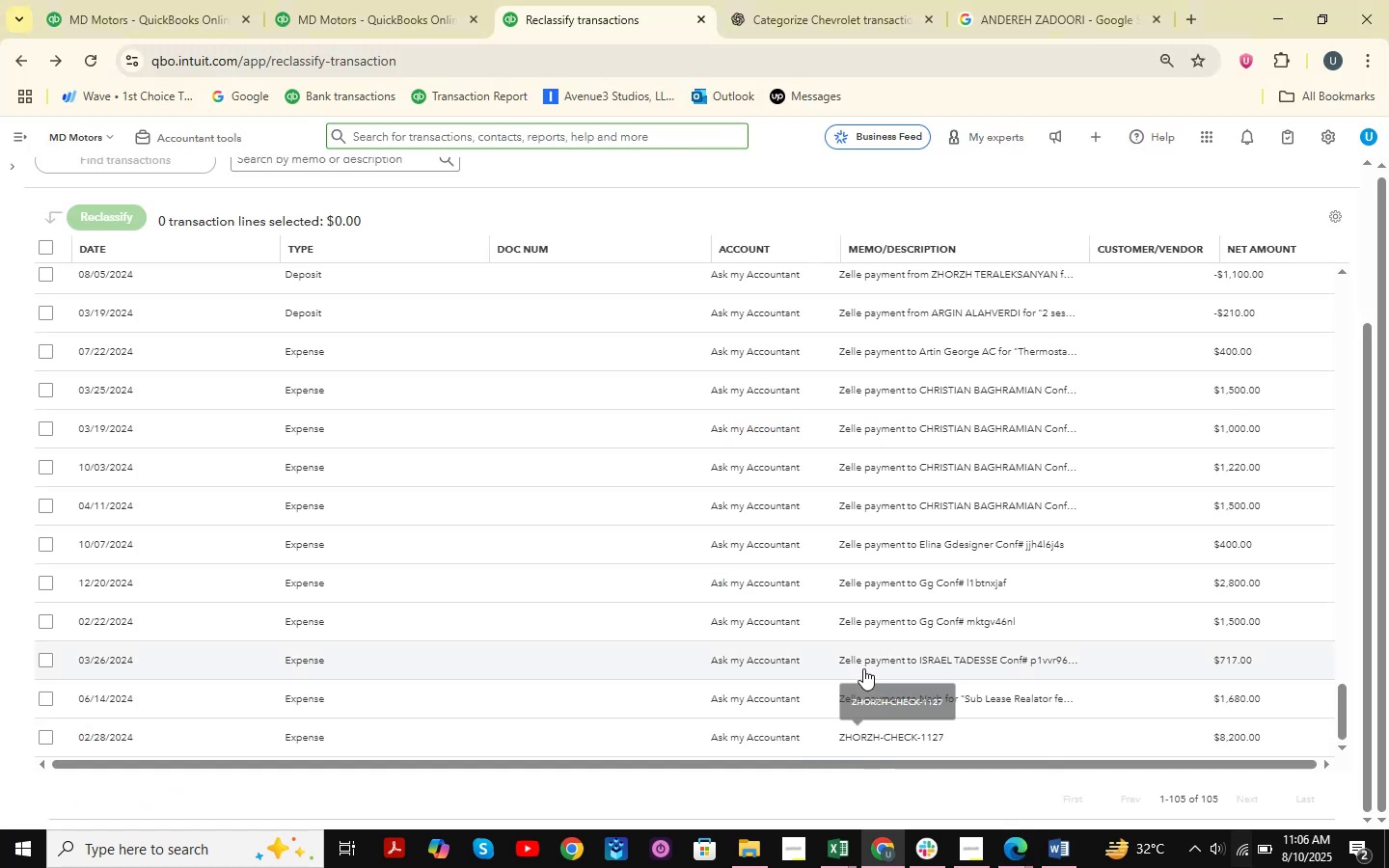 
scroll: coordinate [909, 466], scroll_direction: down, amount: 4.0
 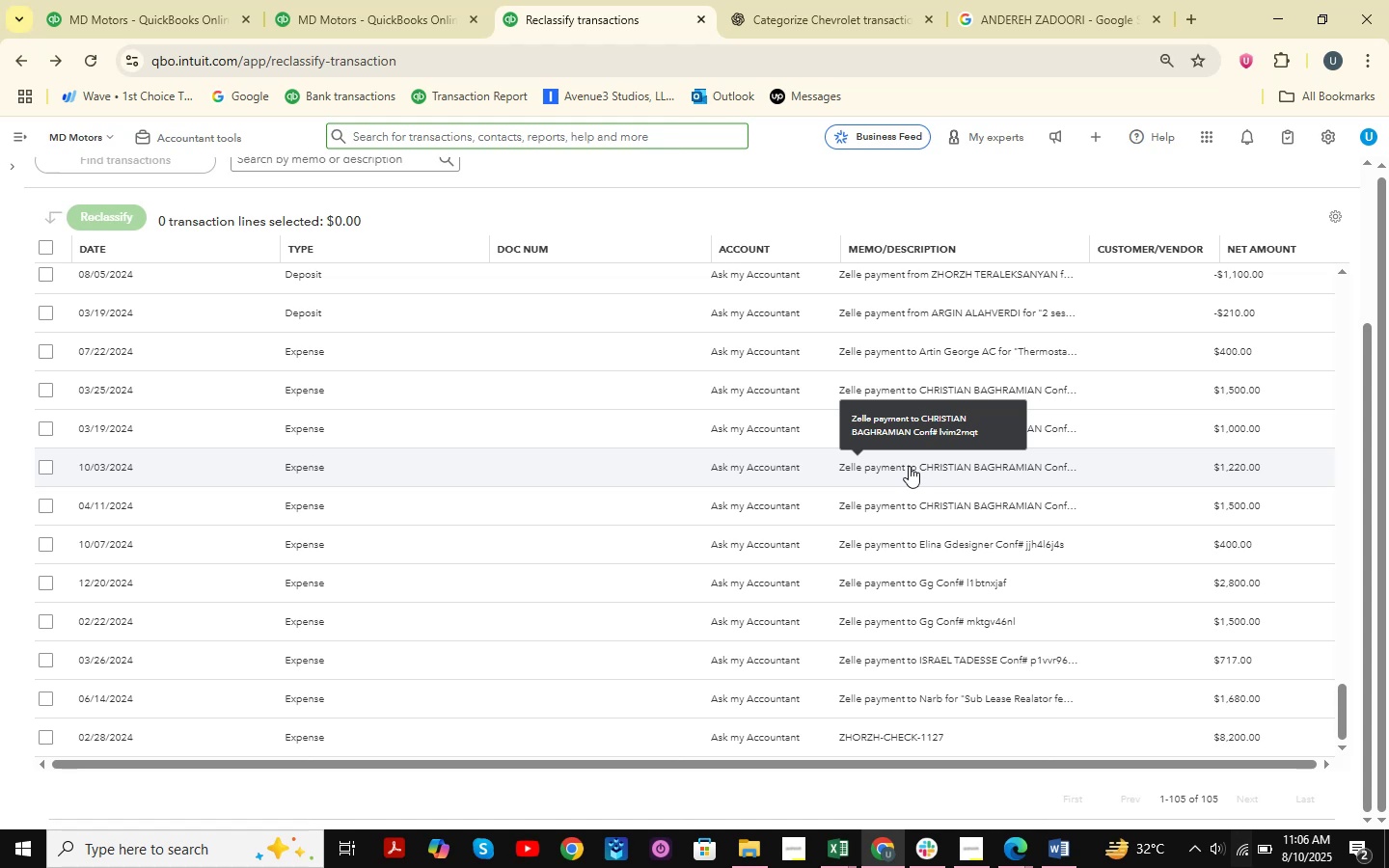 
scroll: coordinate [845, 468], scroll_direction: up, amount: 16.0
 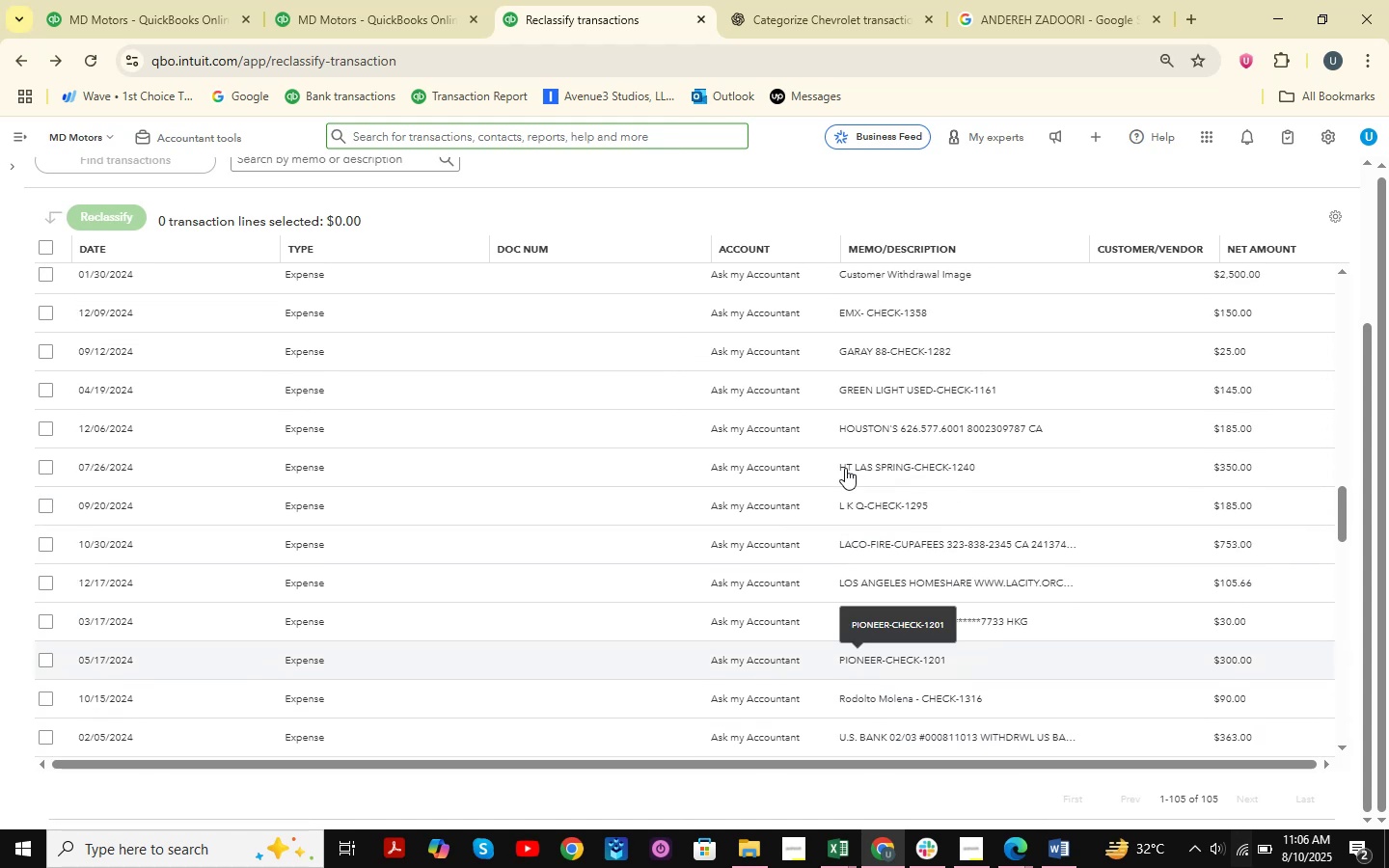 
scroll: coordinate [838, 484], scroll_direction: down, amount: 22.0
 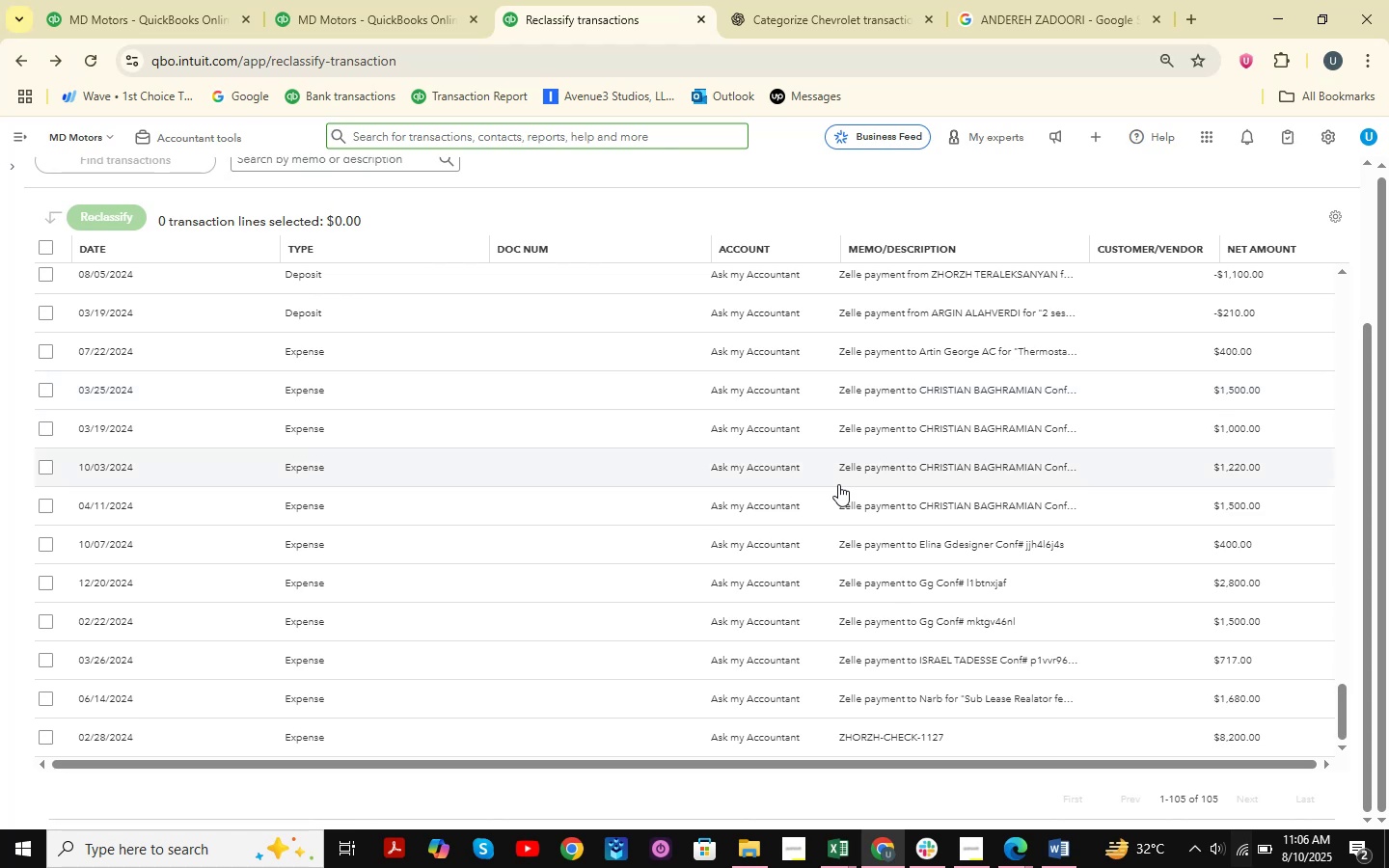 
scroll: coordinate [838, 484], scroll_direction: up, amount: 4.0
 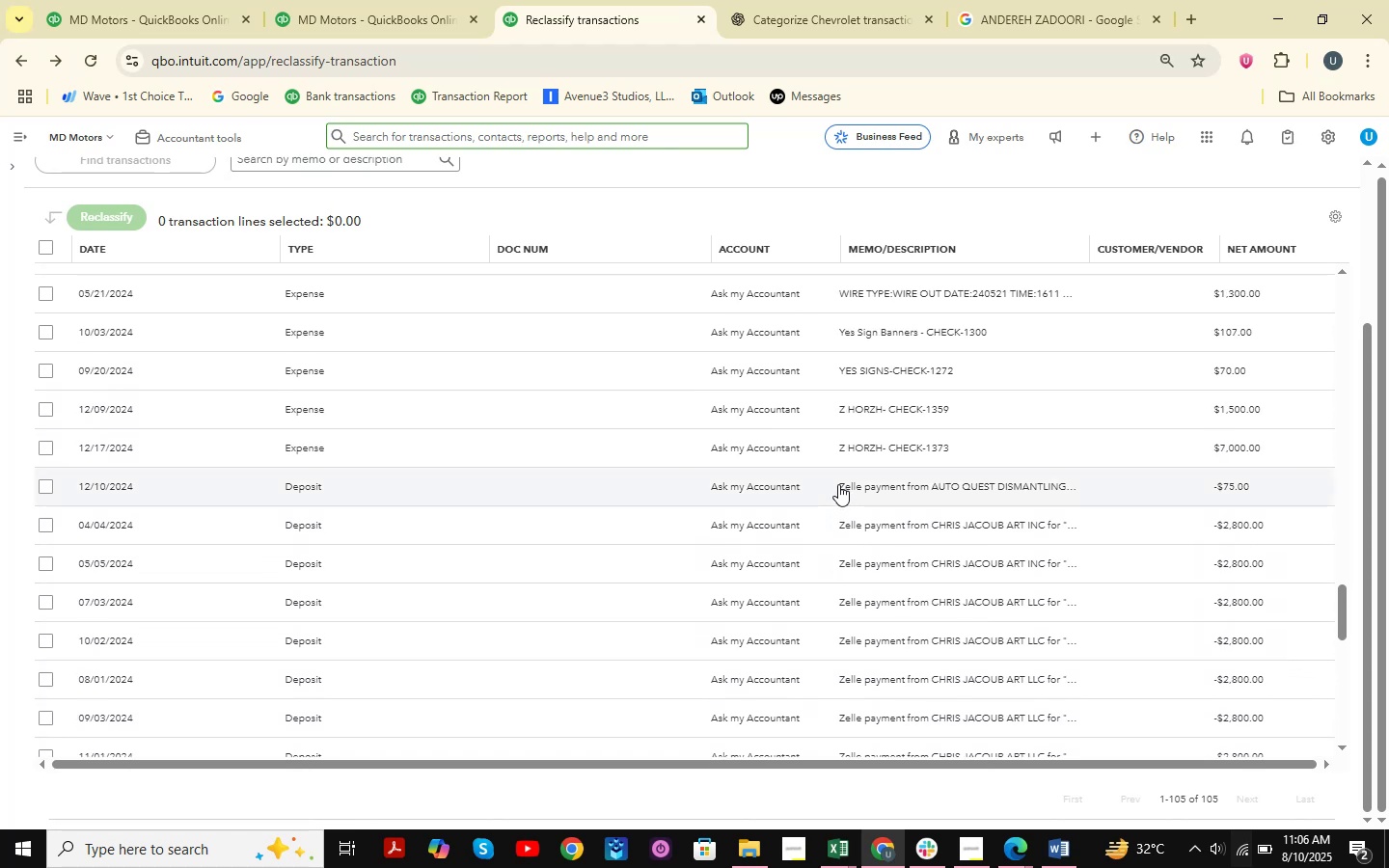 
scroll: coordinate [838, 484], scroll_direction: down, amount: 11.0
 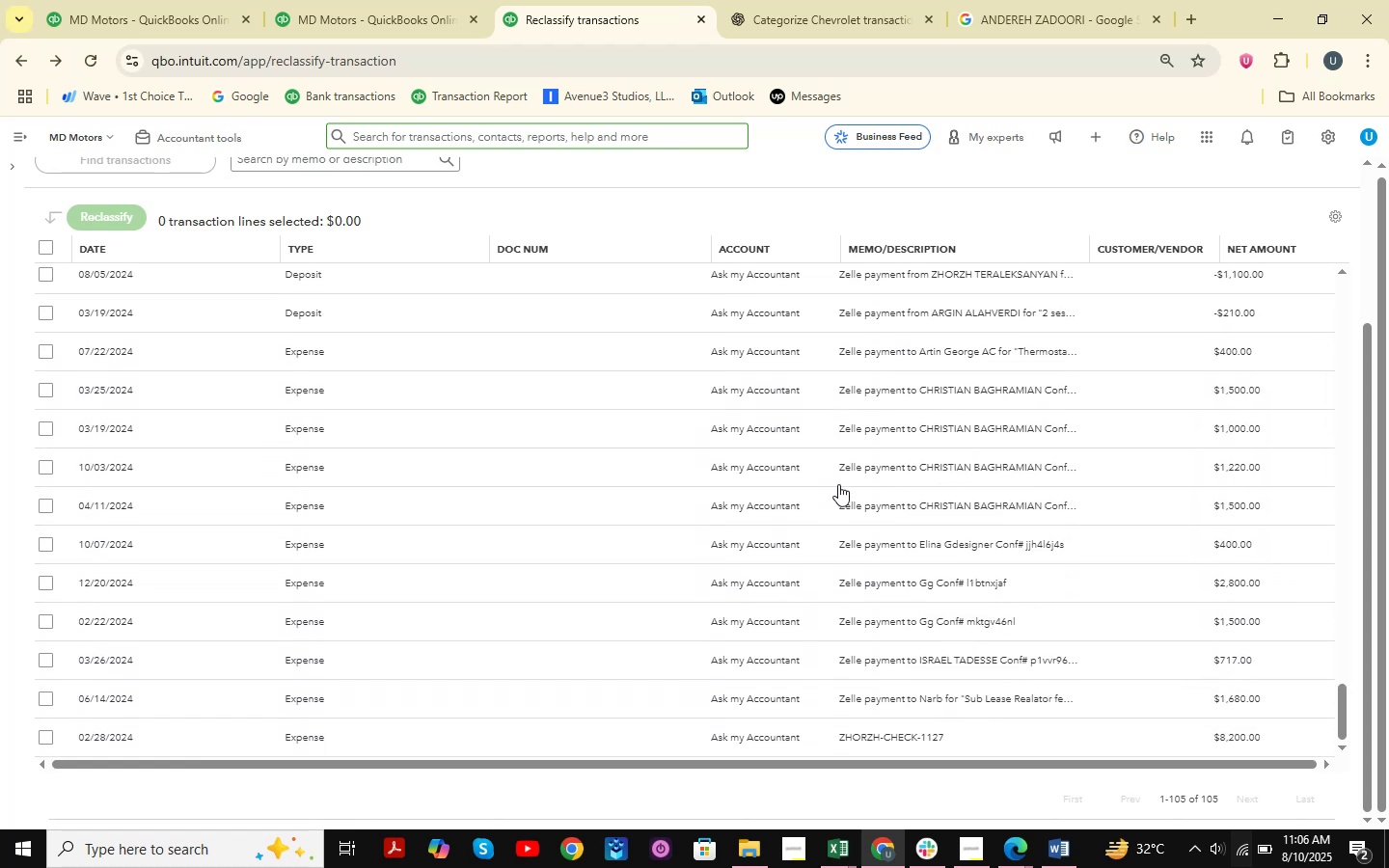 
scroll: coordinate [838, 484], scroll_direction: up, amount: 7.0
 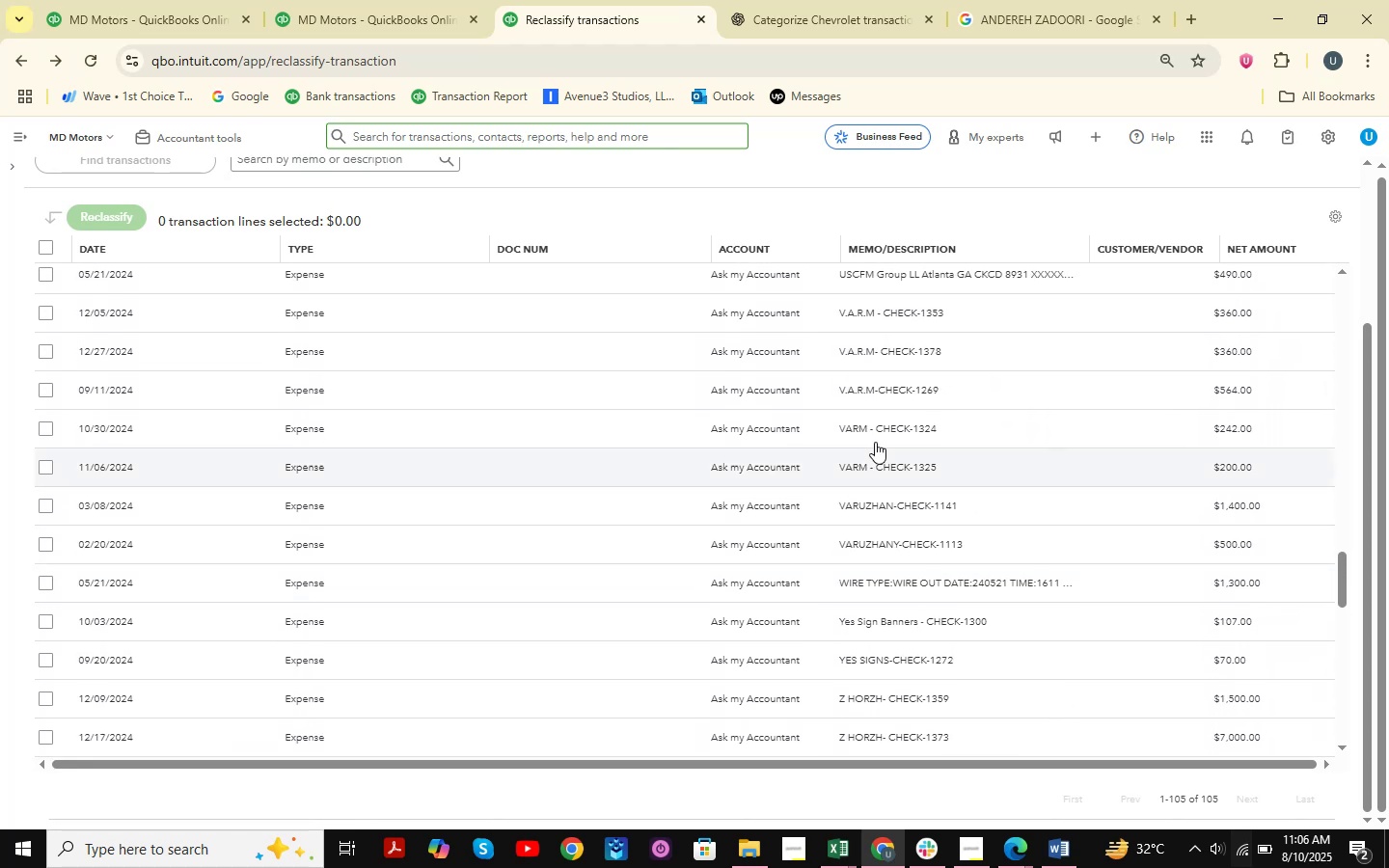 
left_click([875, 442])
 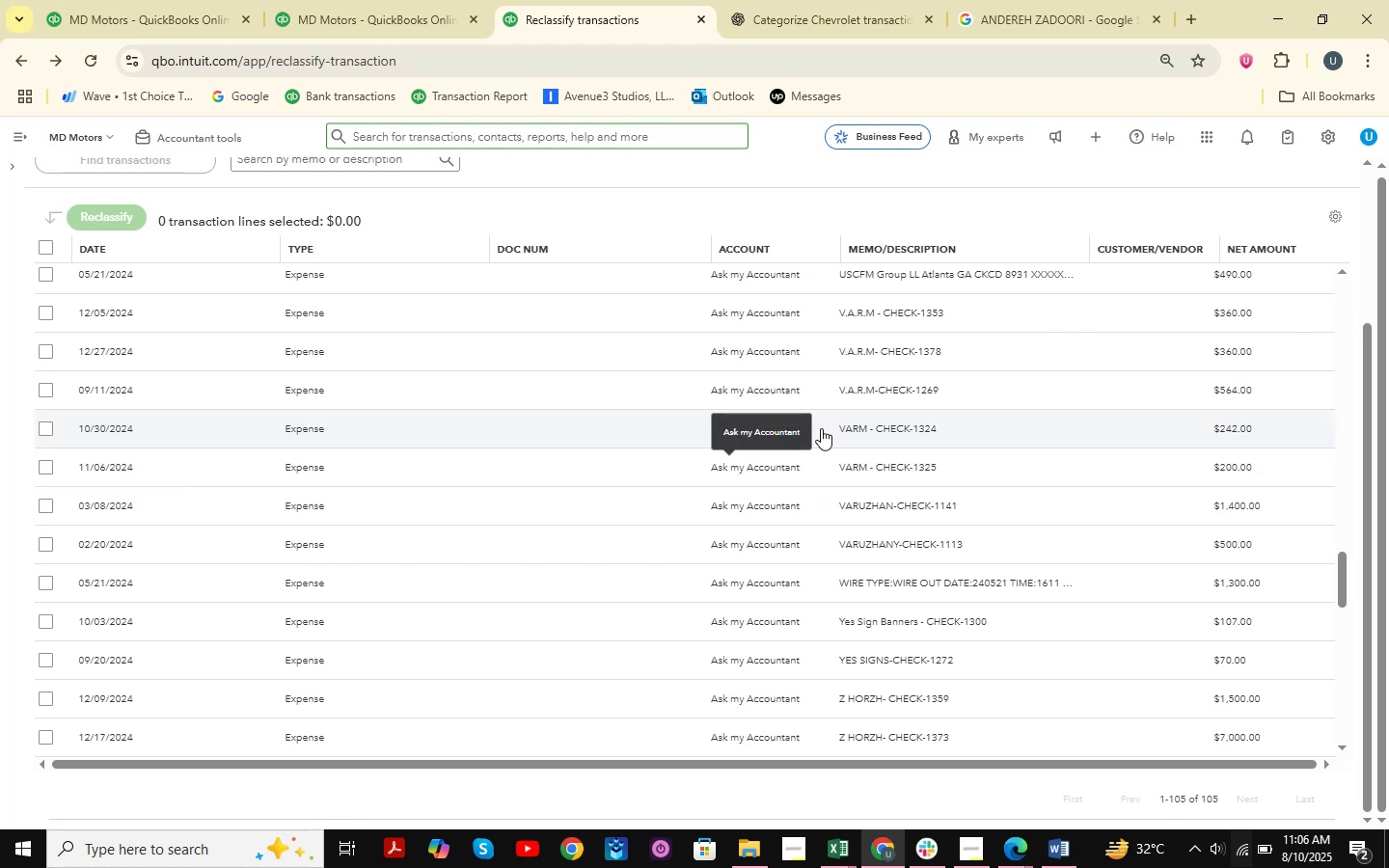 
left_click([831, 428])
 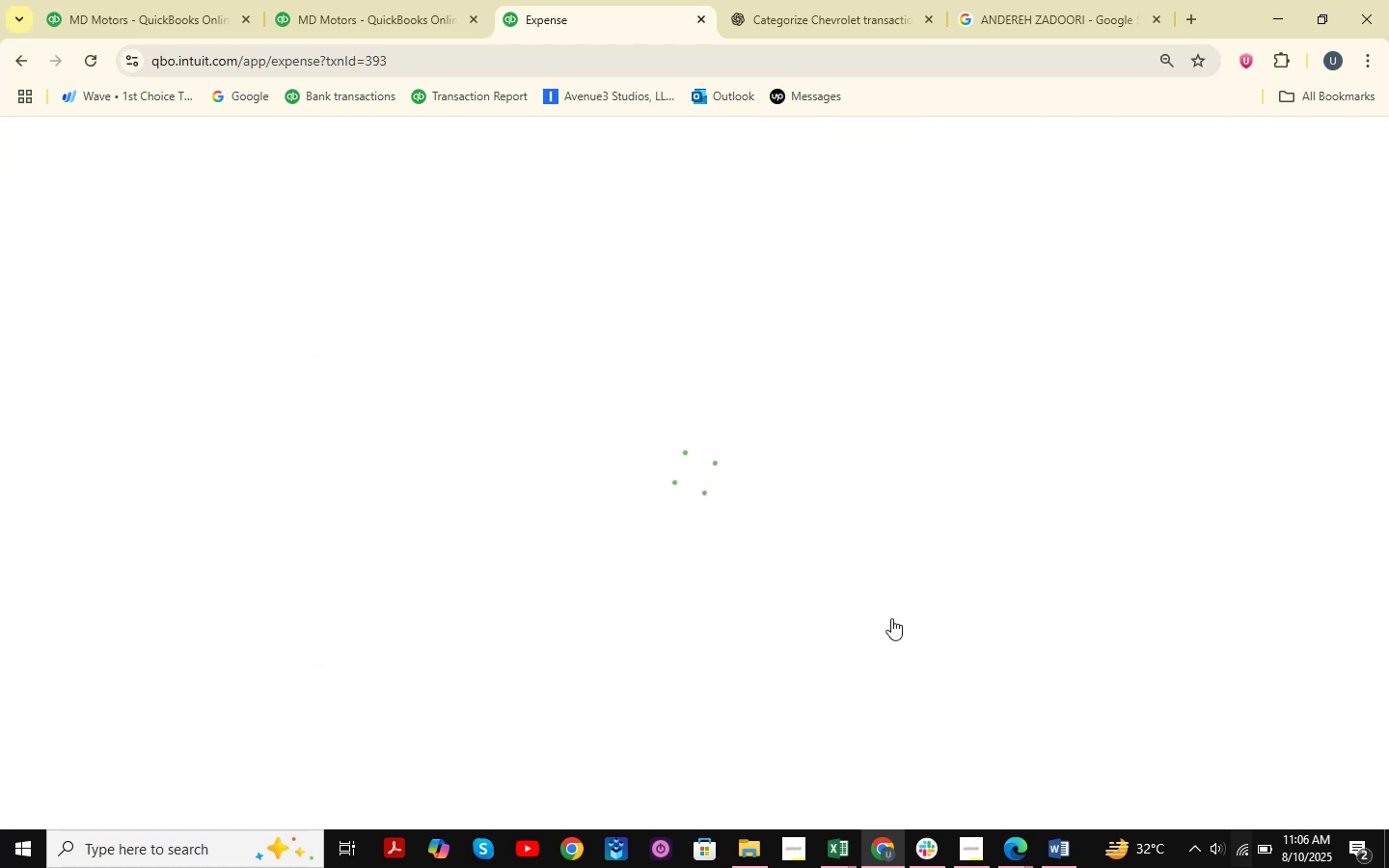 
left_click([609, 370])
 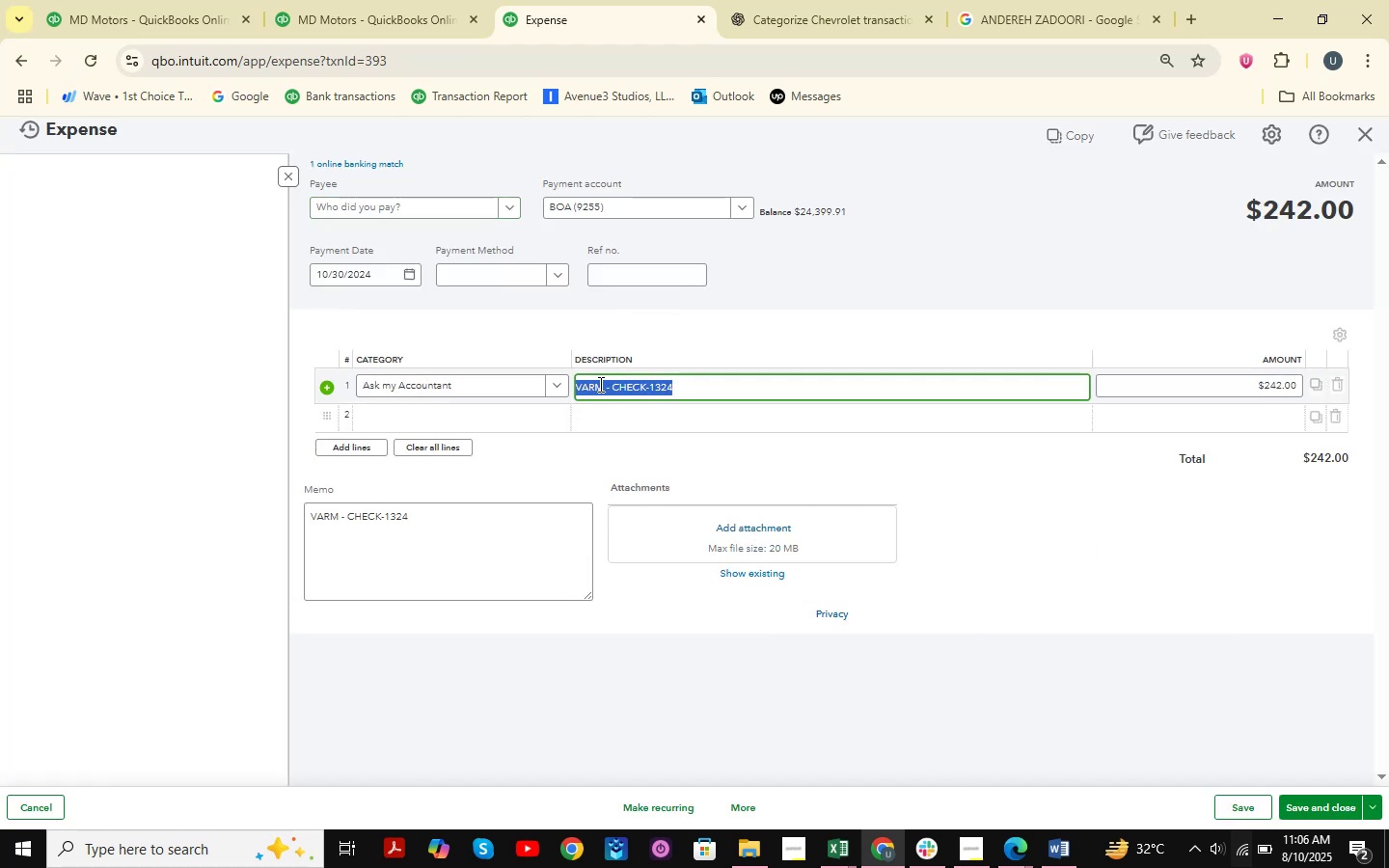 
left_click([599, 384])
 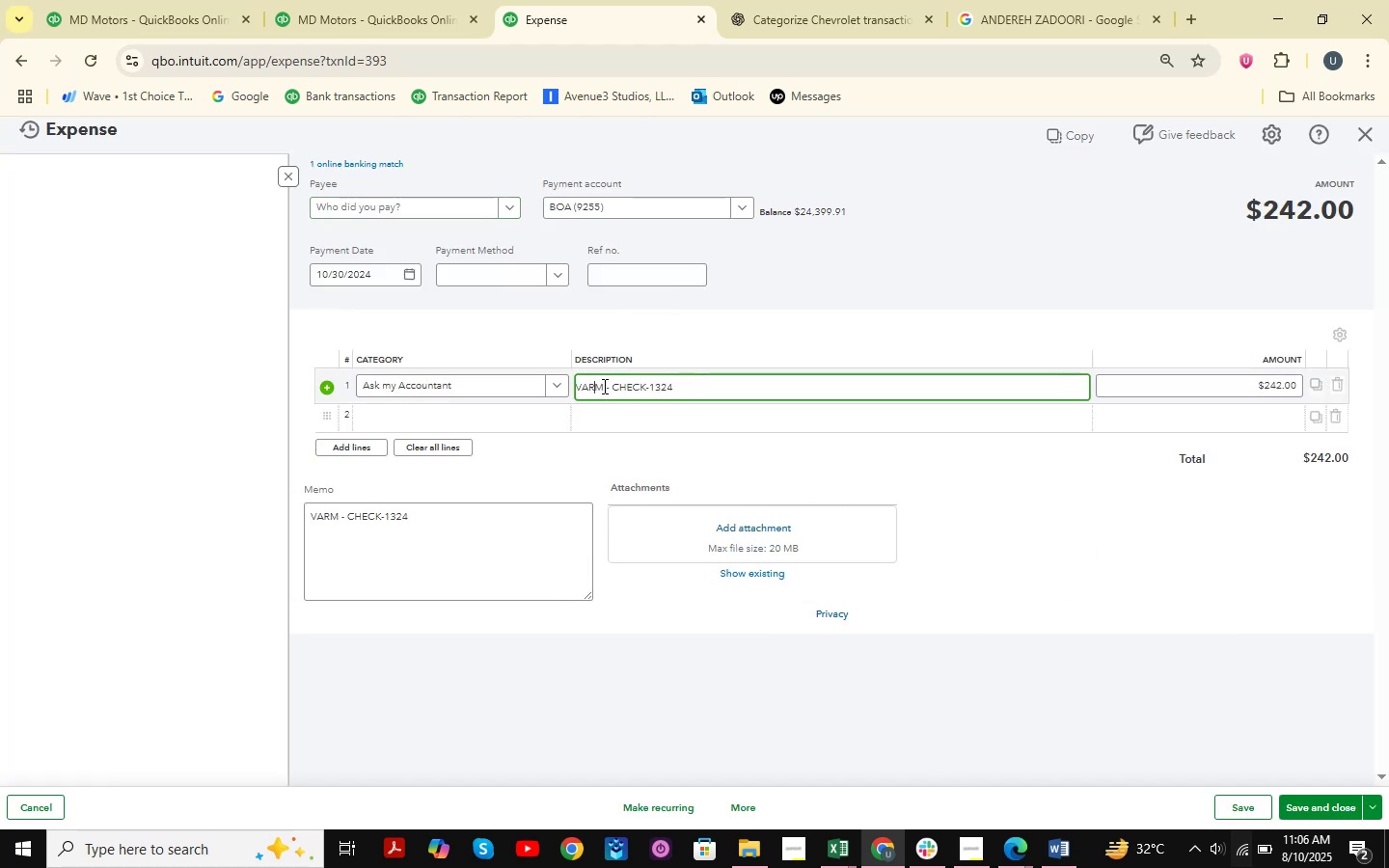 
left_click_drag(start_coordinate=[604, 386], to_coordinate=[531, 388])
 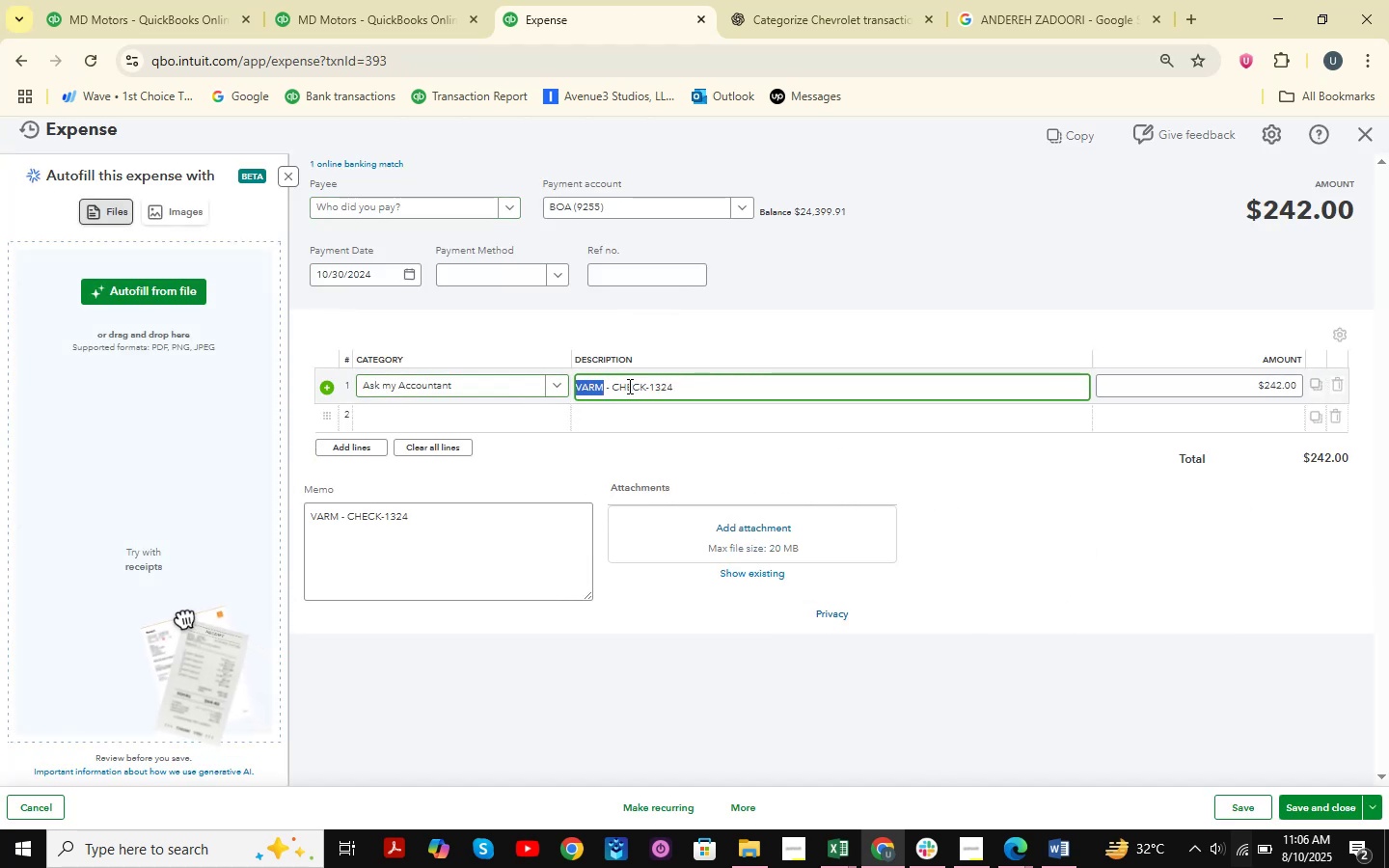 
key(Control+C)
 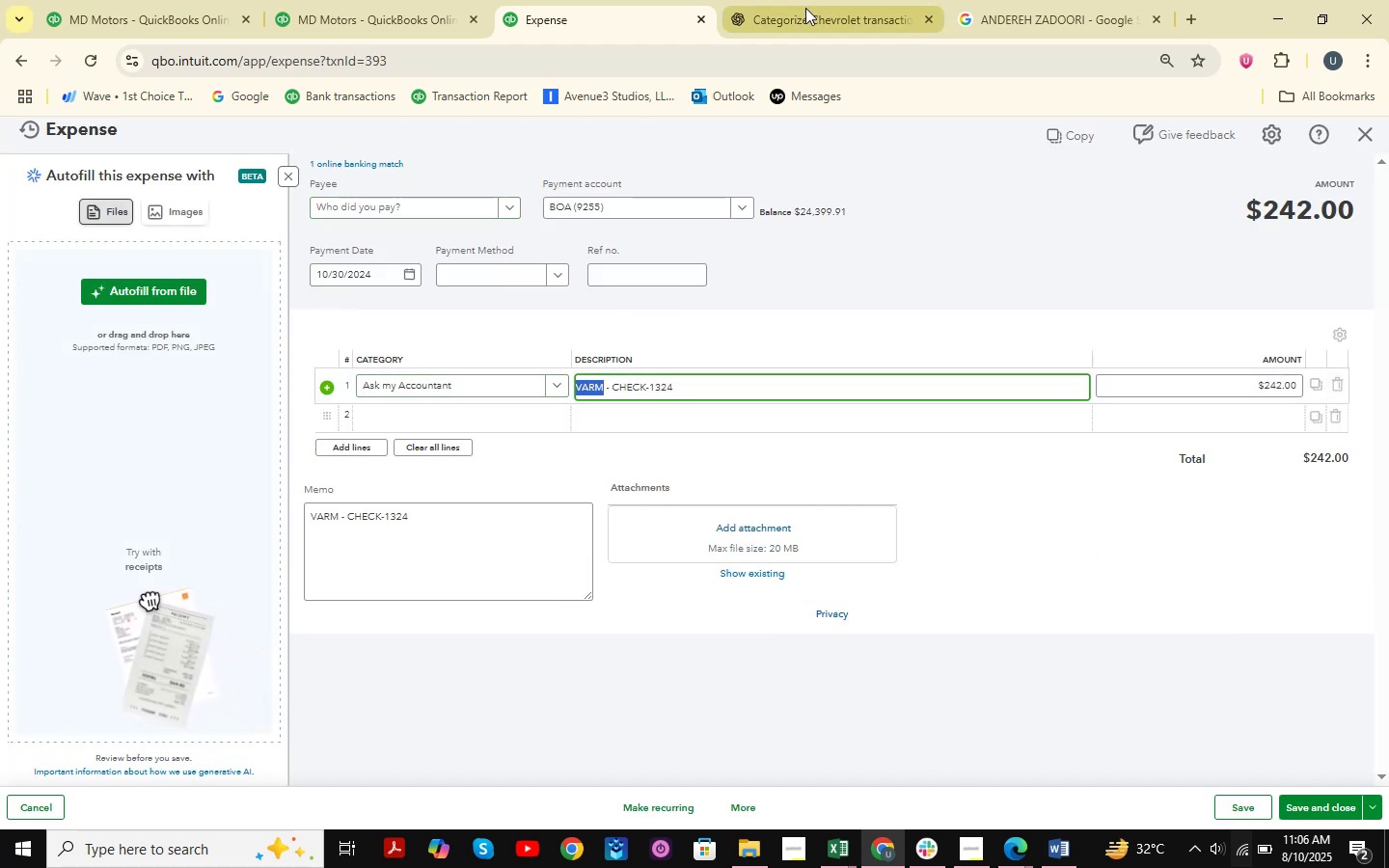 
left_click([820, 0])
 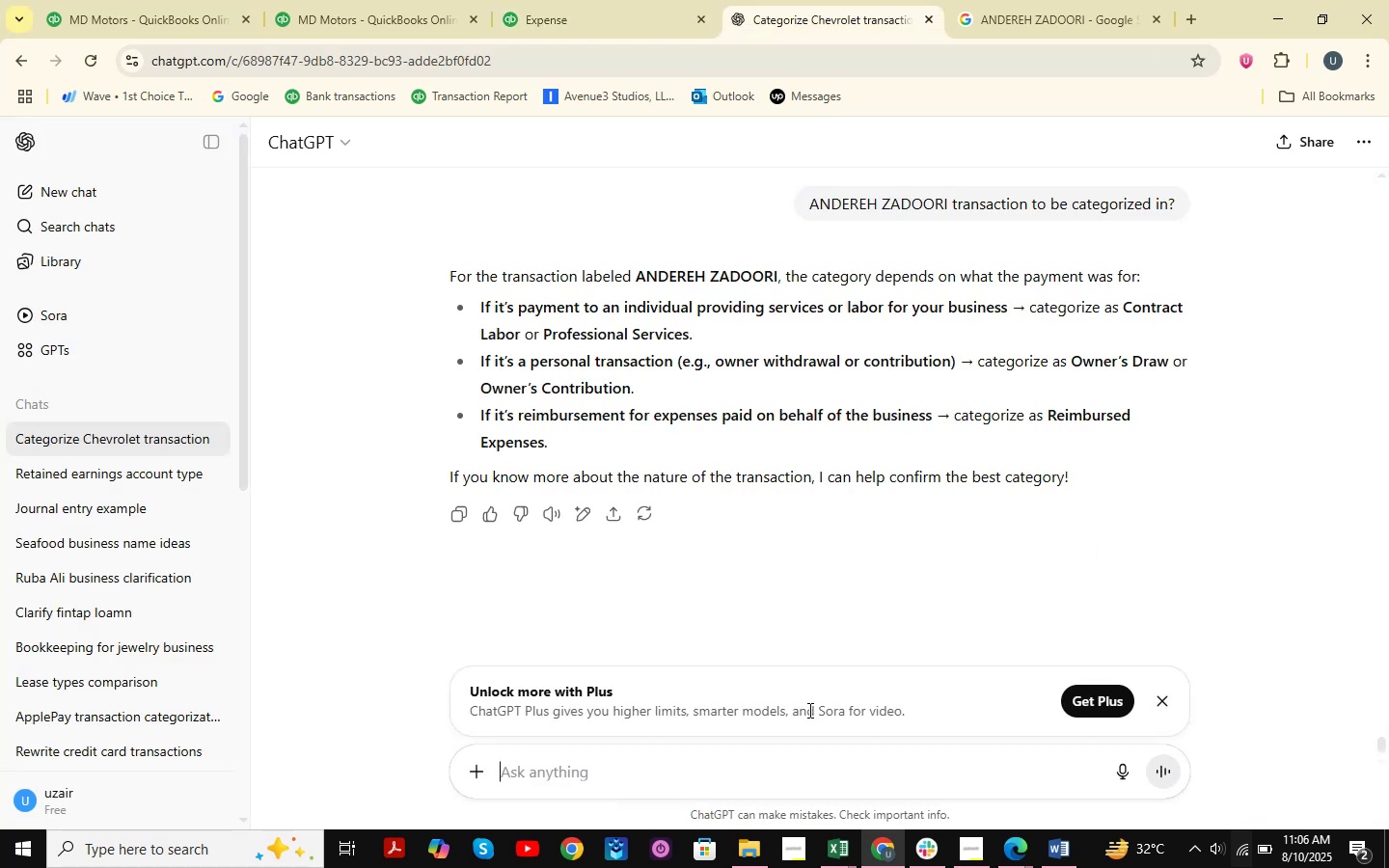 
key(Control+ControlLeft)
 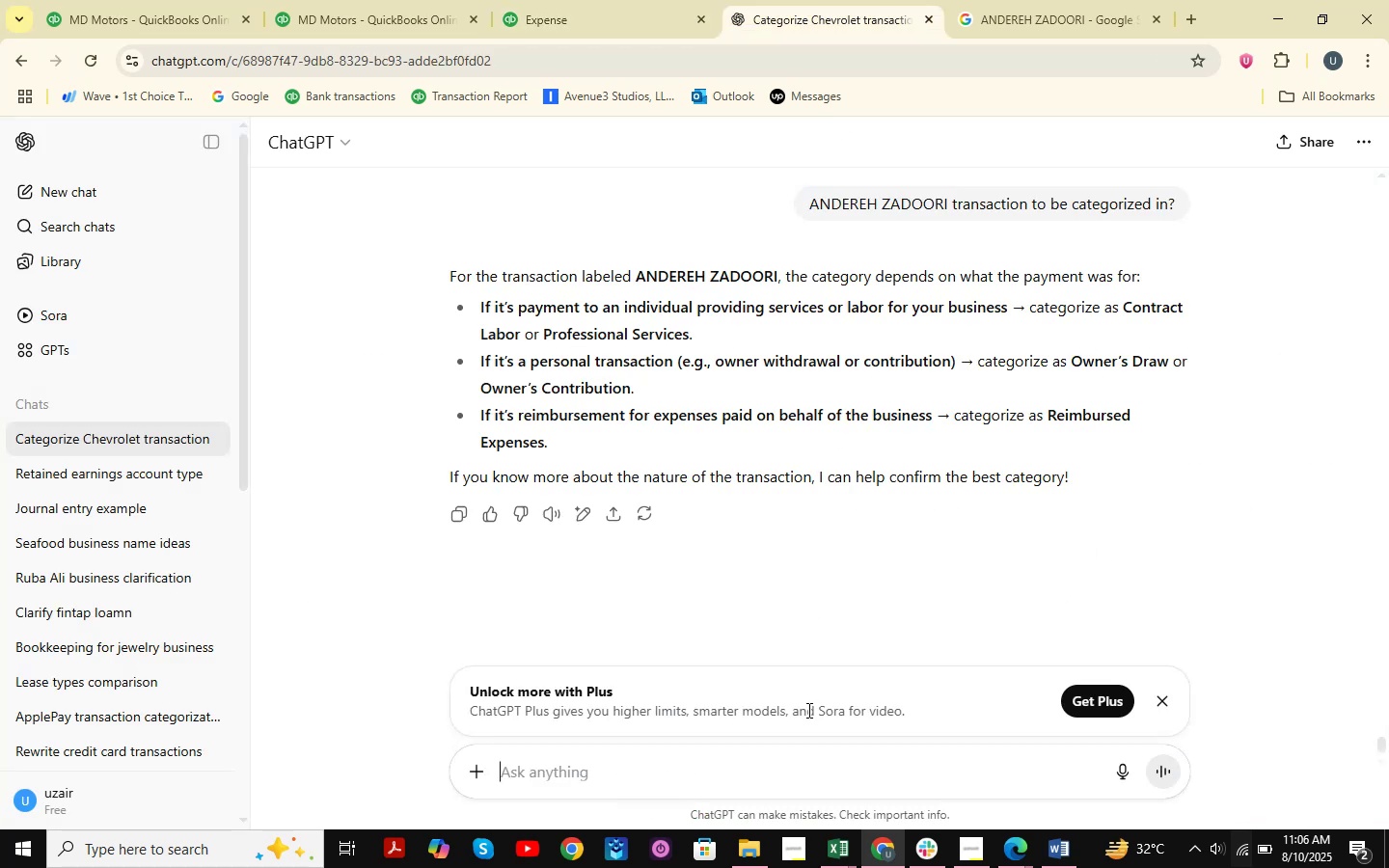 
key(Control+V)
 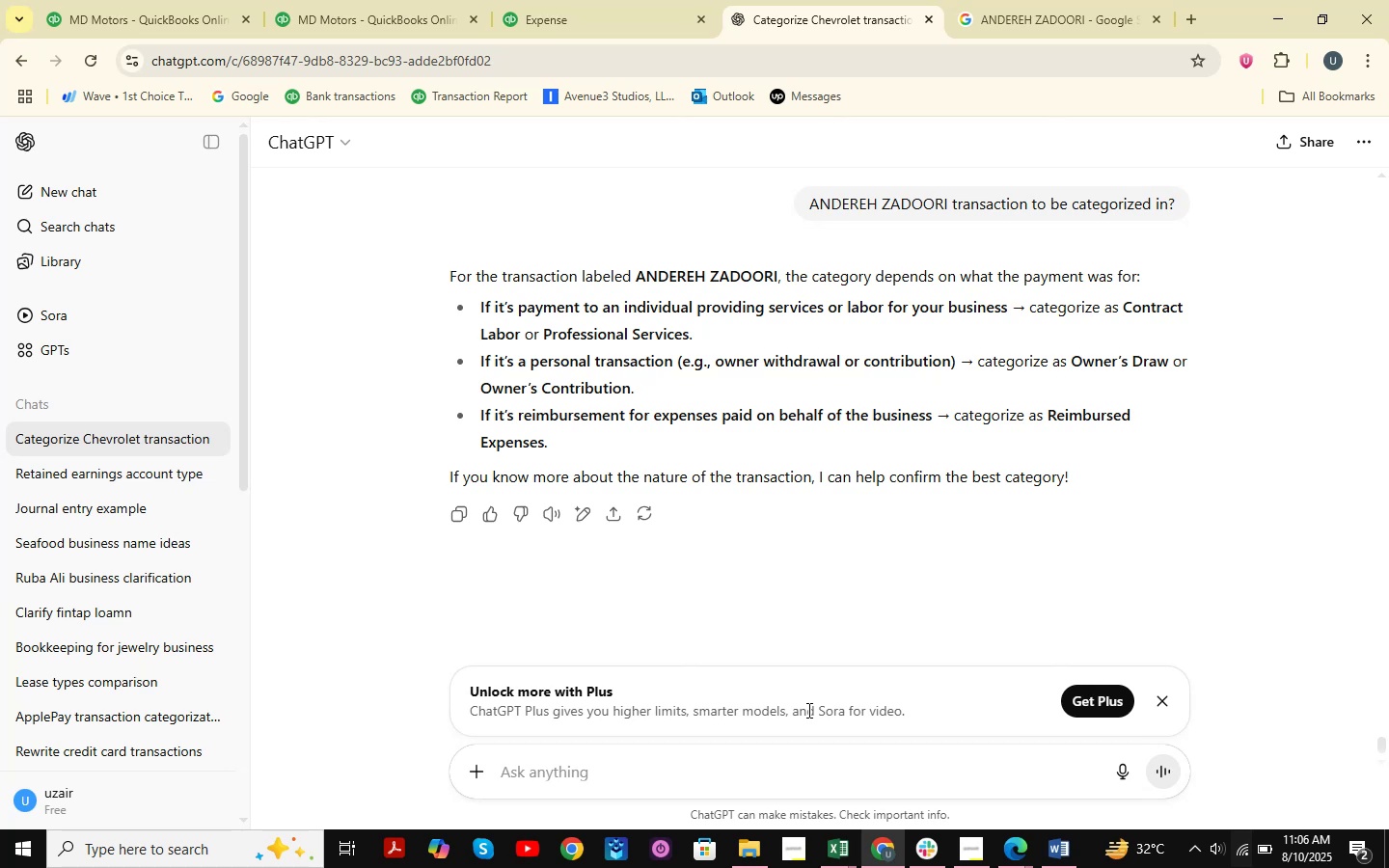 
key(NumpadEnter)
 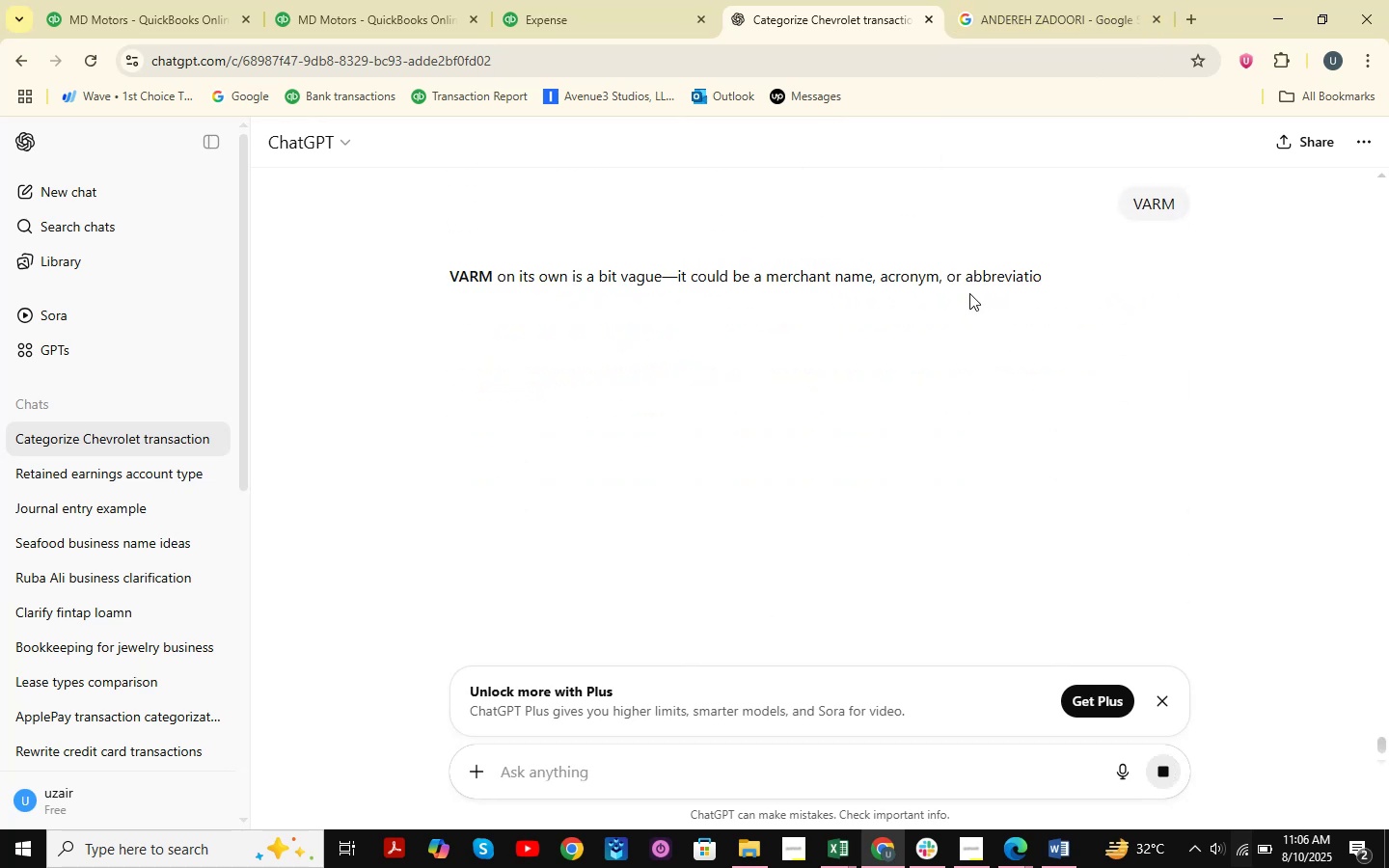 
wait(5.76)
 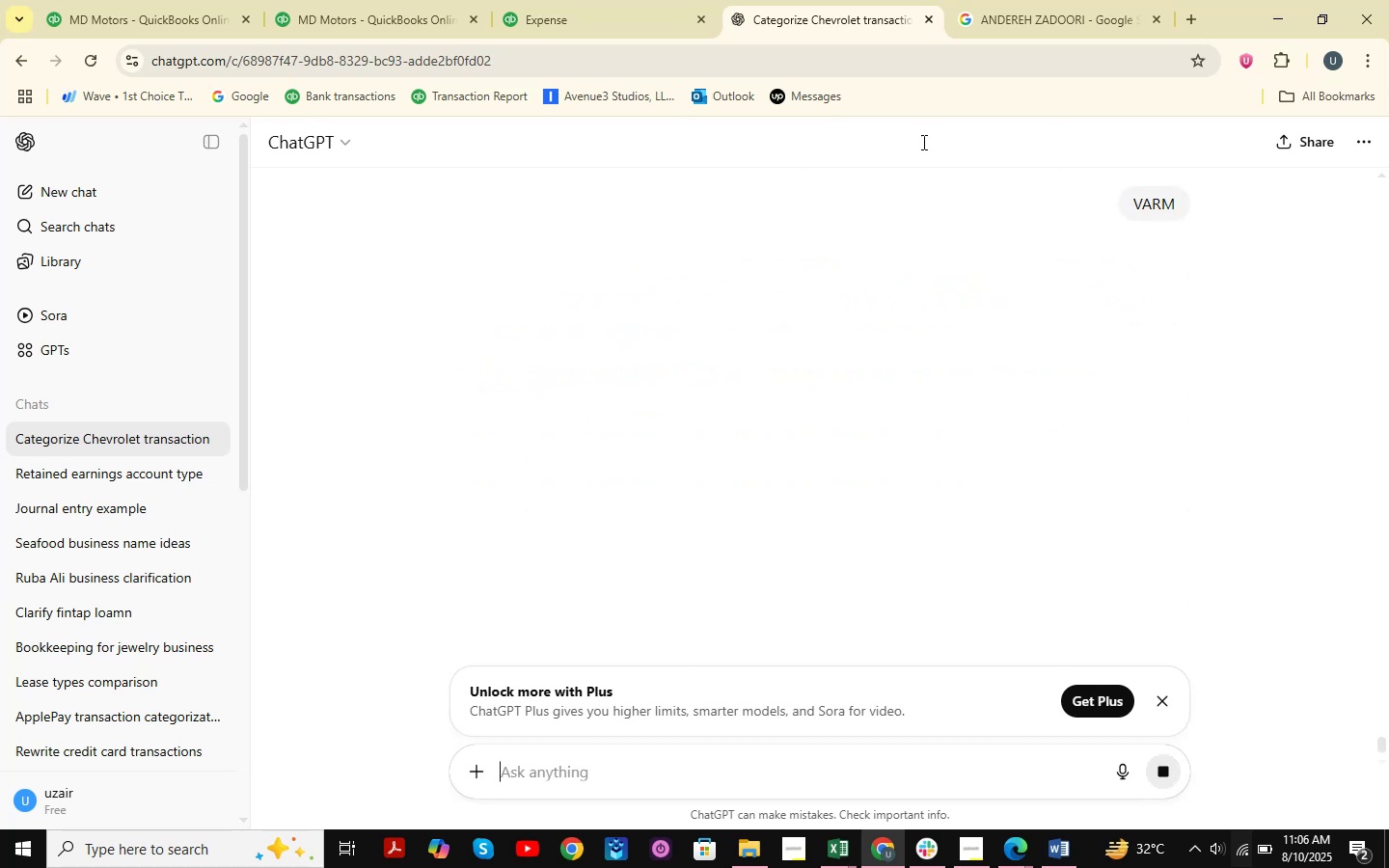 
left_click([999, 0])
 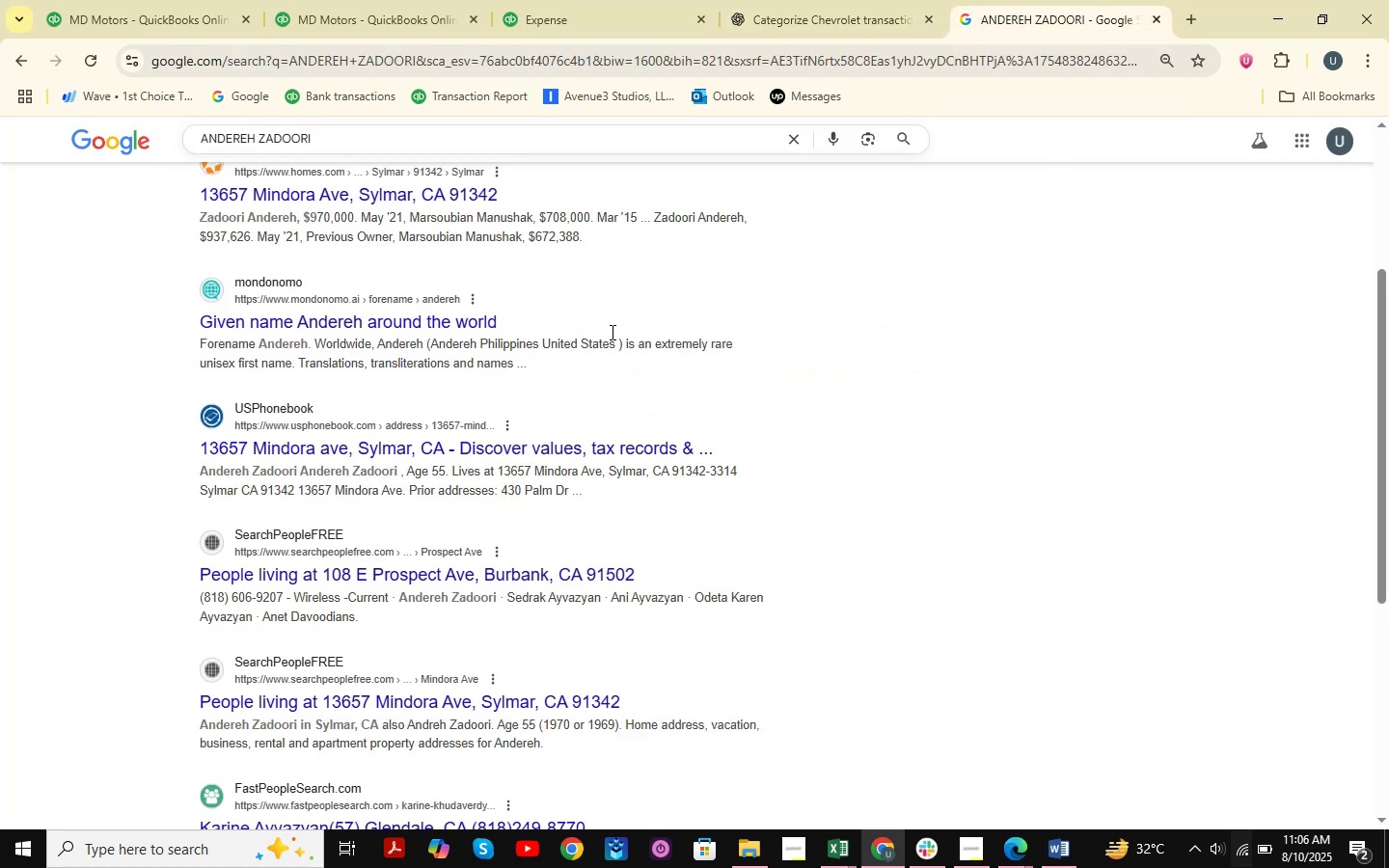 
scroll: coordinate [820, 308], scroll_direction: up, amount: 9.0
 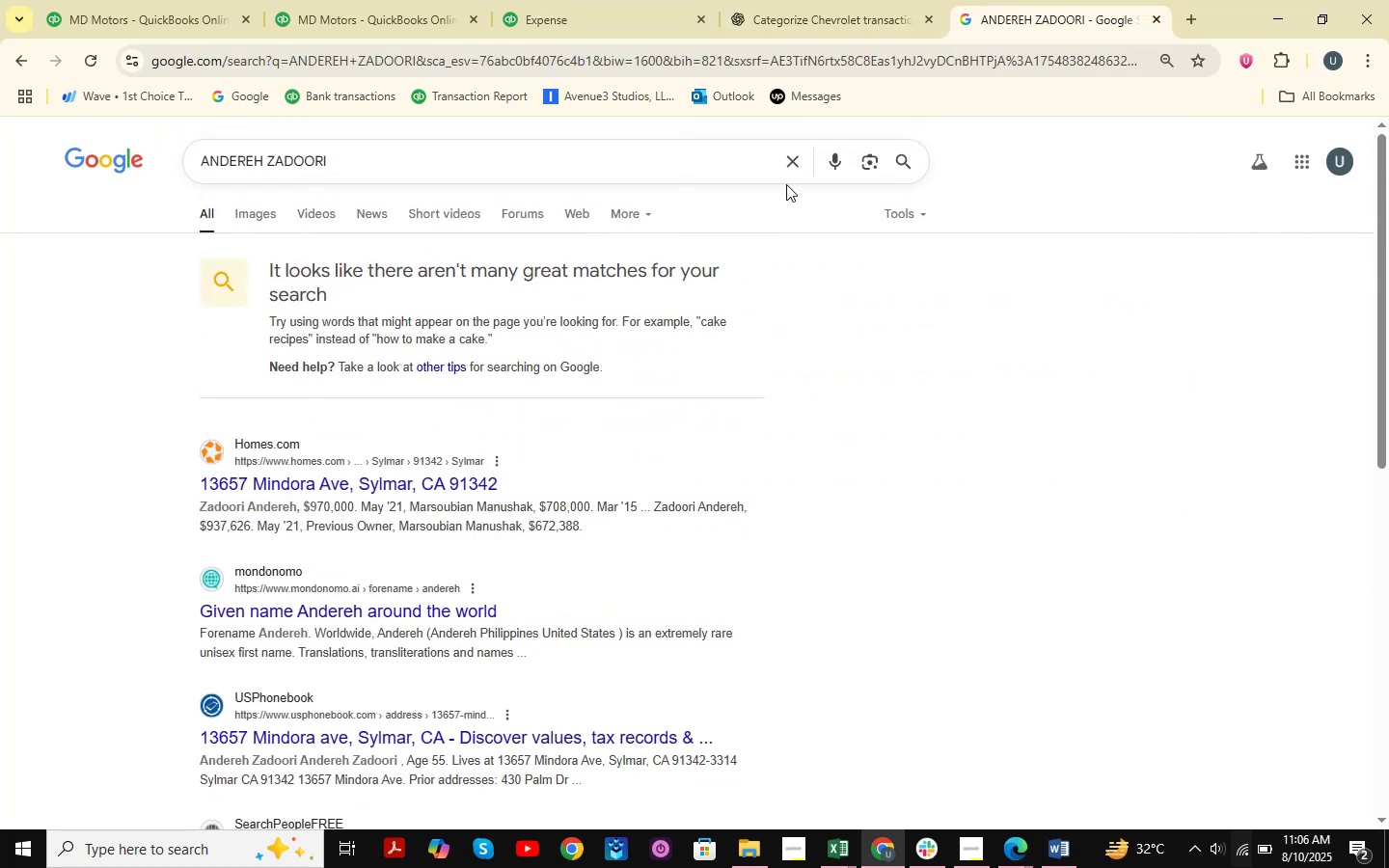 
left_click([788, 164])
 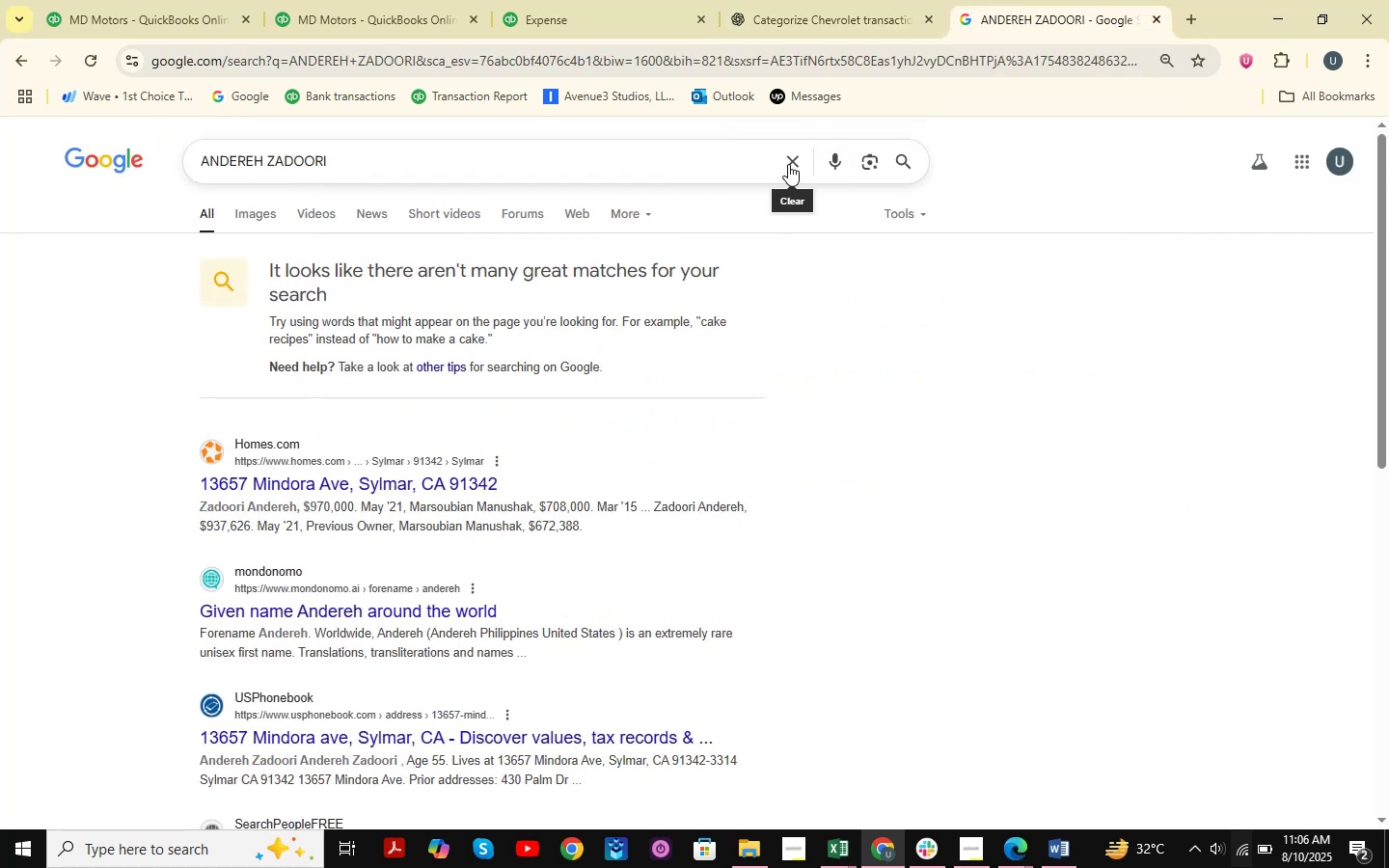 
key(Control+ControlLeft)
 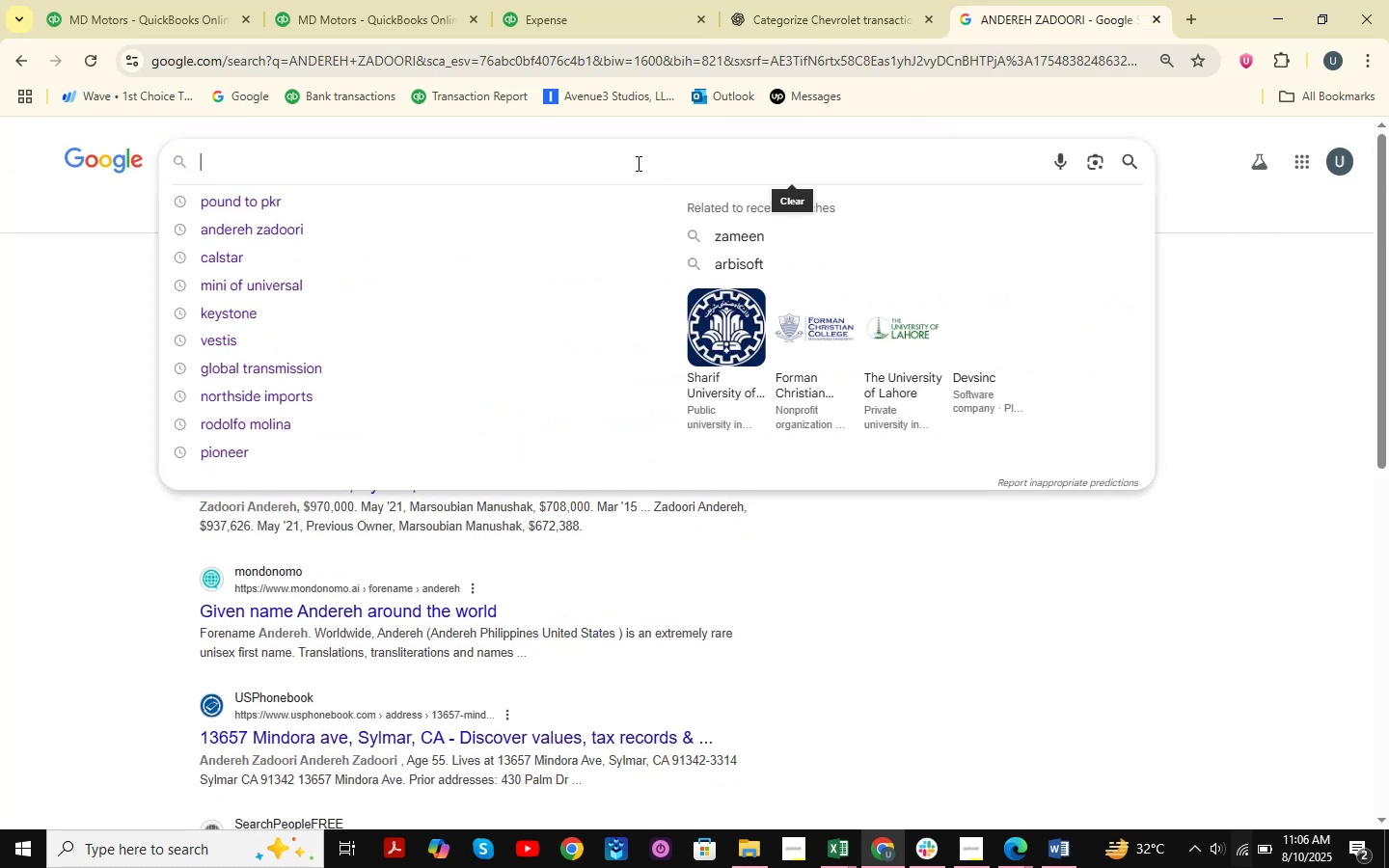 
key(Control+V)
 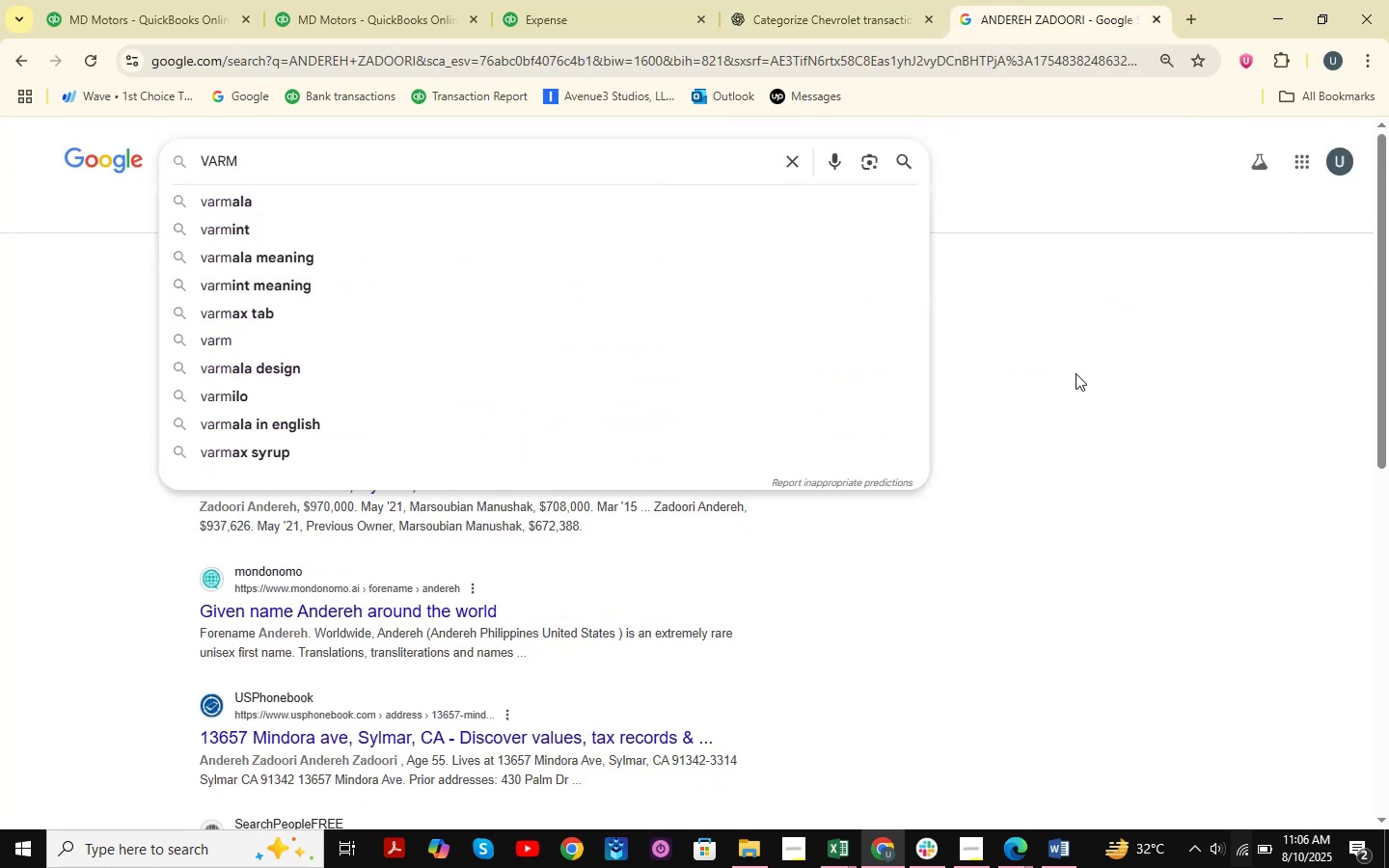 
type( full form, )
key(Backspace)
key(Backspace)
 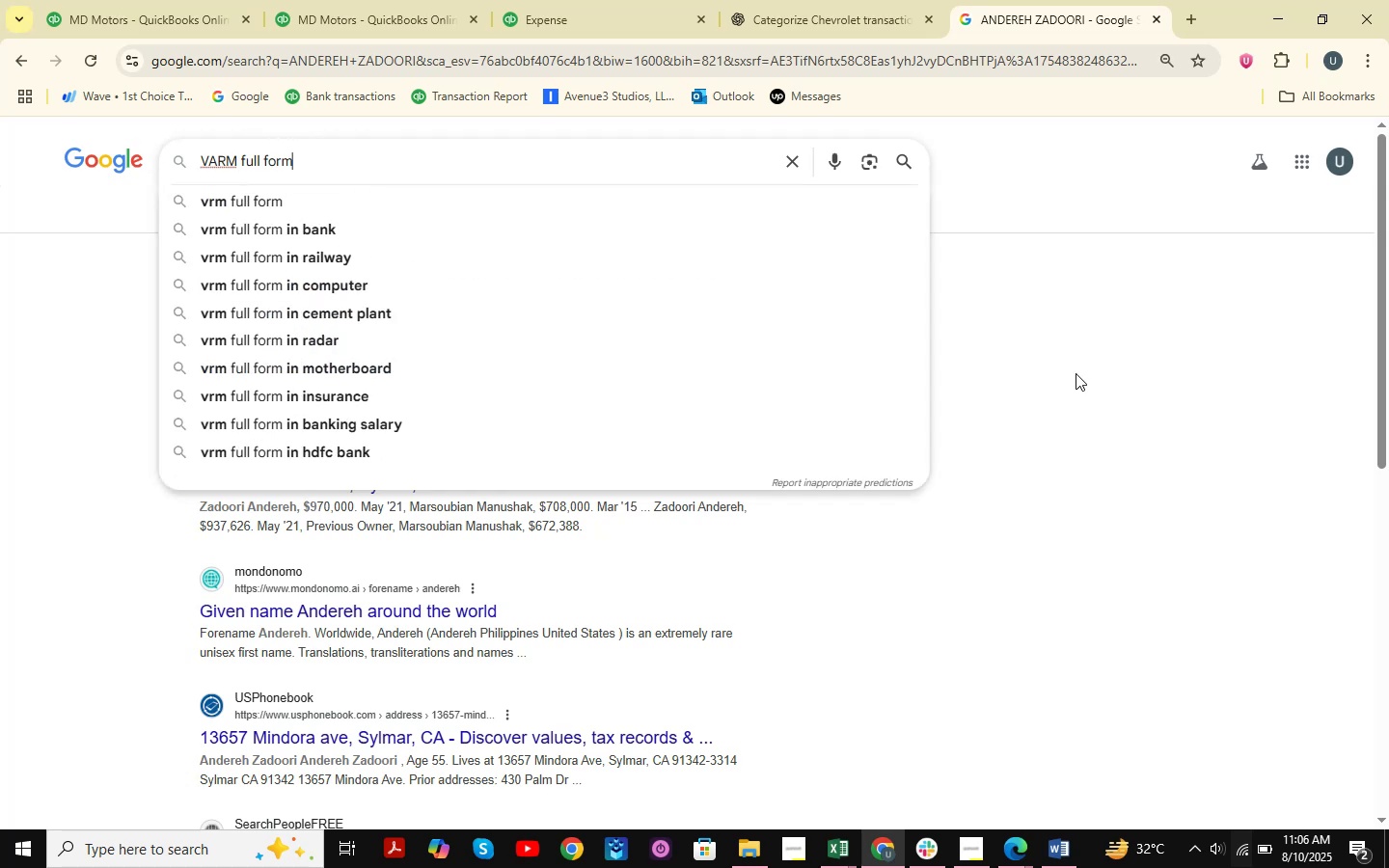 
key(Enter)
 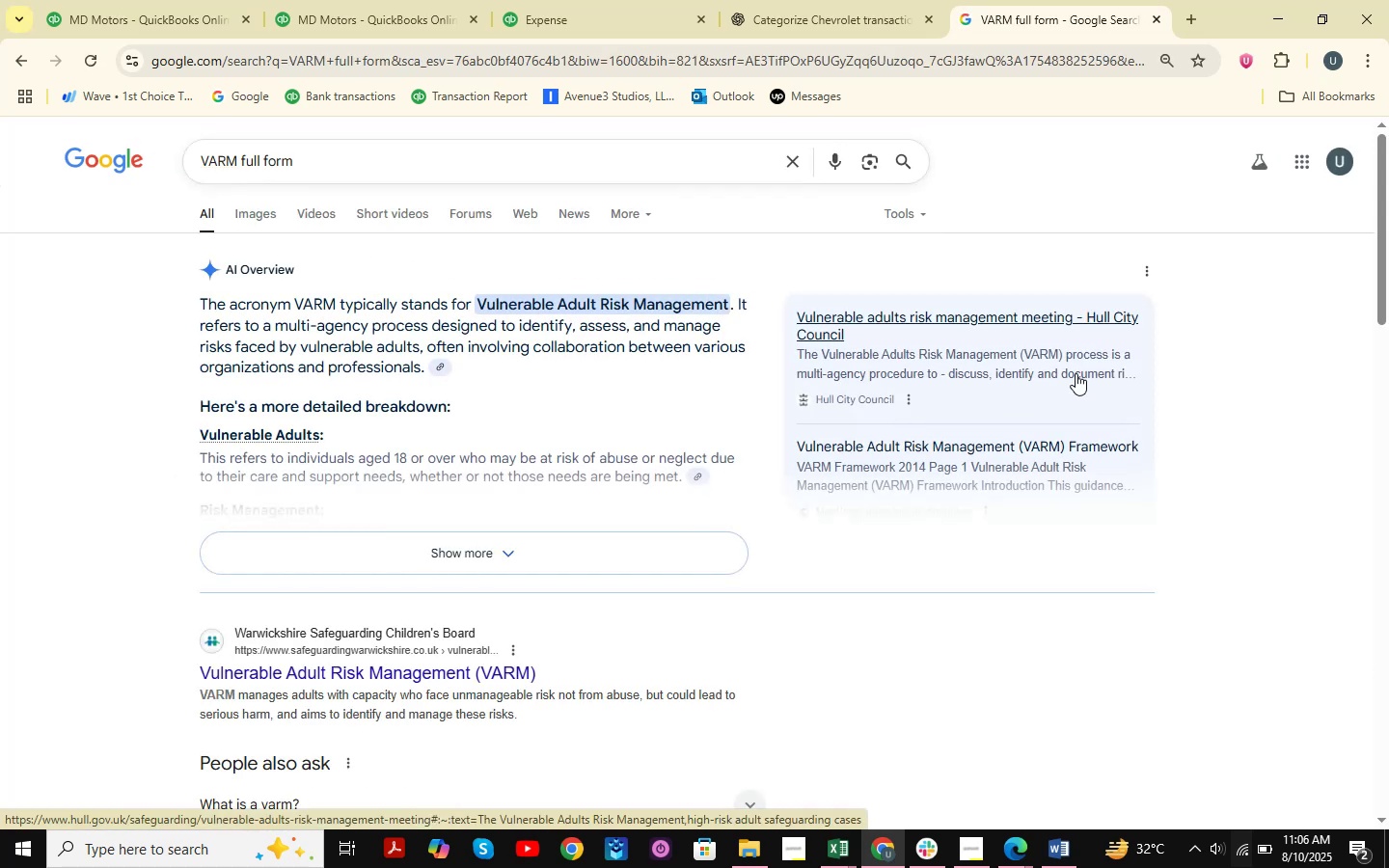 
wait(12.84)
 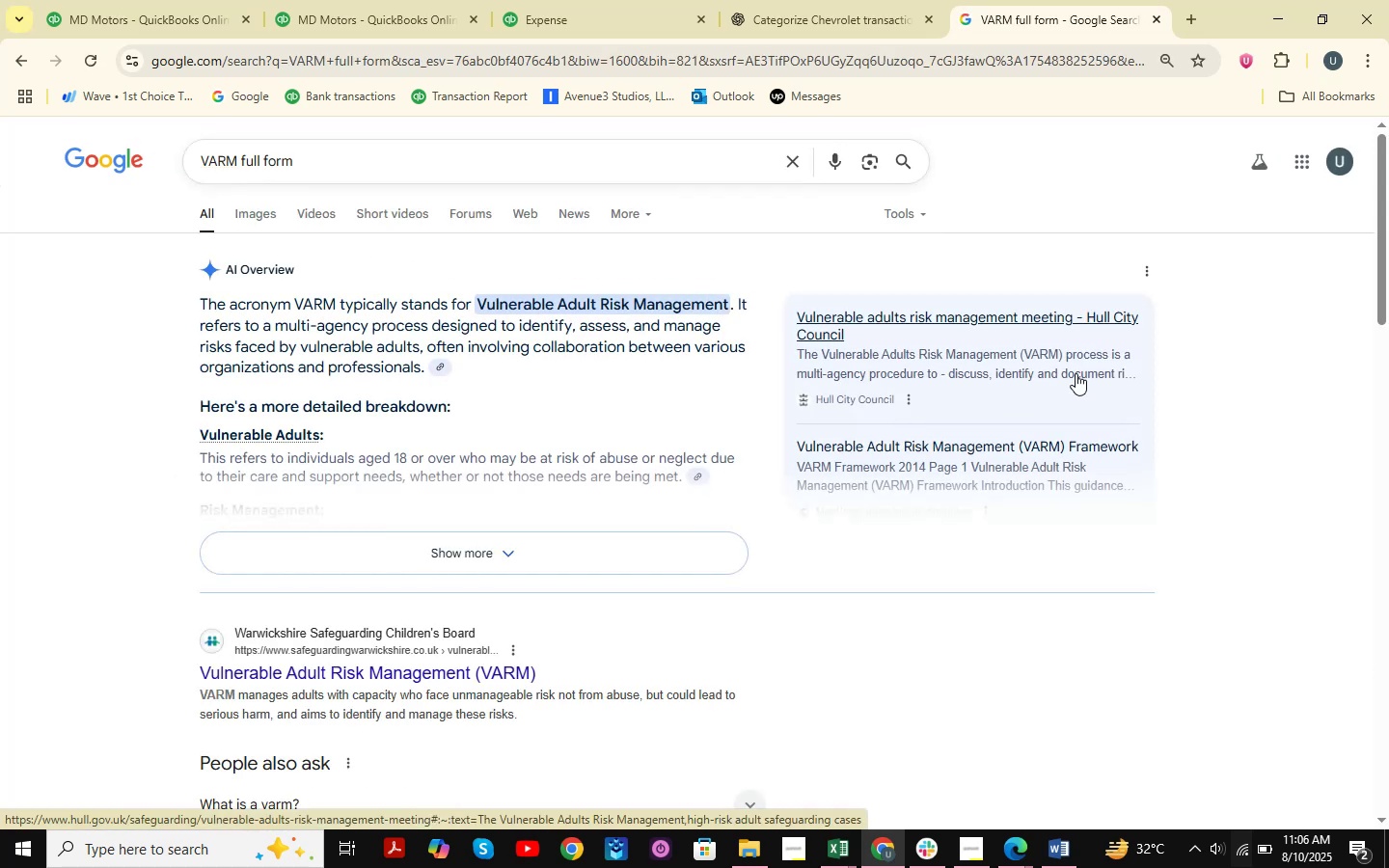 
left_click([872, 0])
 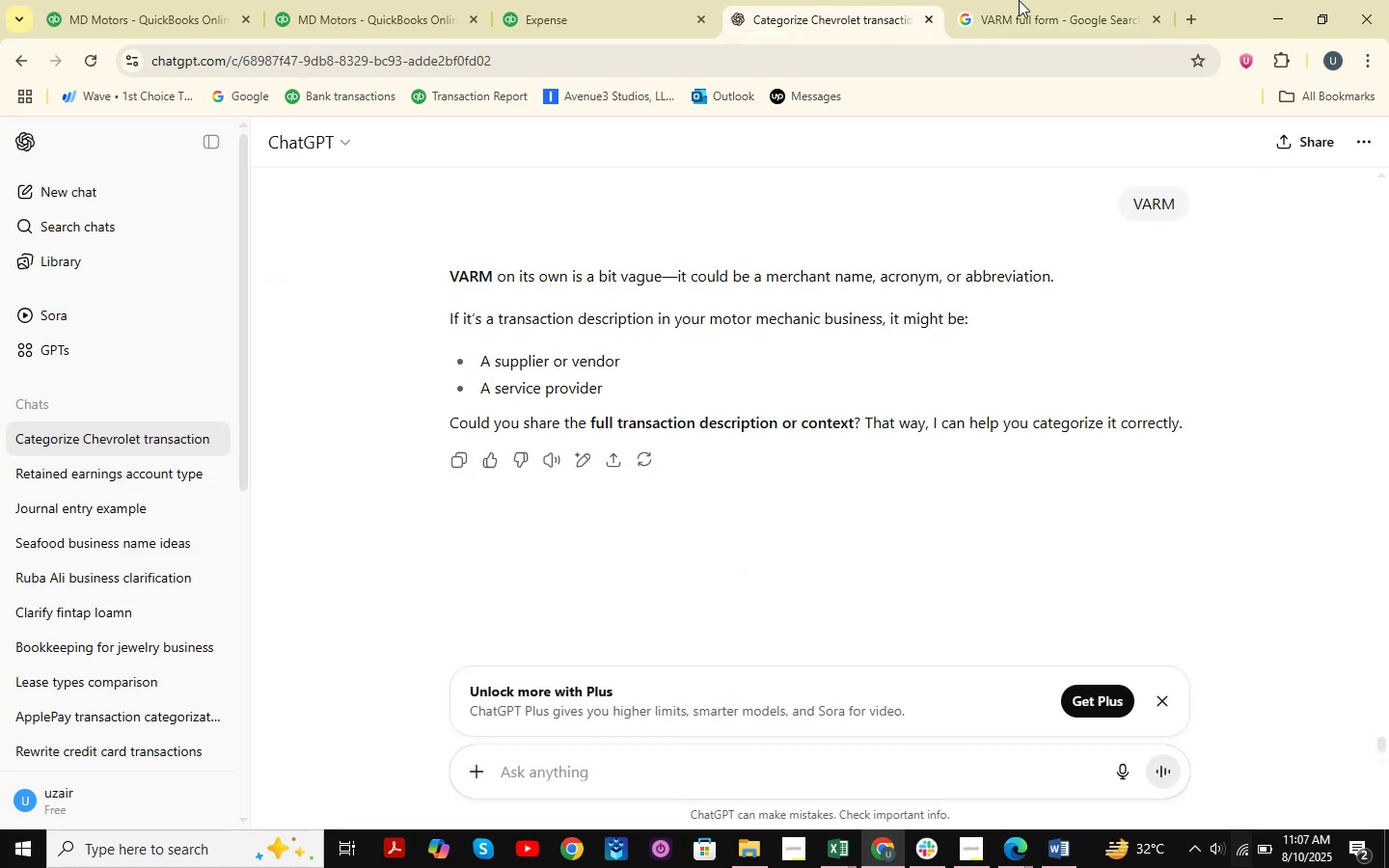 
left_click([1014, 0])
 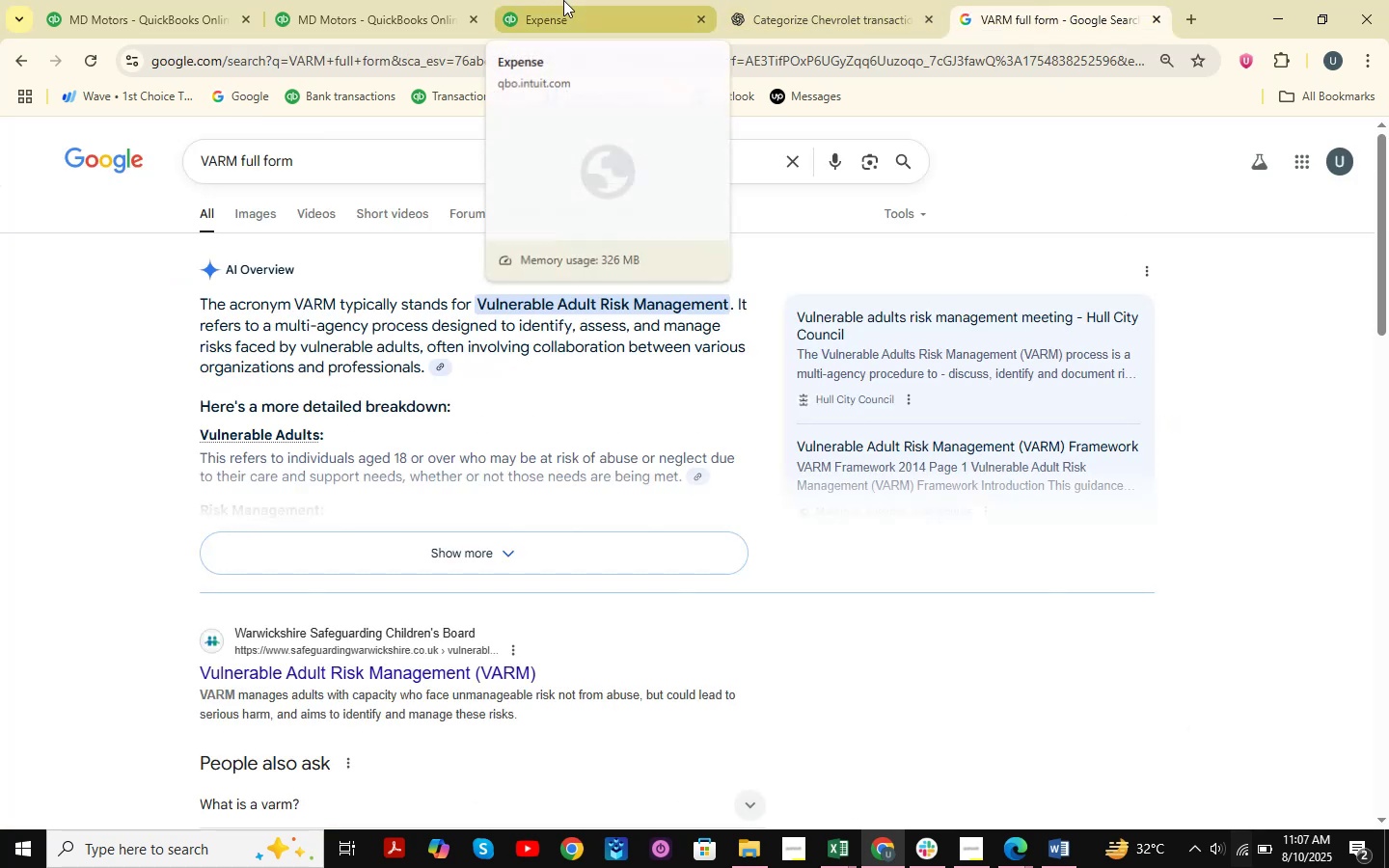 
left_click([397, 0])
 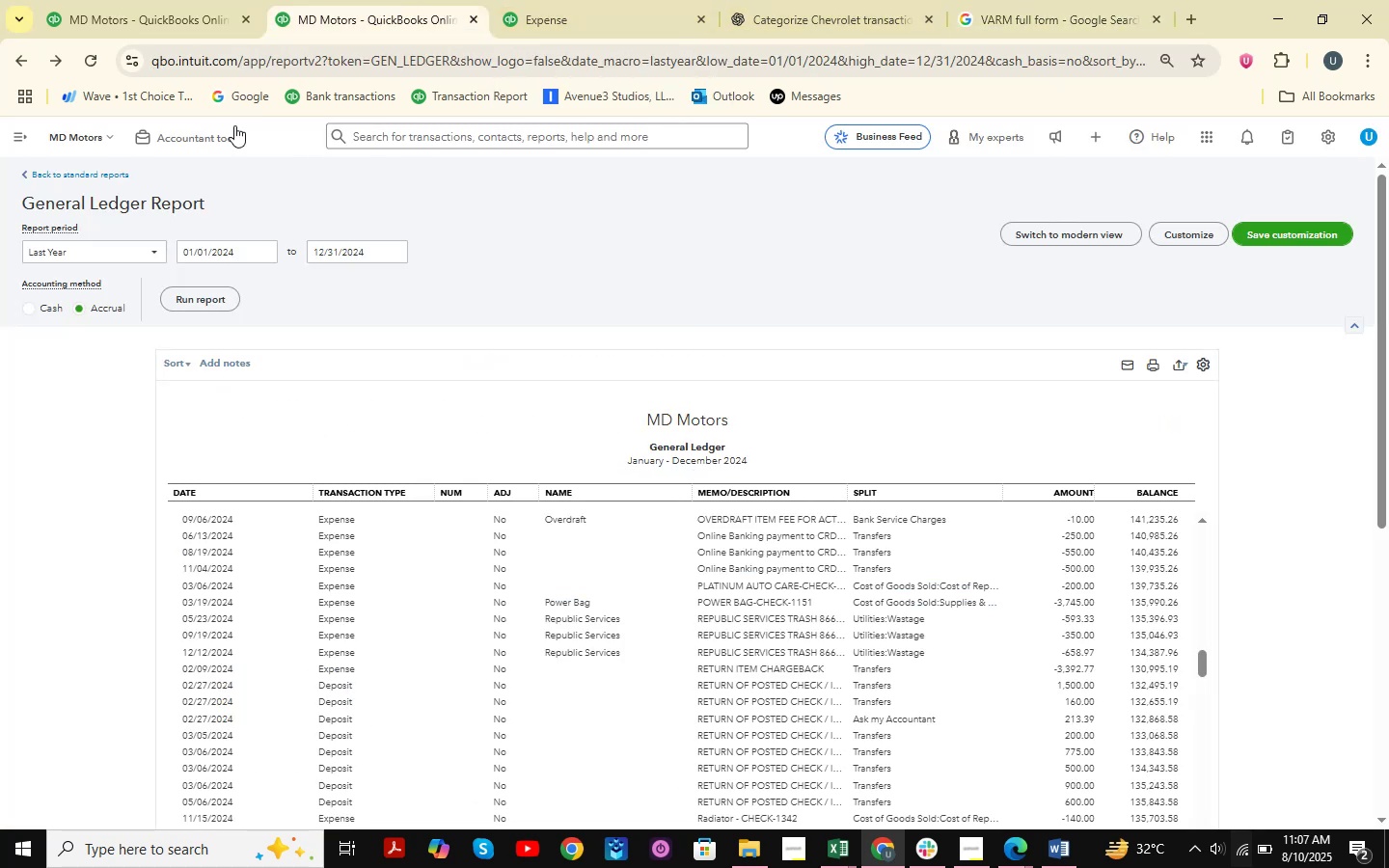 
left_click([161, 0])
 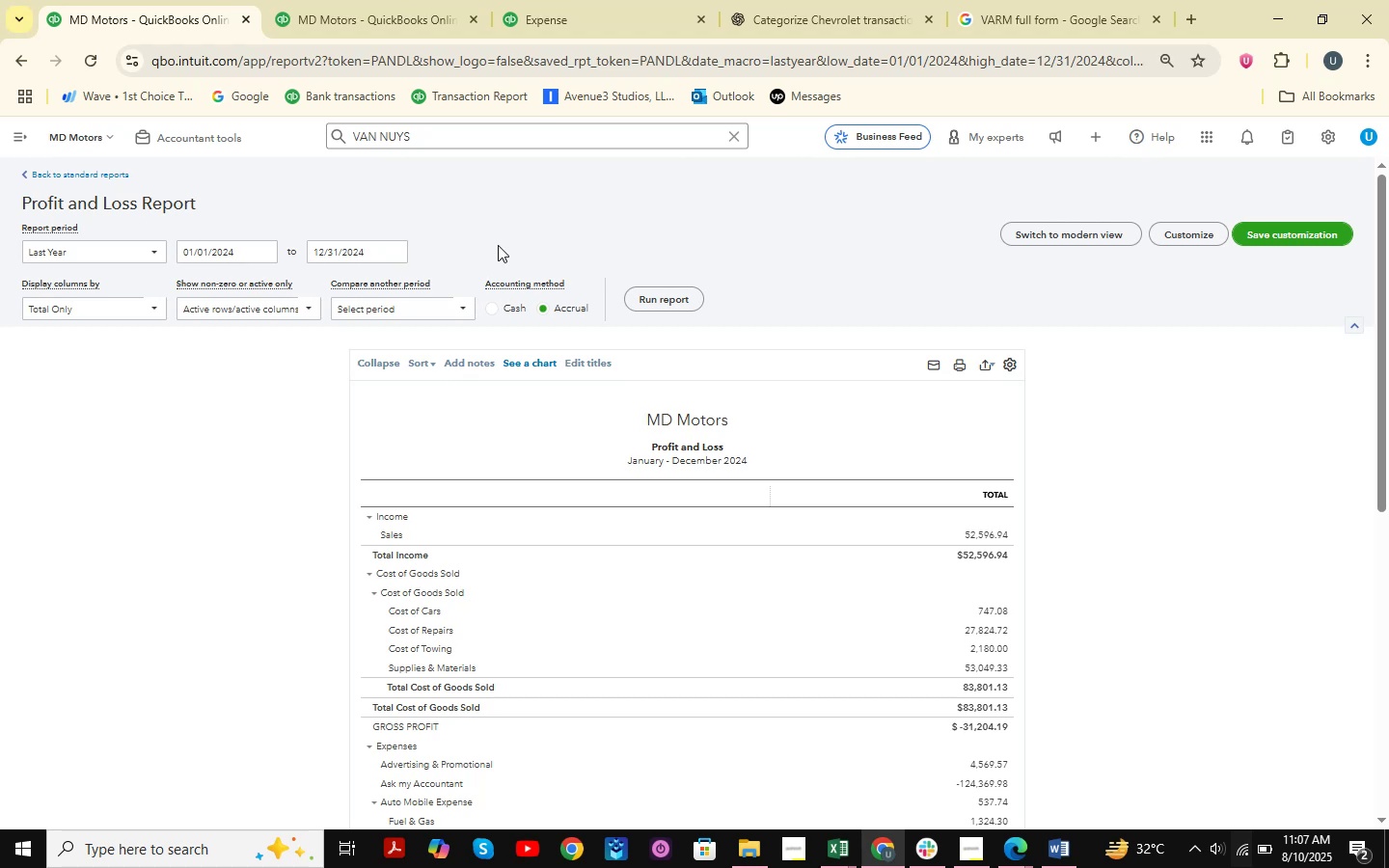 
left_click([346, 0])
 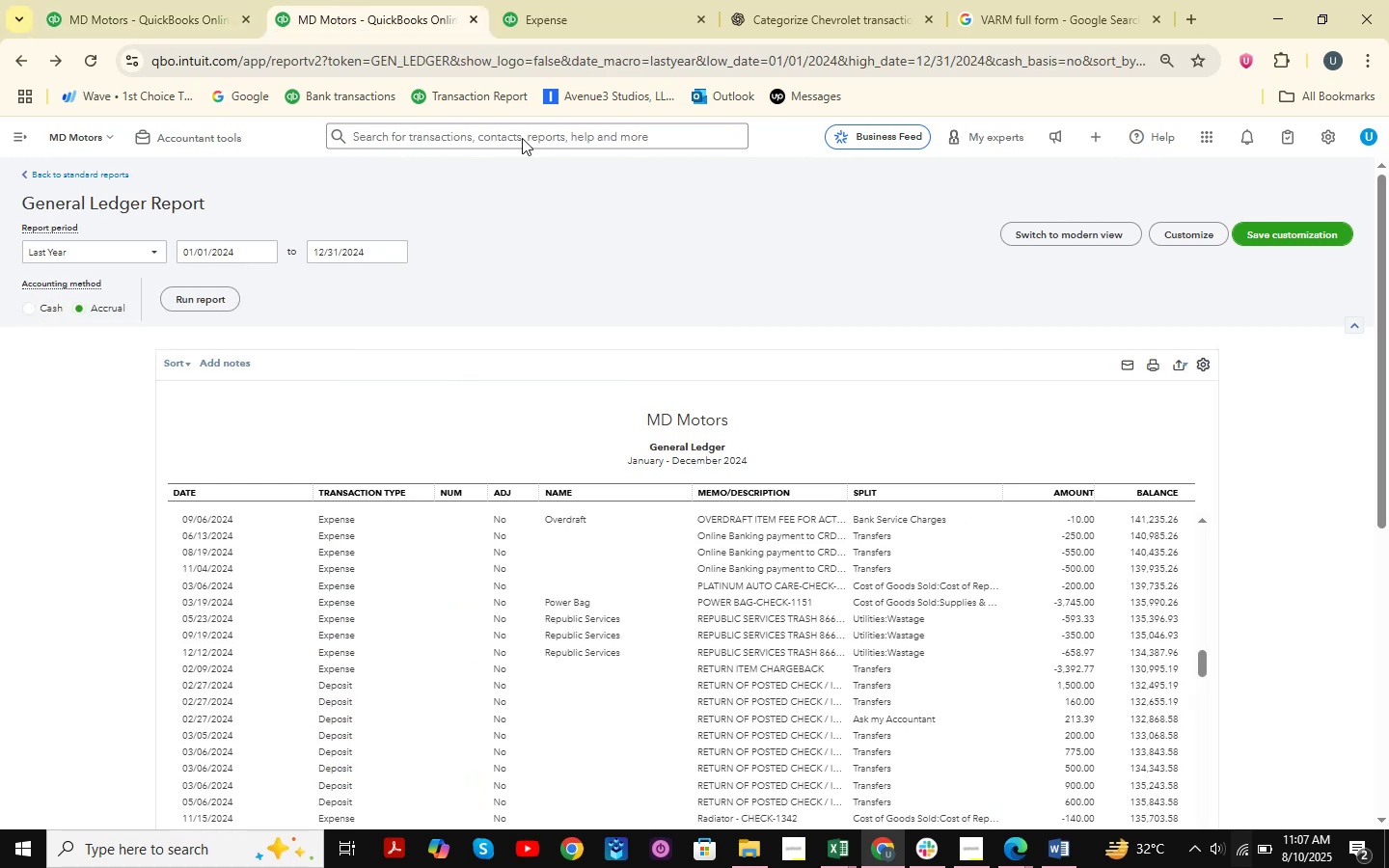 
double_click([563, 7])
 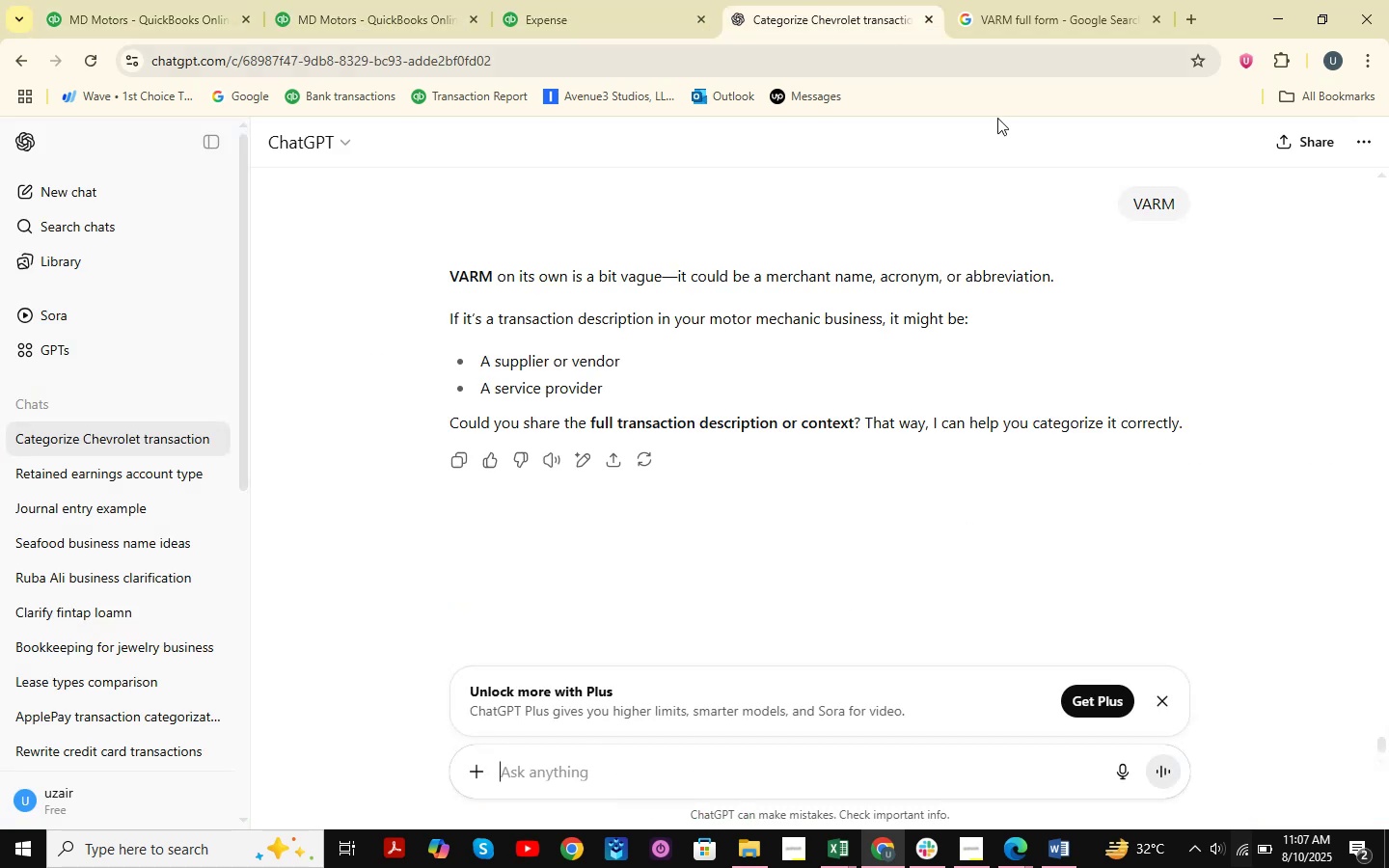 
double_click([1073, 31])
 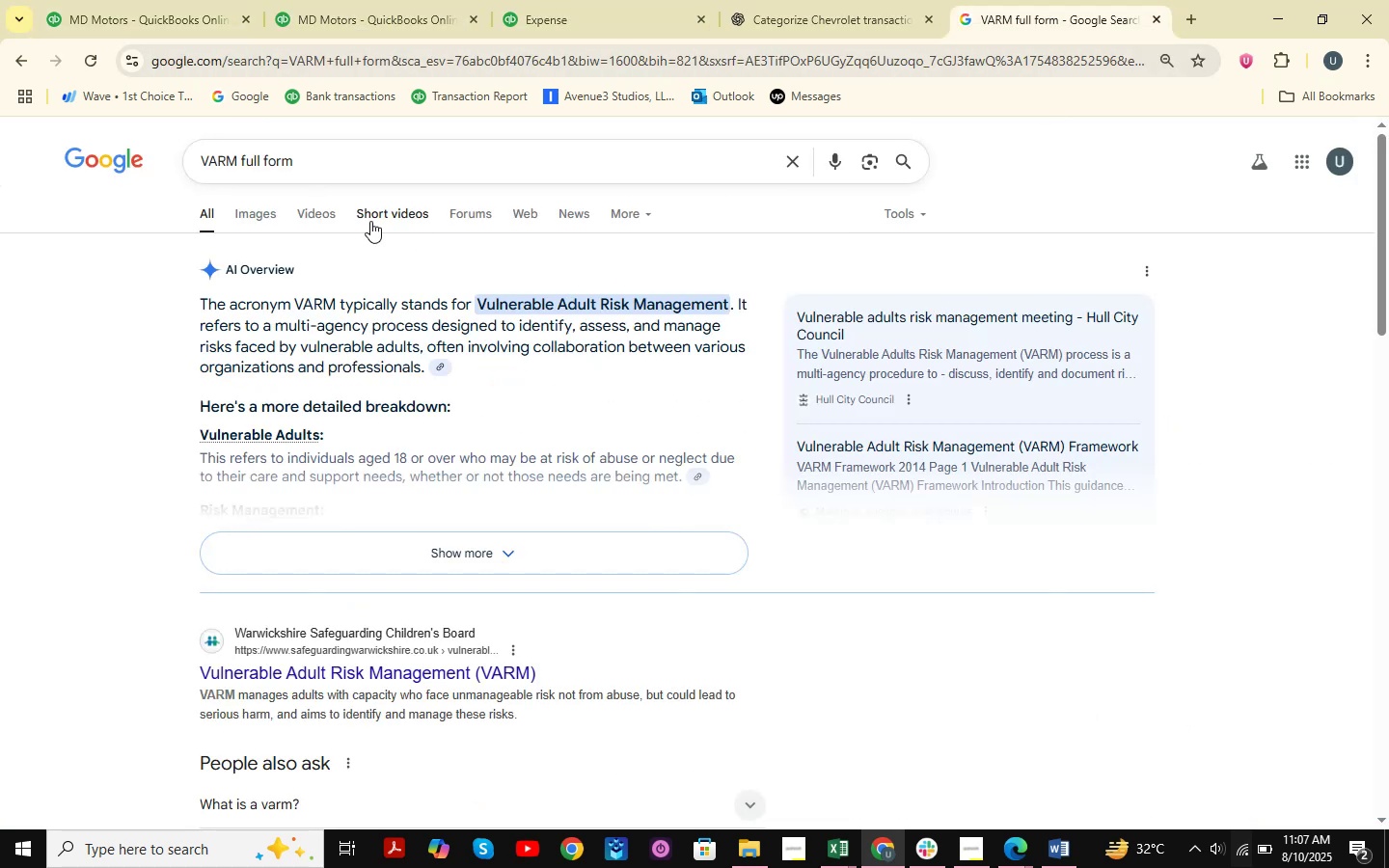 
left_click([318, 0])
 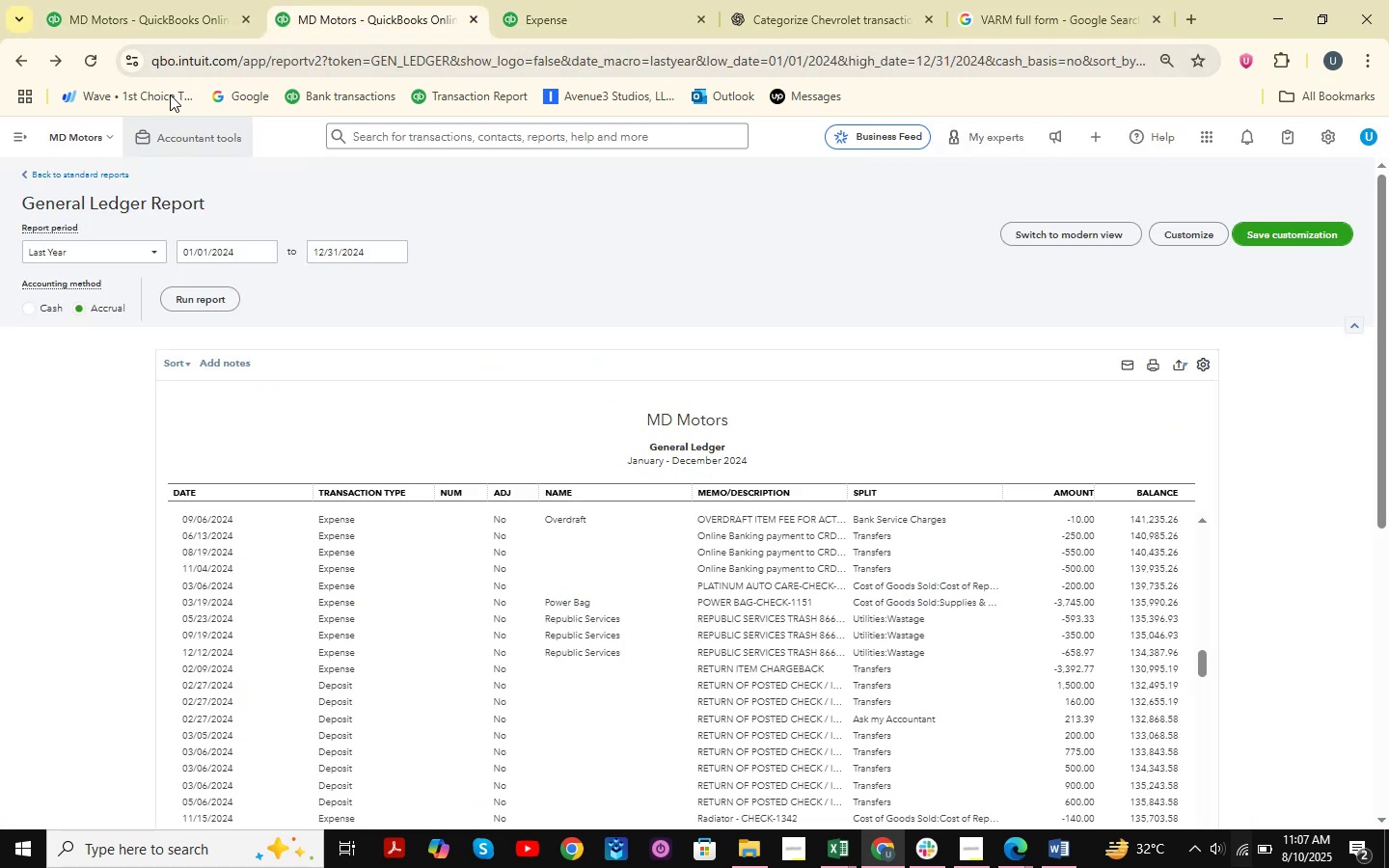 
left_click([81, 0])
 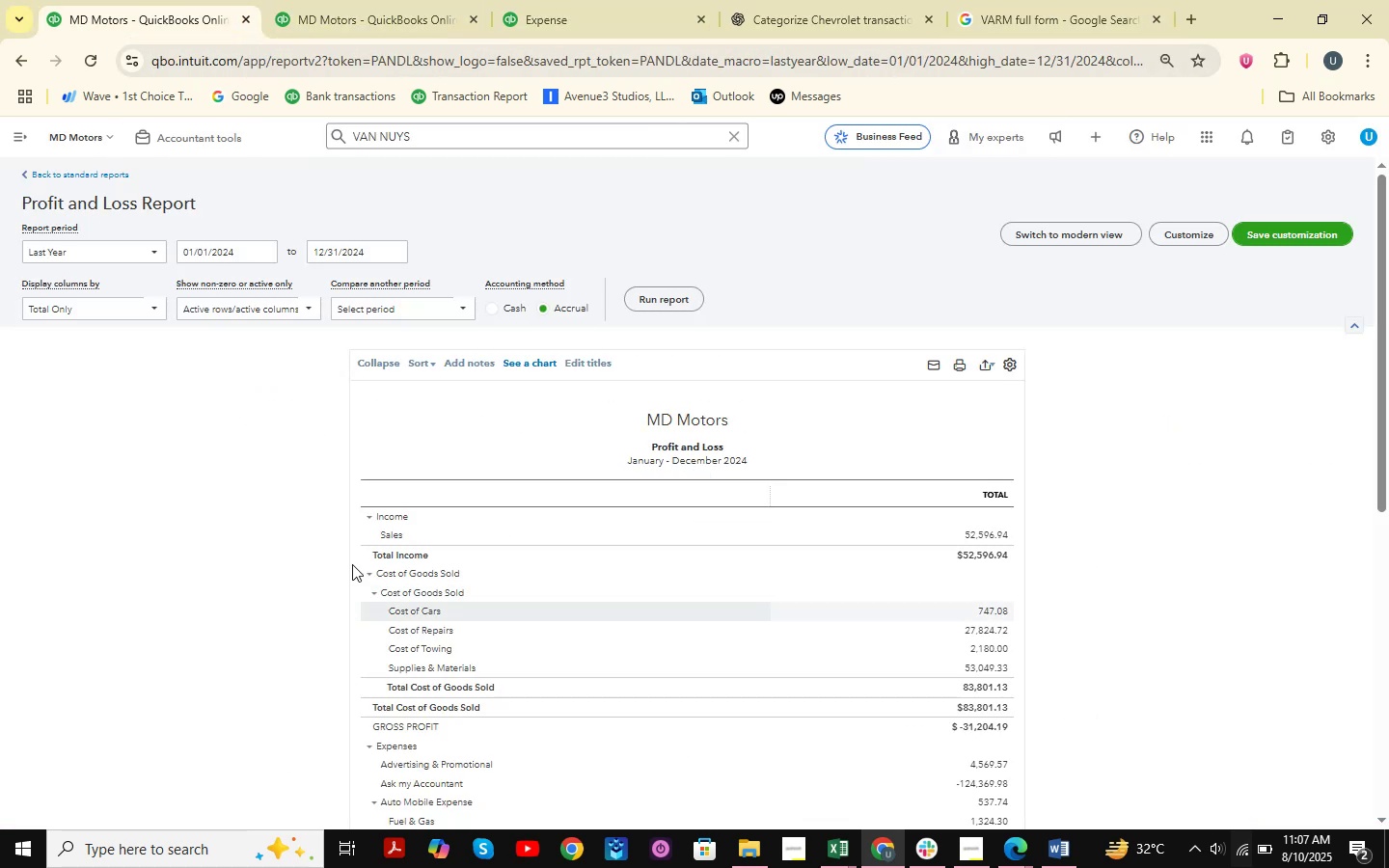 
left_click([411, 0])
 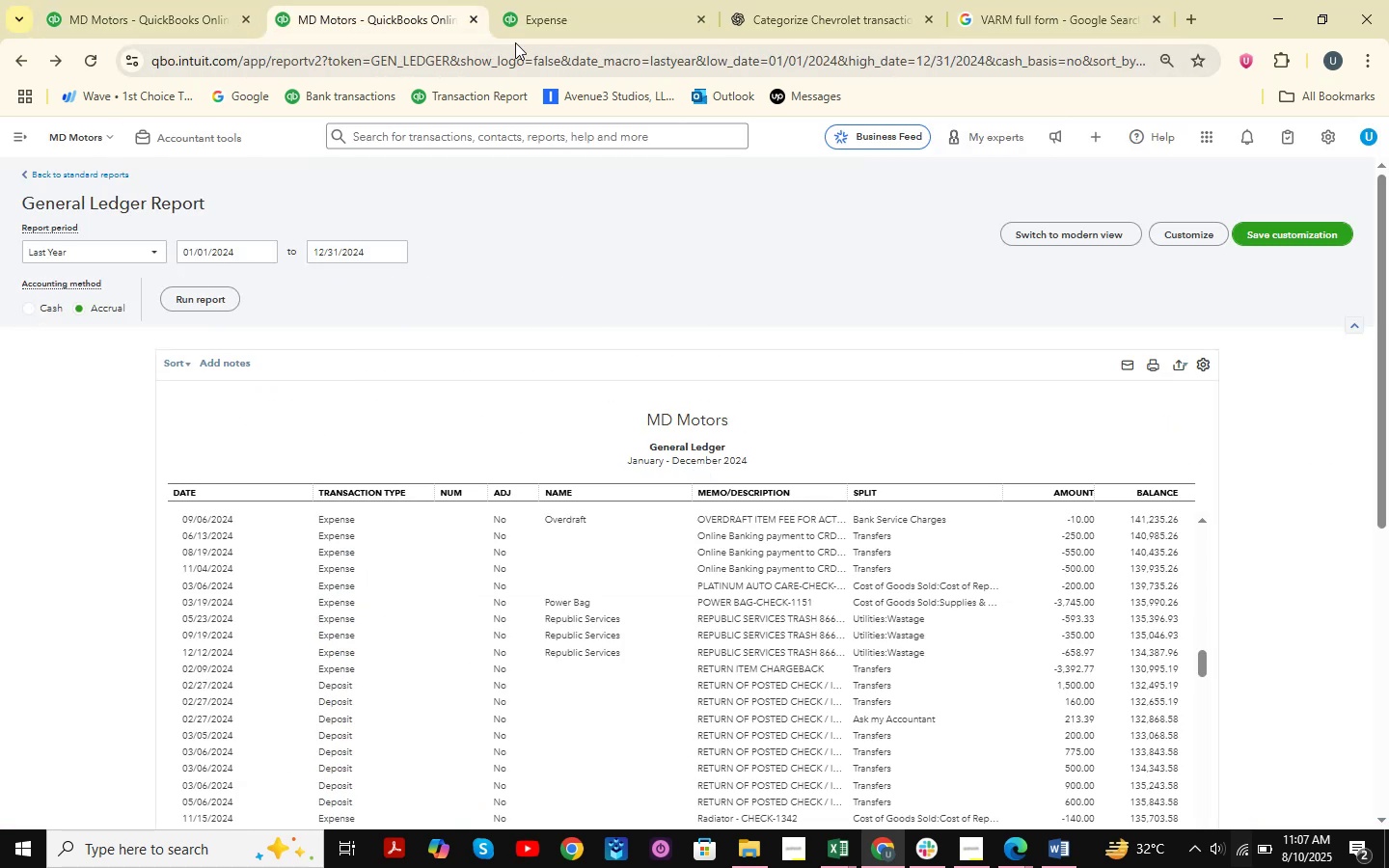 
left_click([620, 3])
 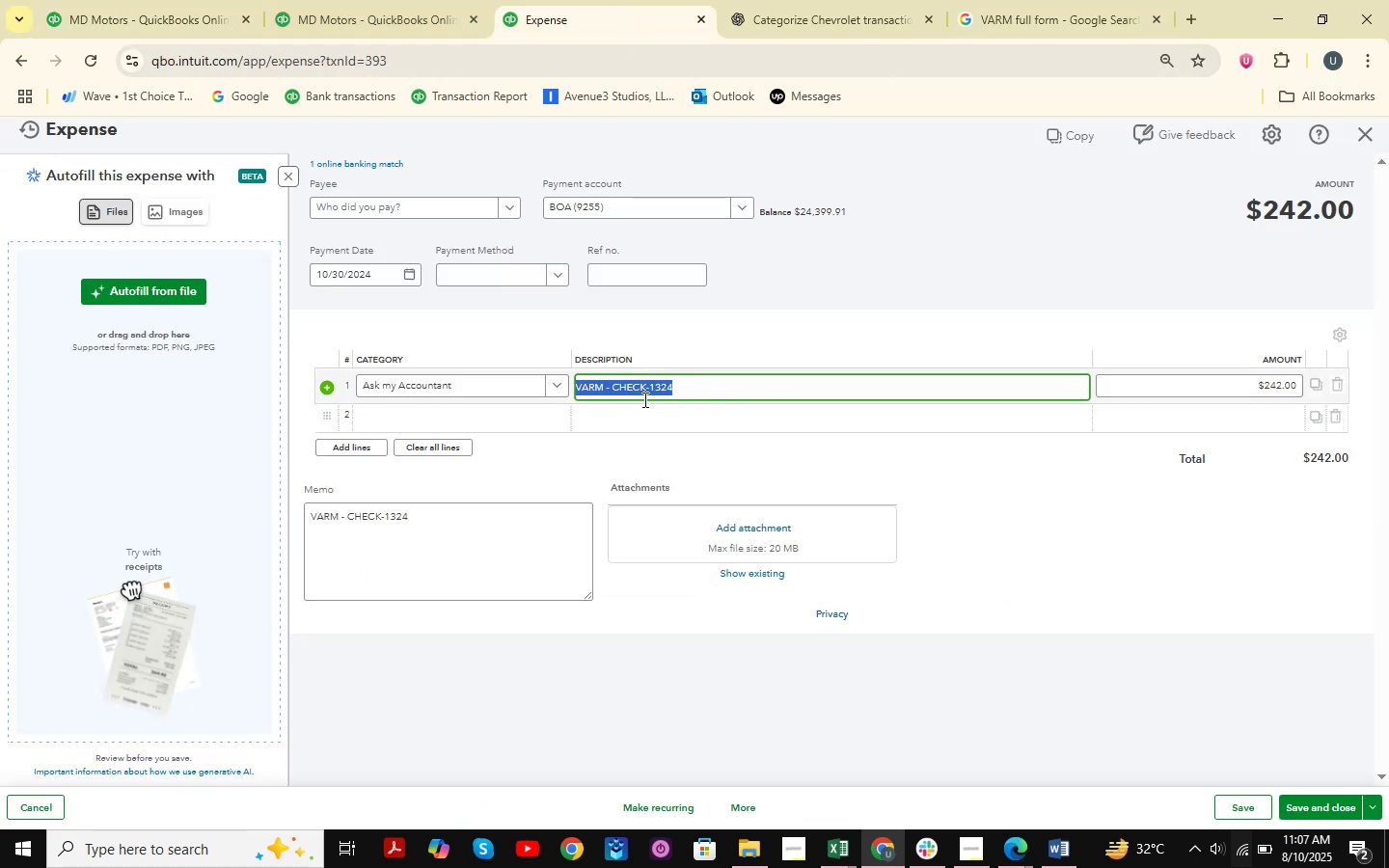 
double_click([616, 390])
 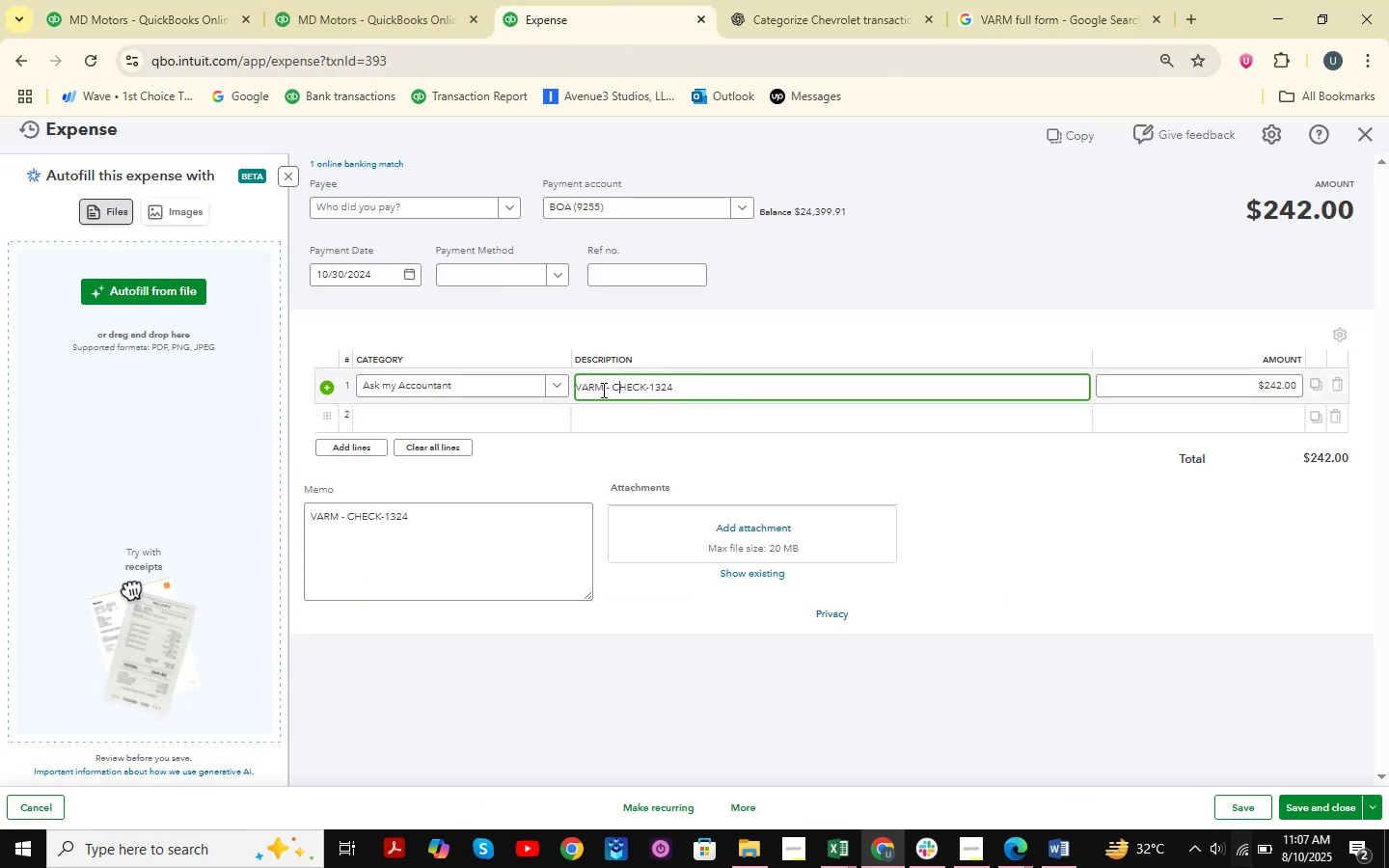 
left_click_drag(start_coordinate=[606, 389], to_coordinate=[530, 379])
 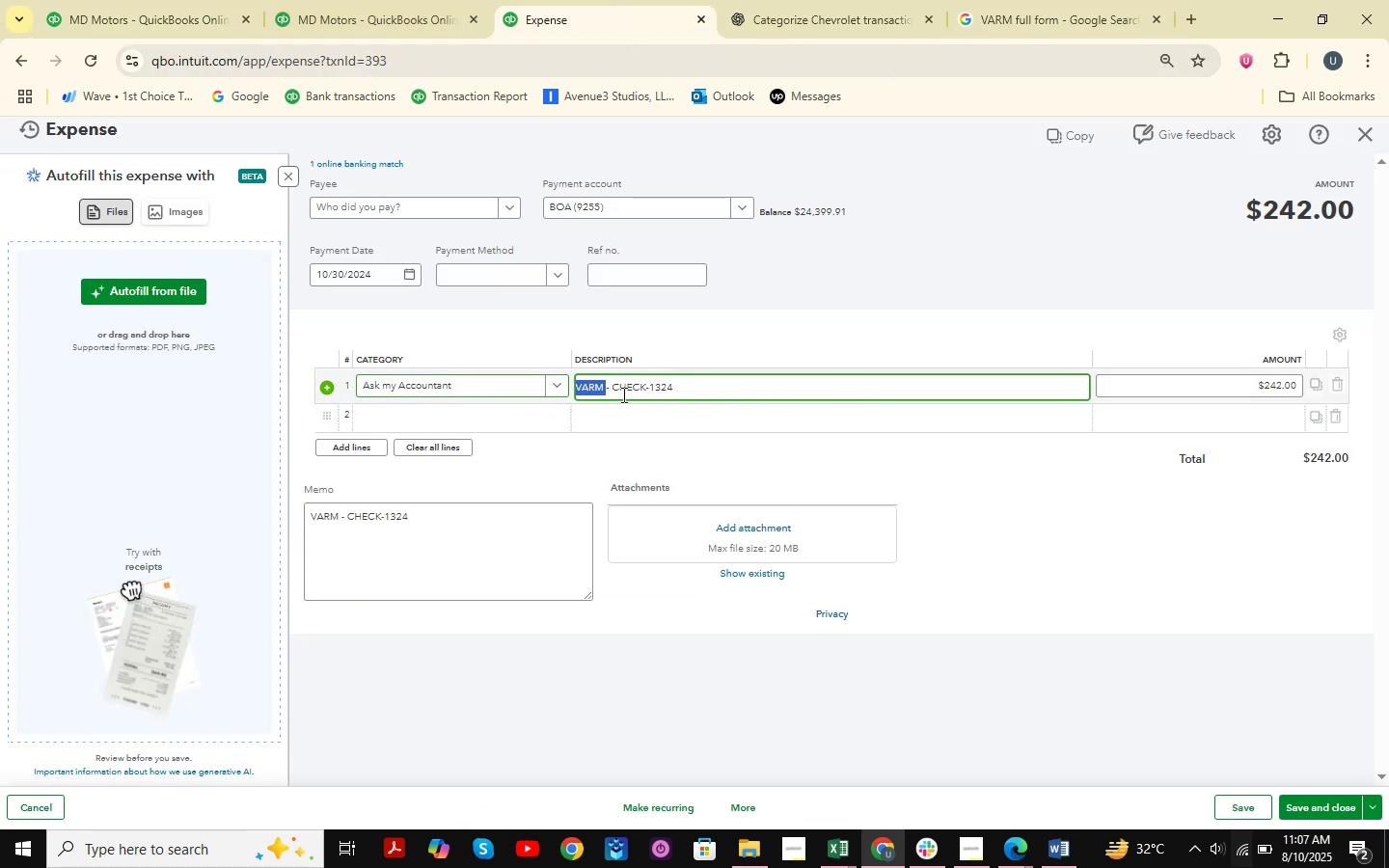 
key(Control+C)
 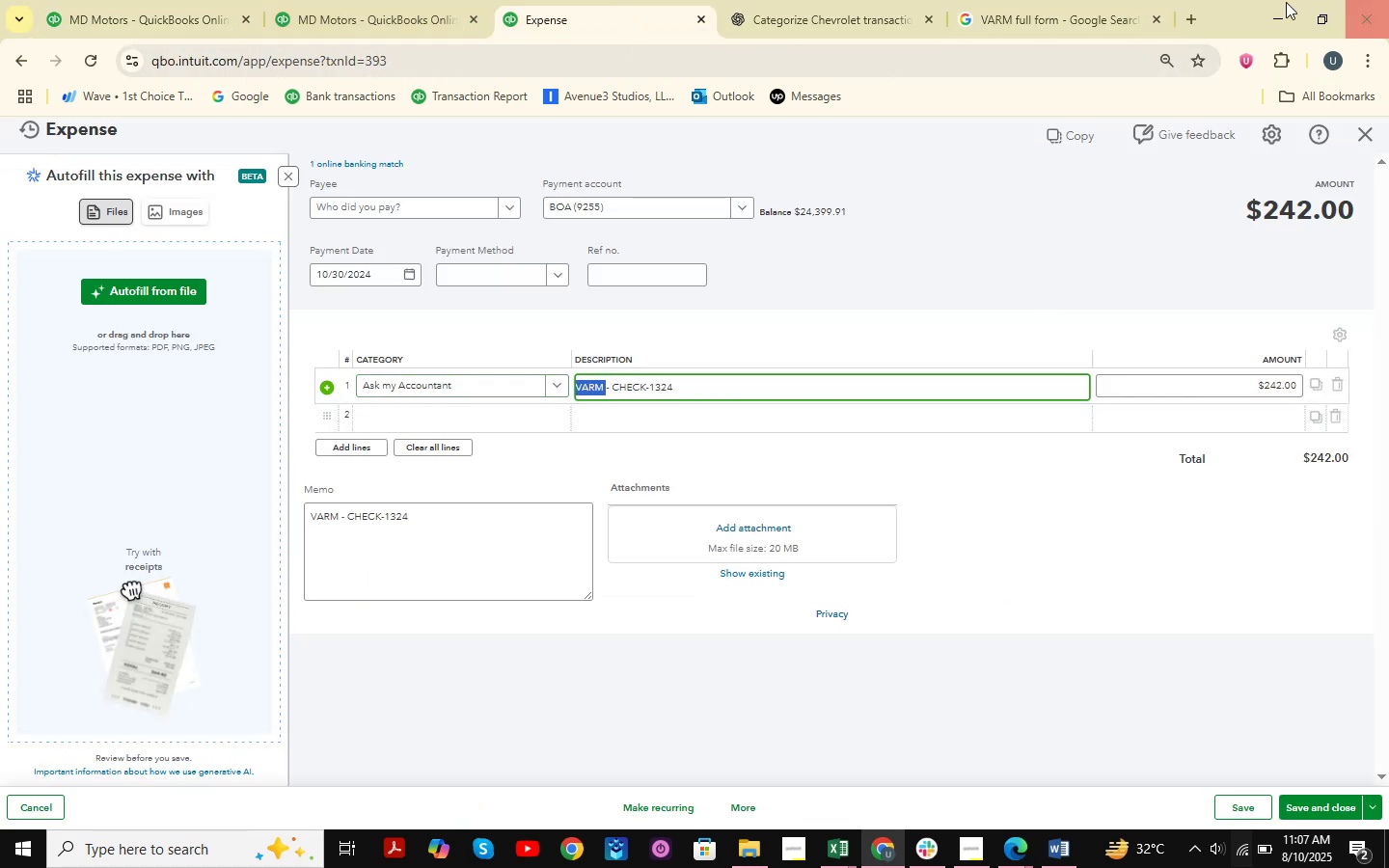 
left_click([1182, 0])
 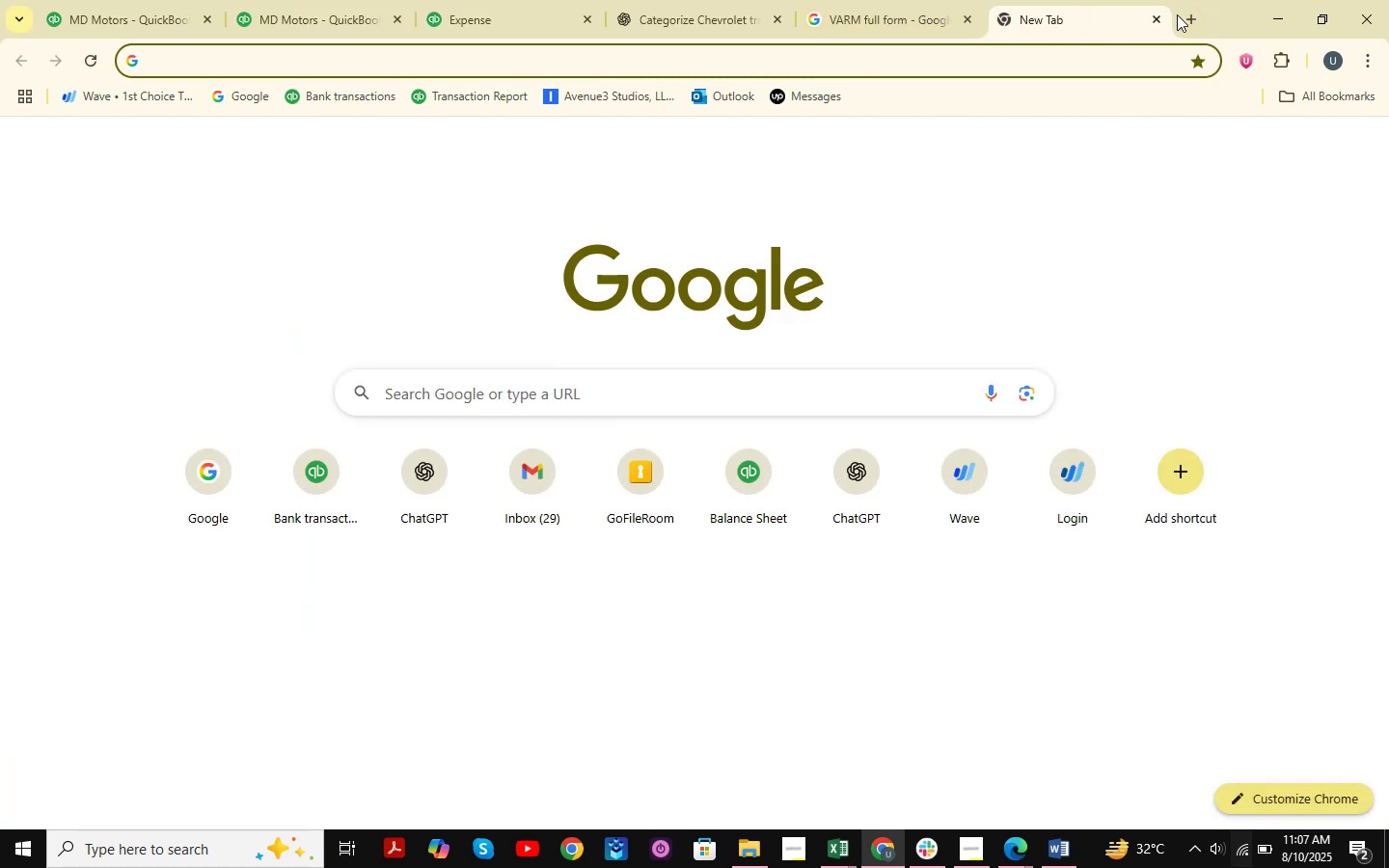 
left_click([1154, 18])
 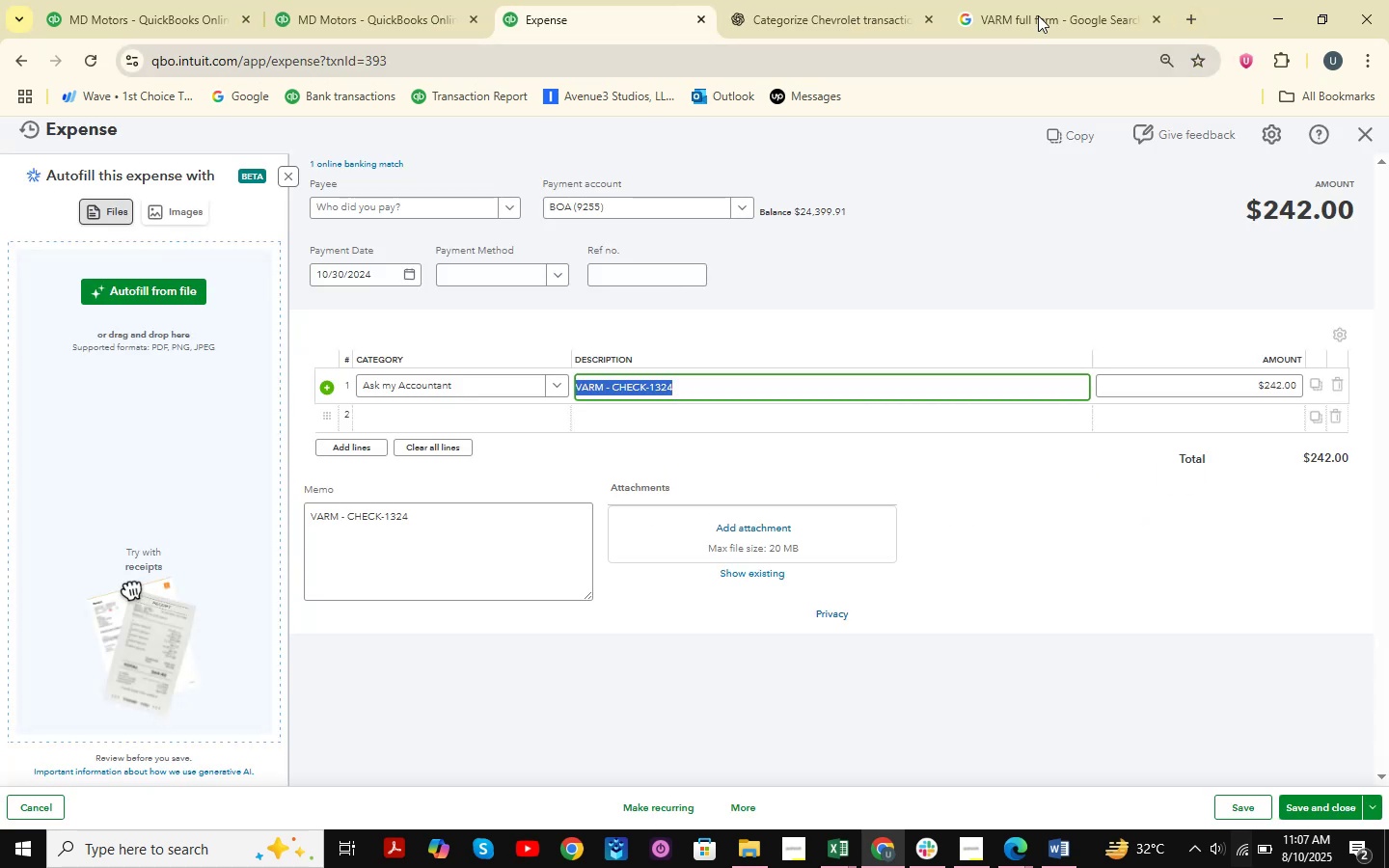 
left_click([1039, 12])
 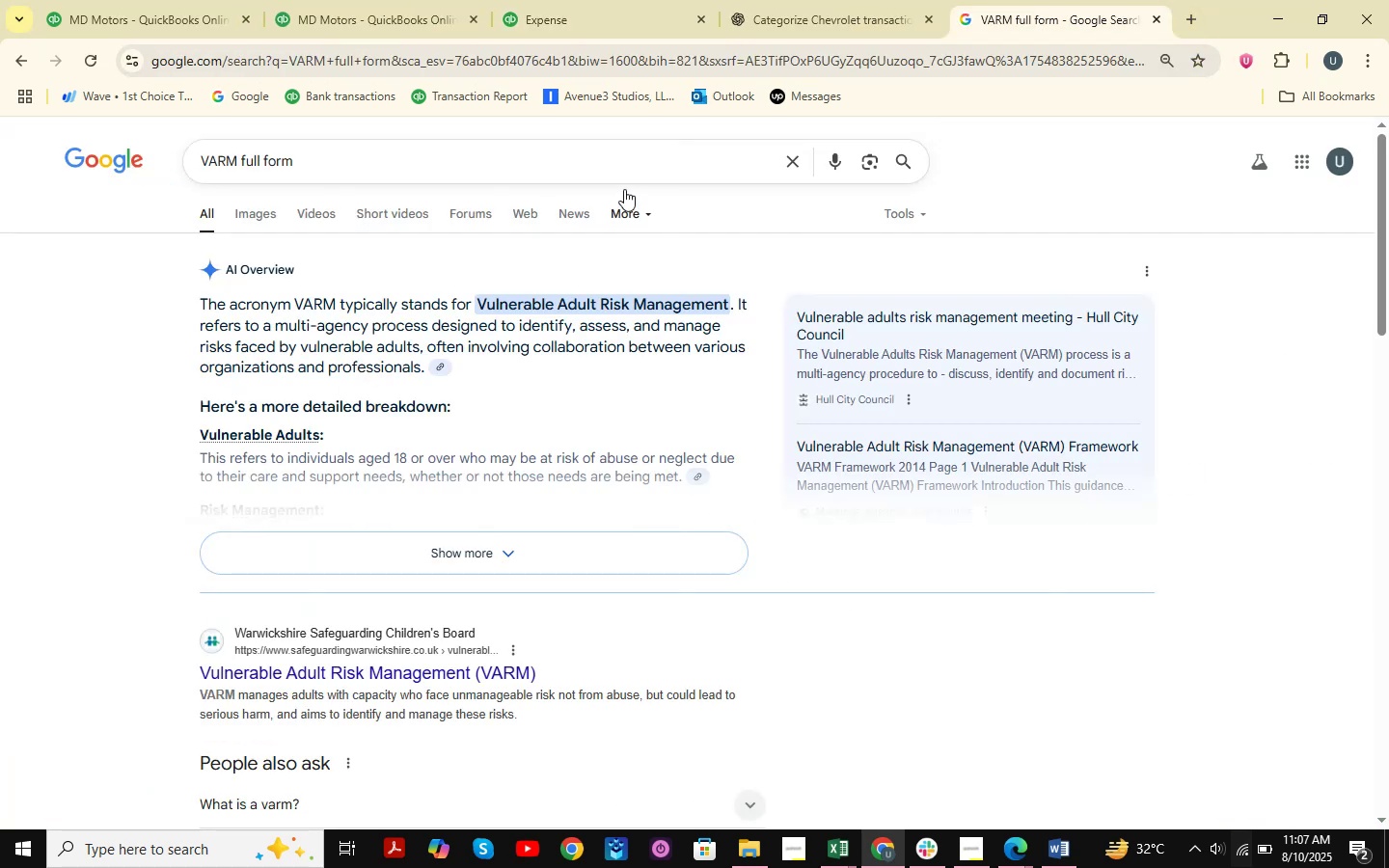 
left_click_drag(start_coordinate=[662, 168], to_coordinate=[0, 155])
 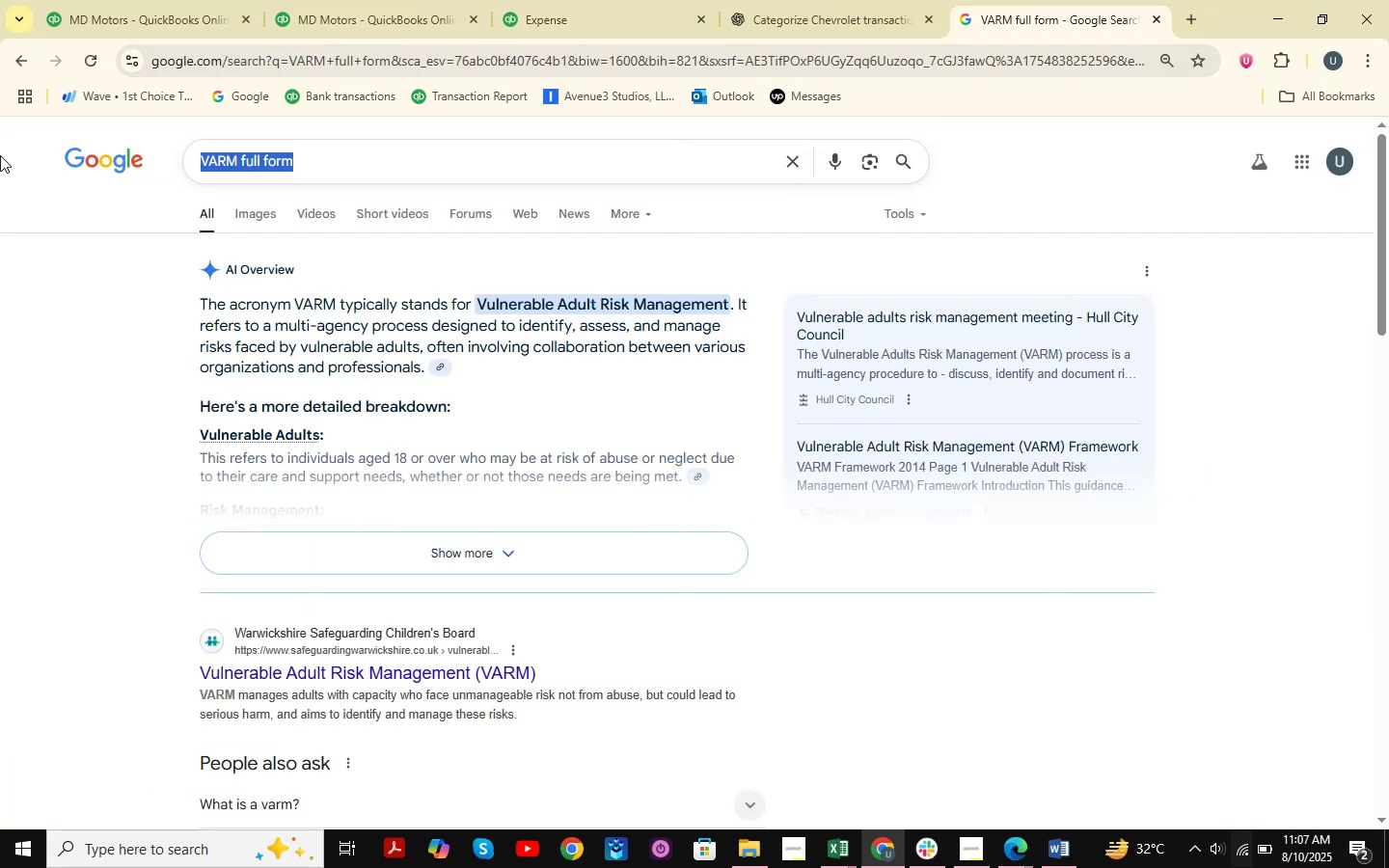 
key(Control+ControlLeft)
 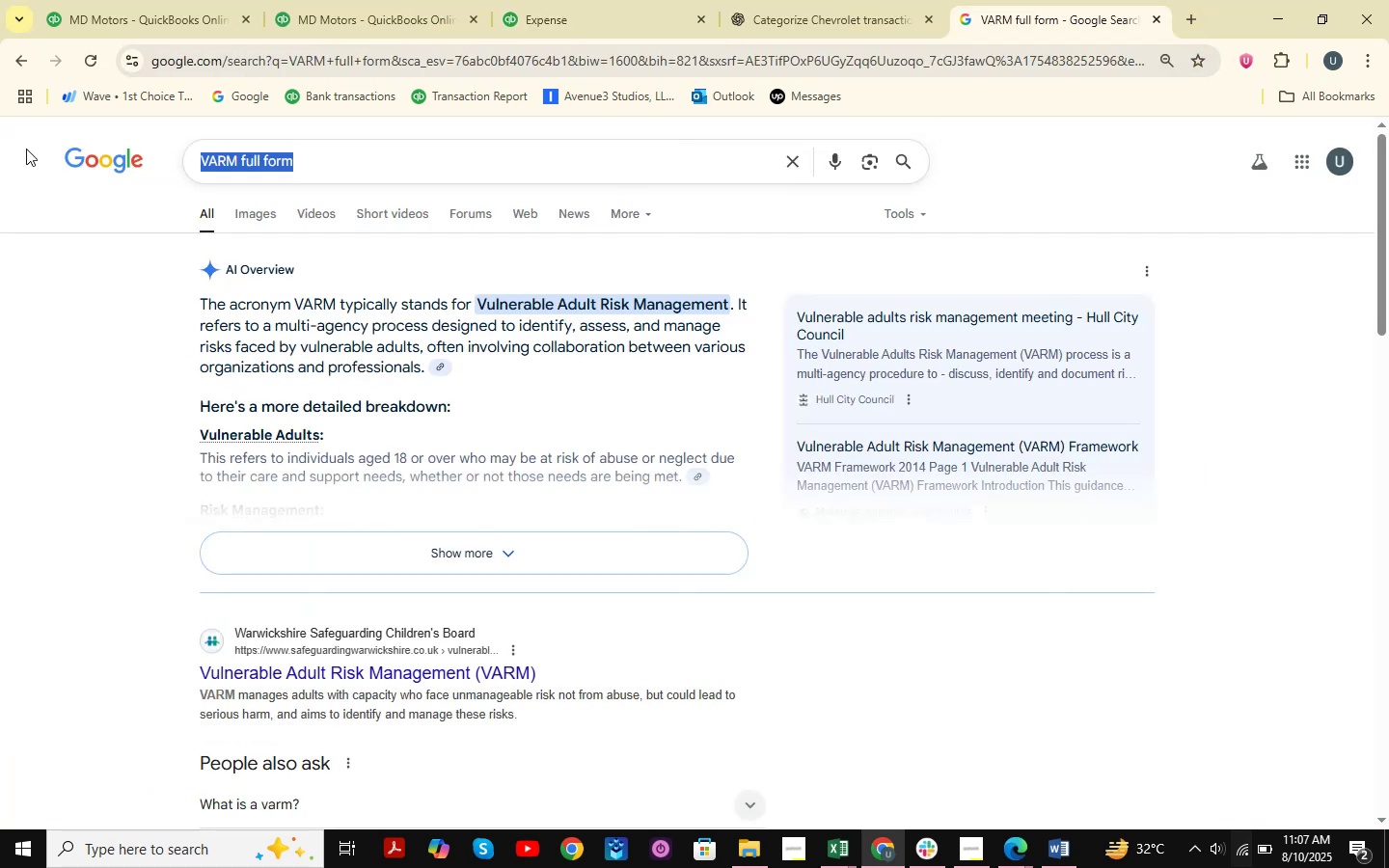 
key(Control+V)
 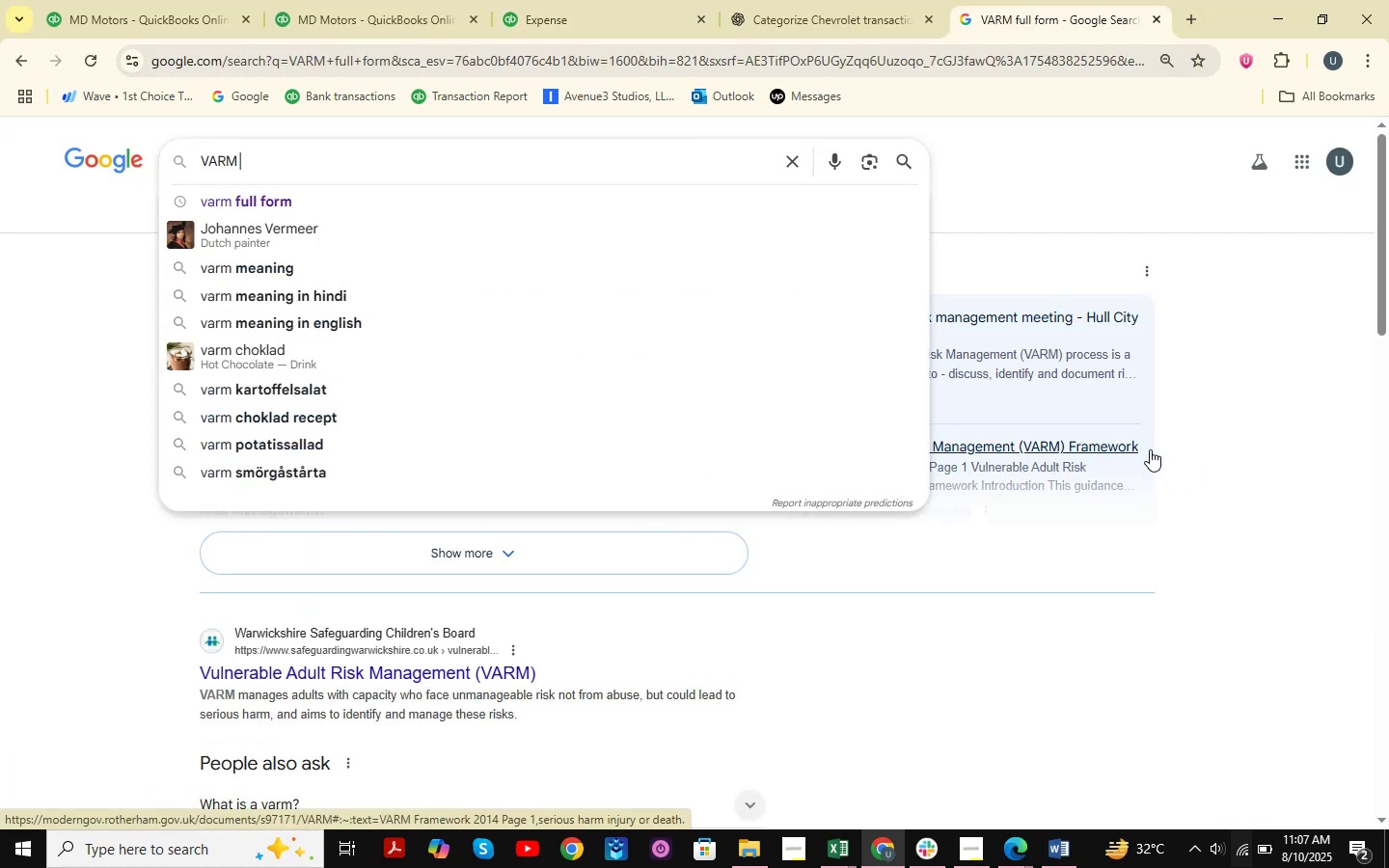 
type(motor car business transaction )
 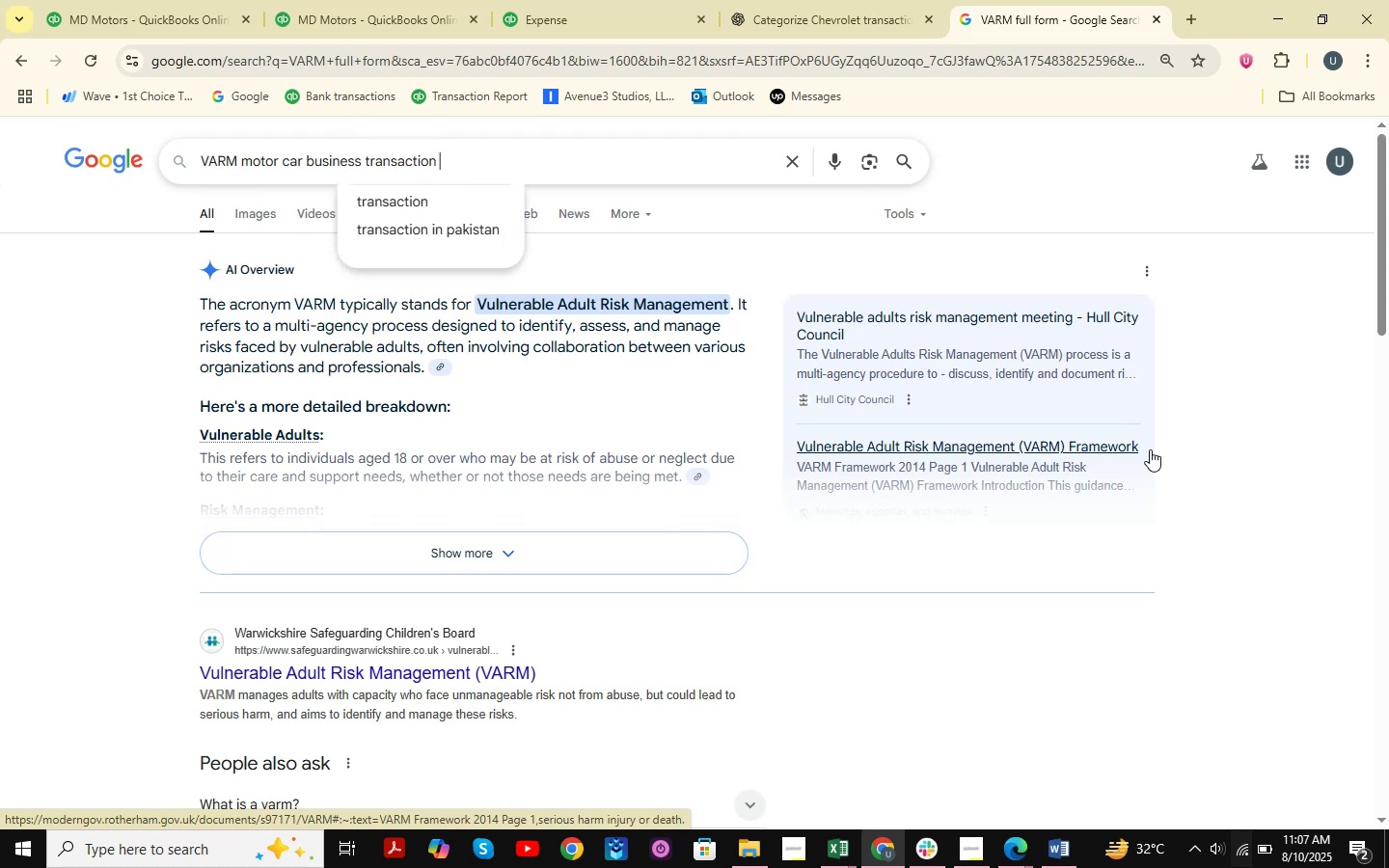 
key(Enter)
 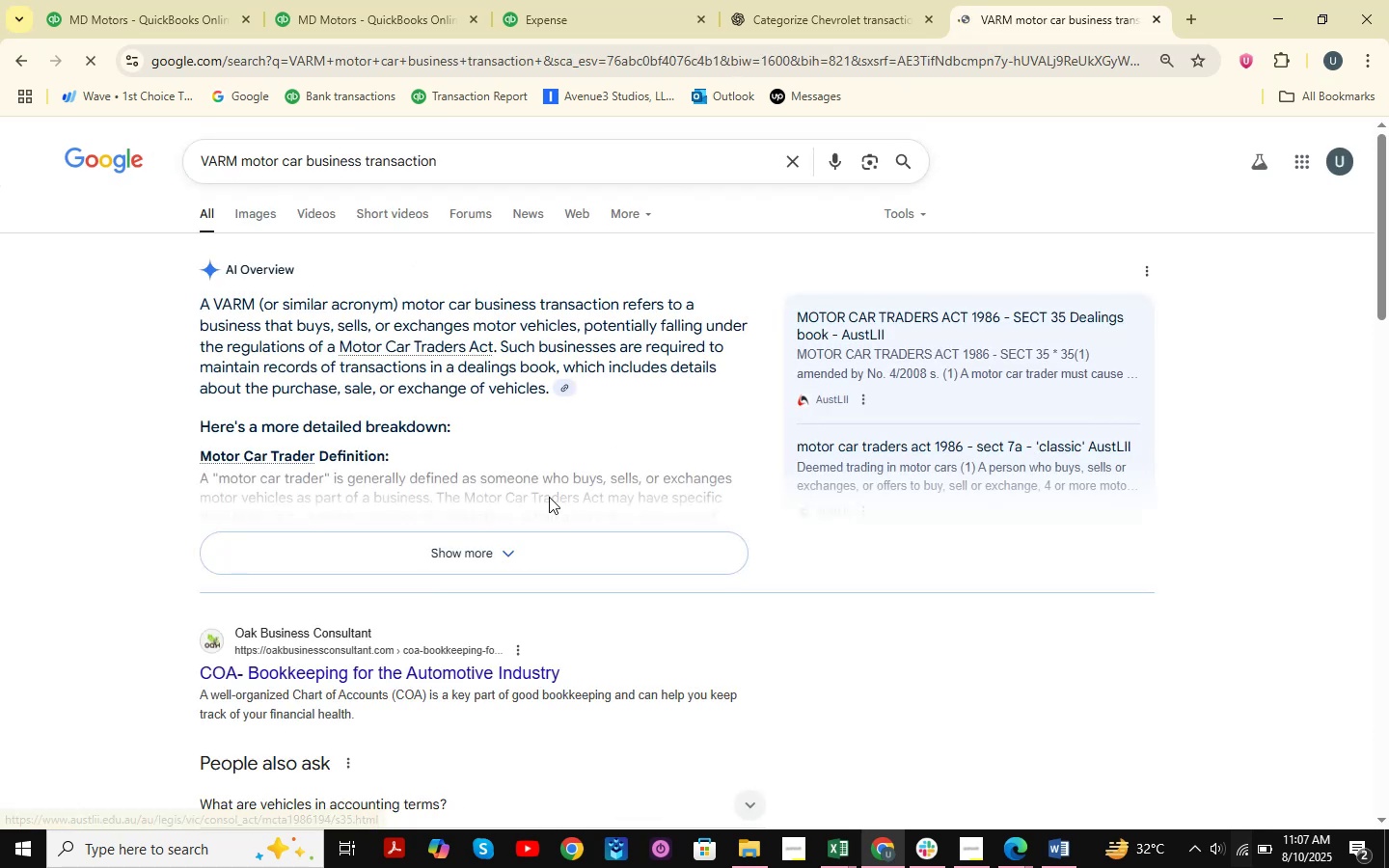 
wait(5.31)
 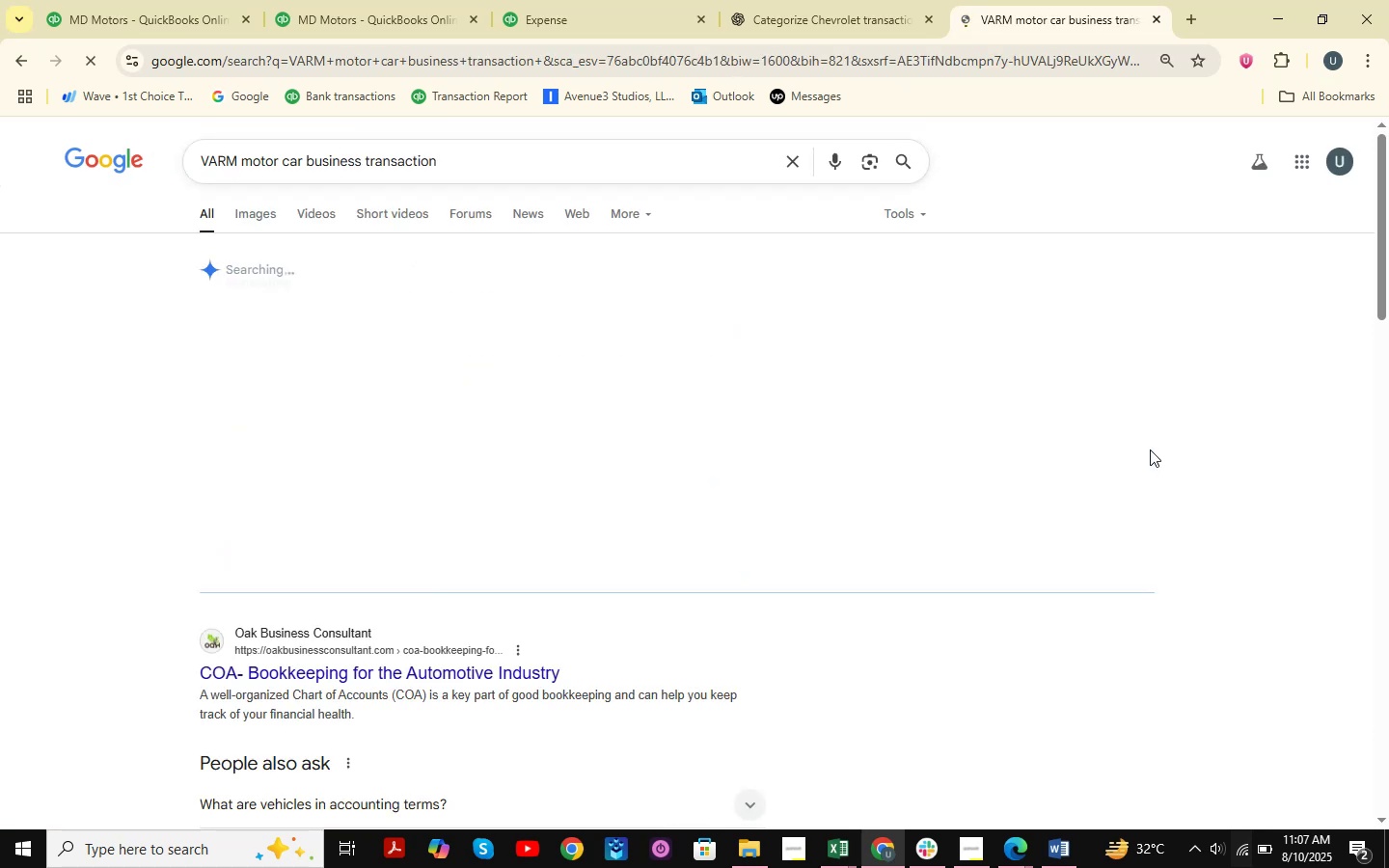 
left_click([515, 560])
 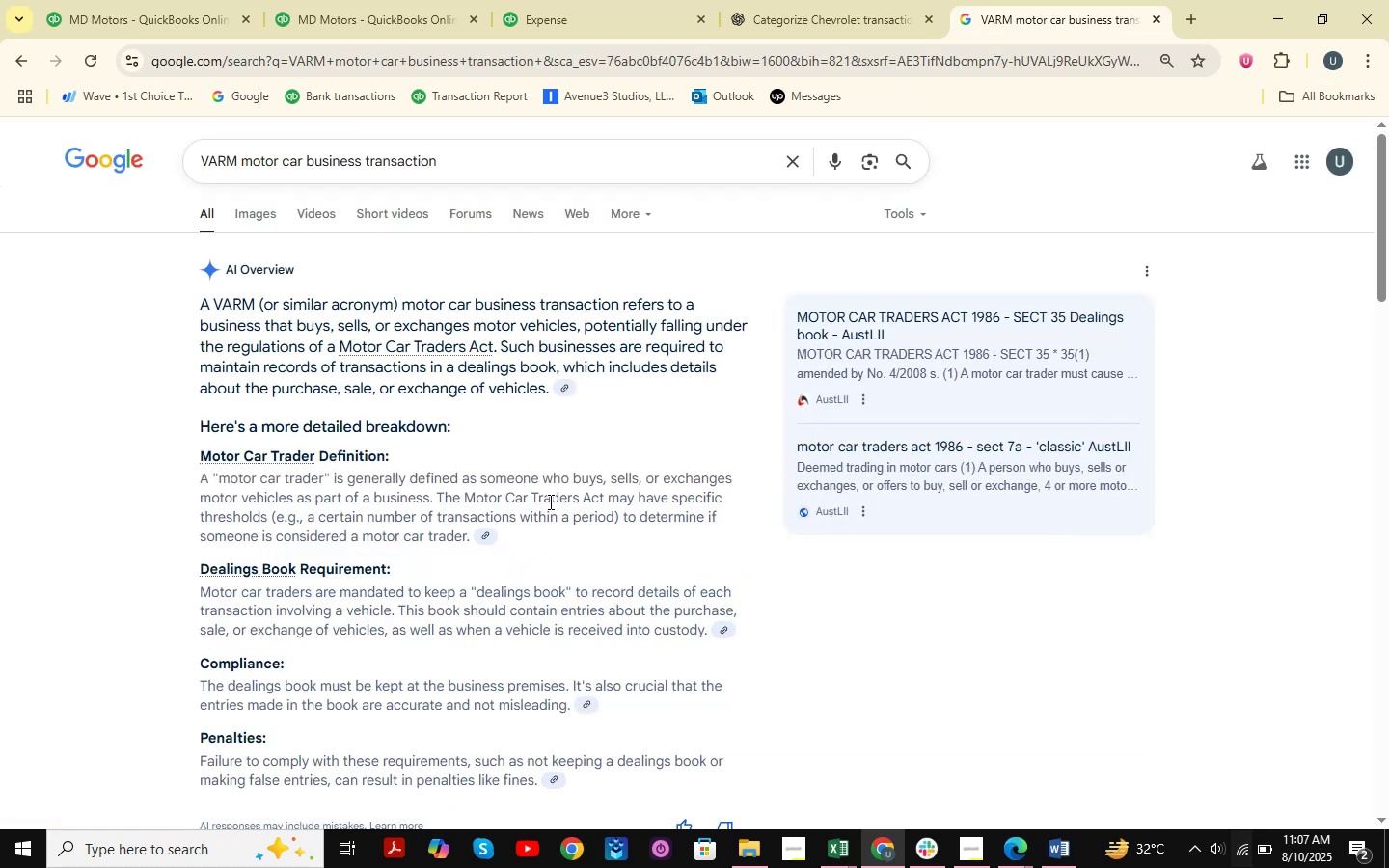 
scroll: coordinate [549, 502], scroll_direction: down, amount: 2.0
 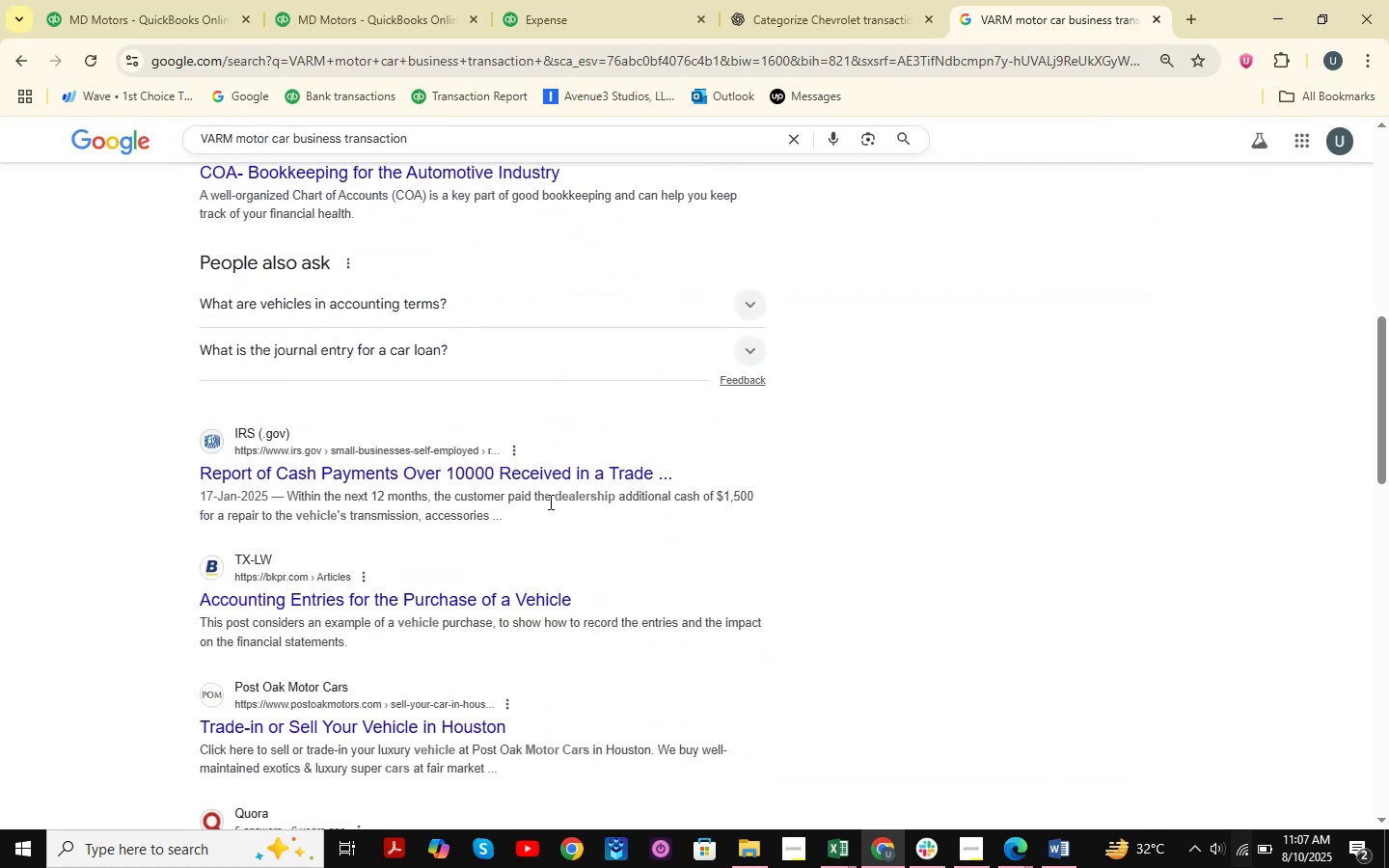 
left_click([192, 0])
 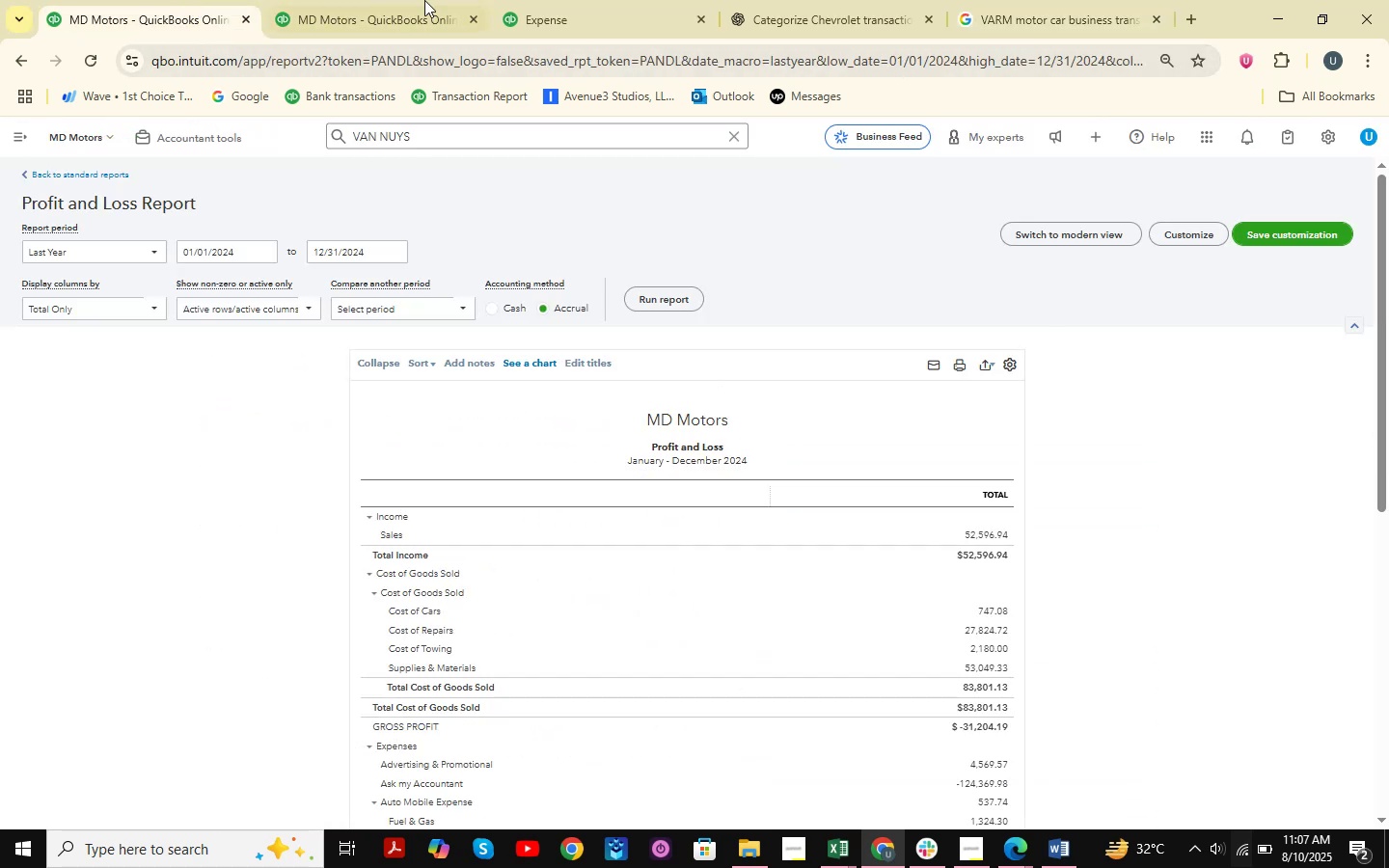 
double_click([531, 0])
 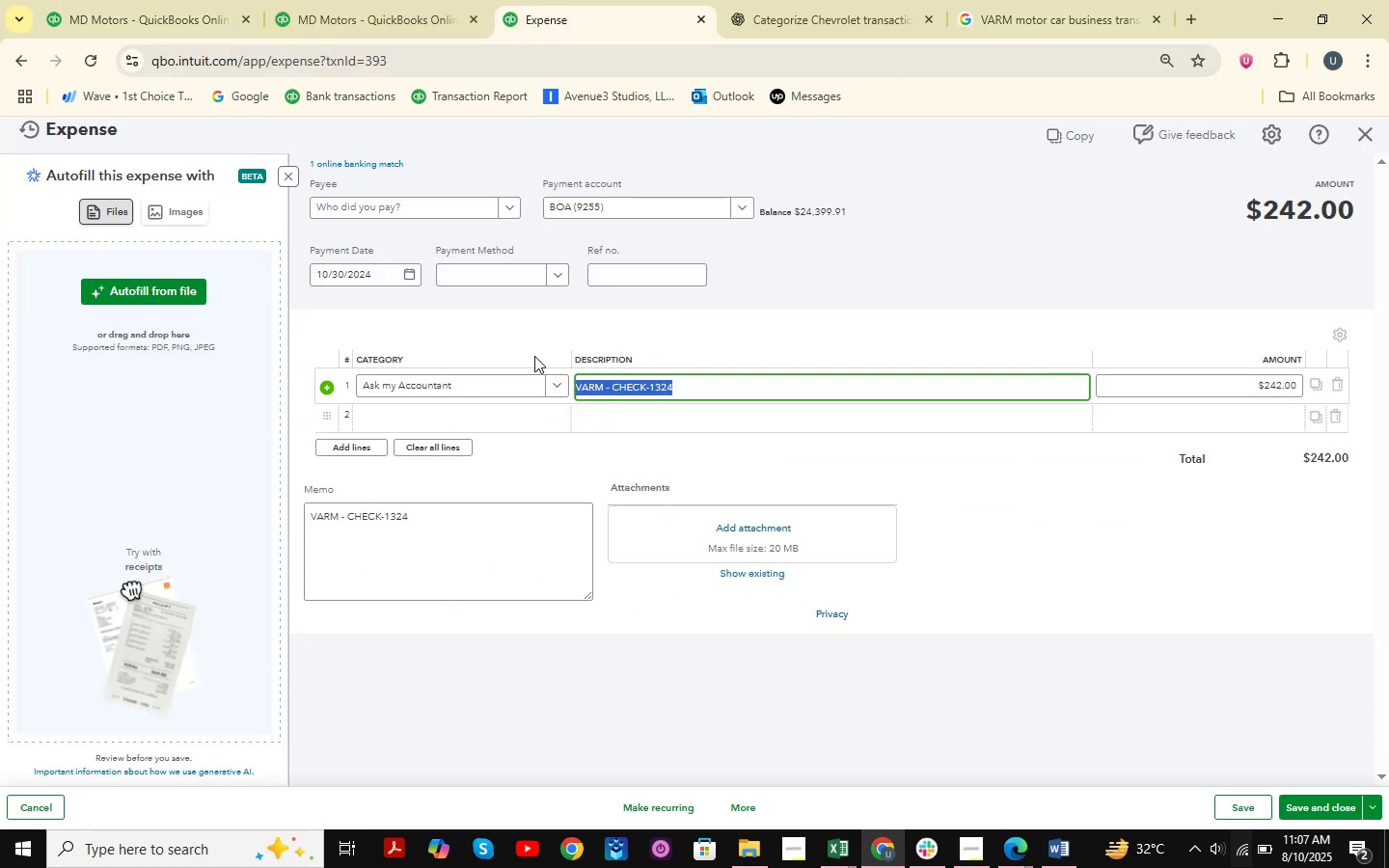 
left_click([481, 376])
 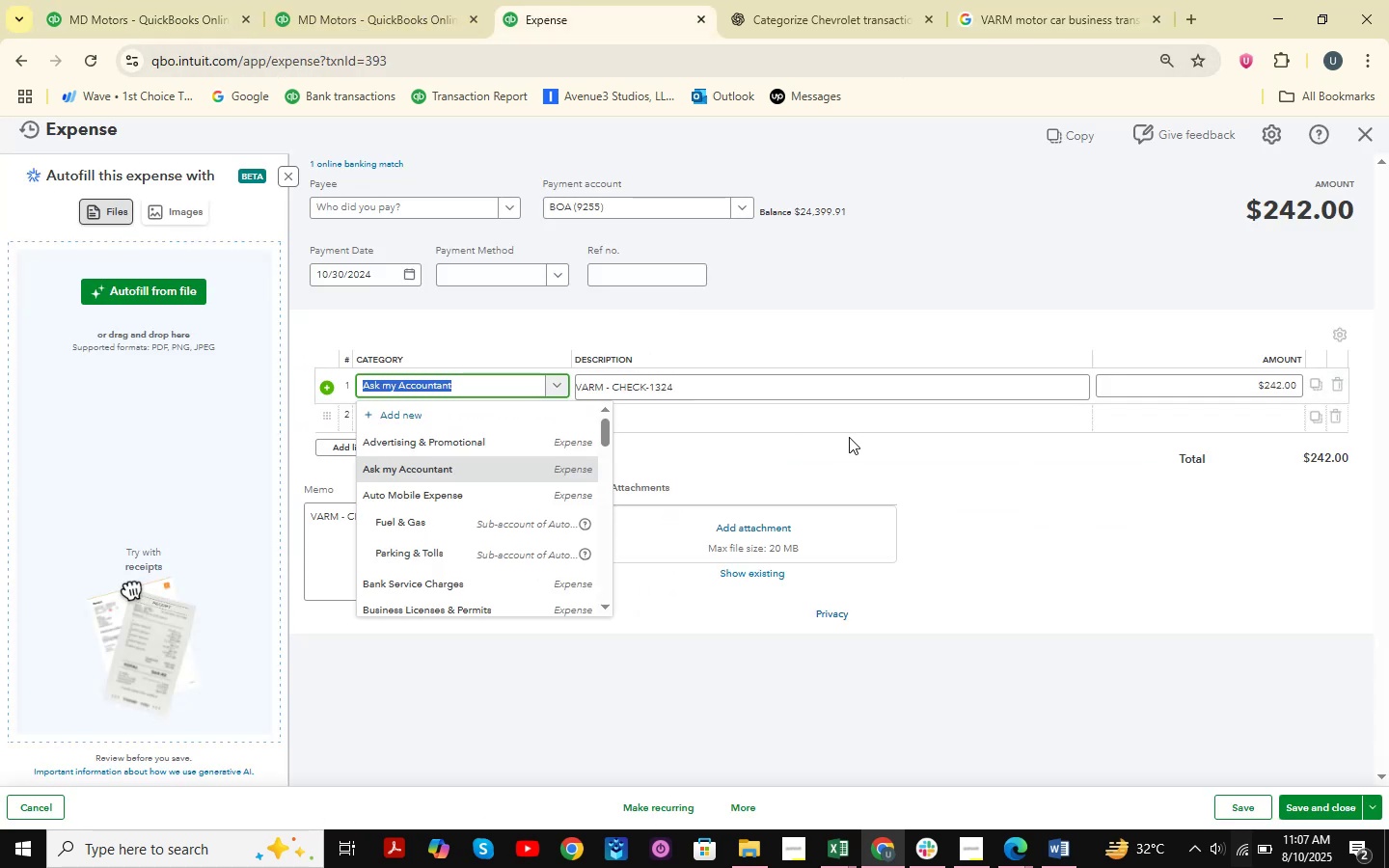 
type(ower)
key(Backspace)
key(Backspace)
type(nw)
key(Backspace)
type(er )
 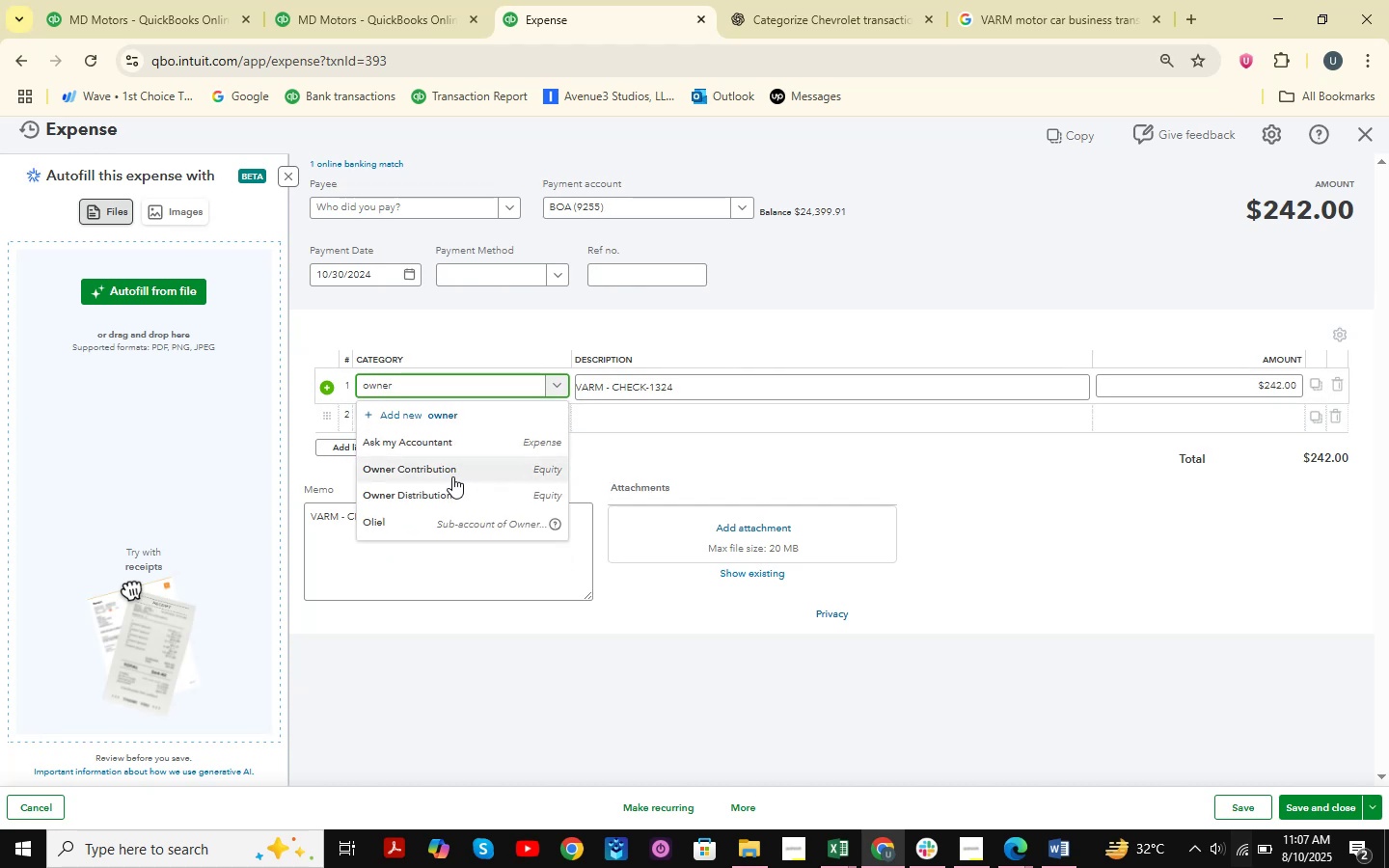 
left_click([450, 490])
 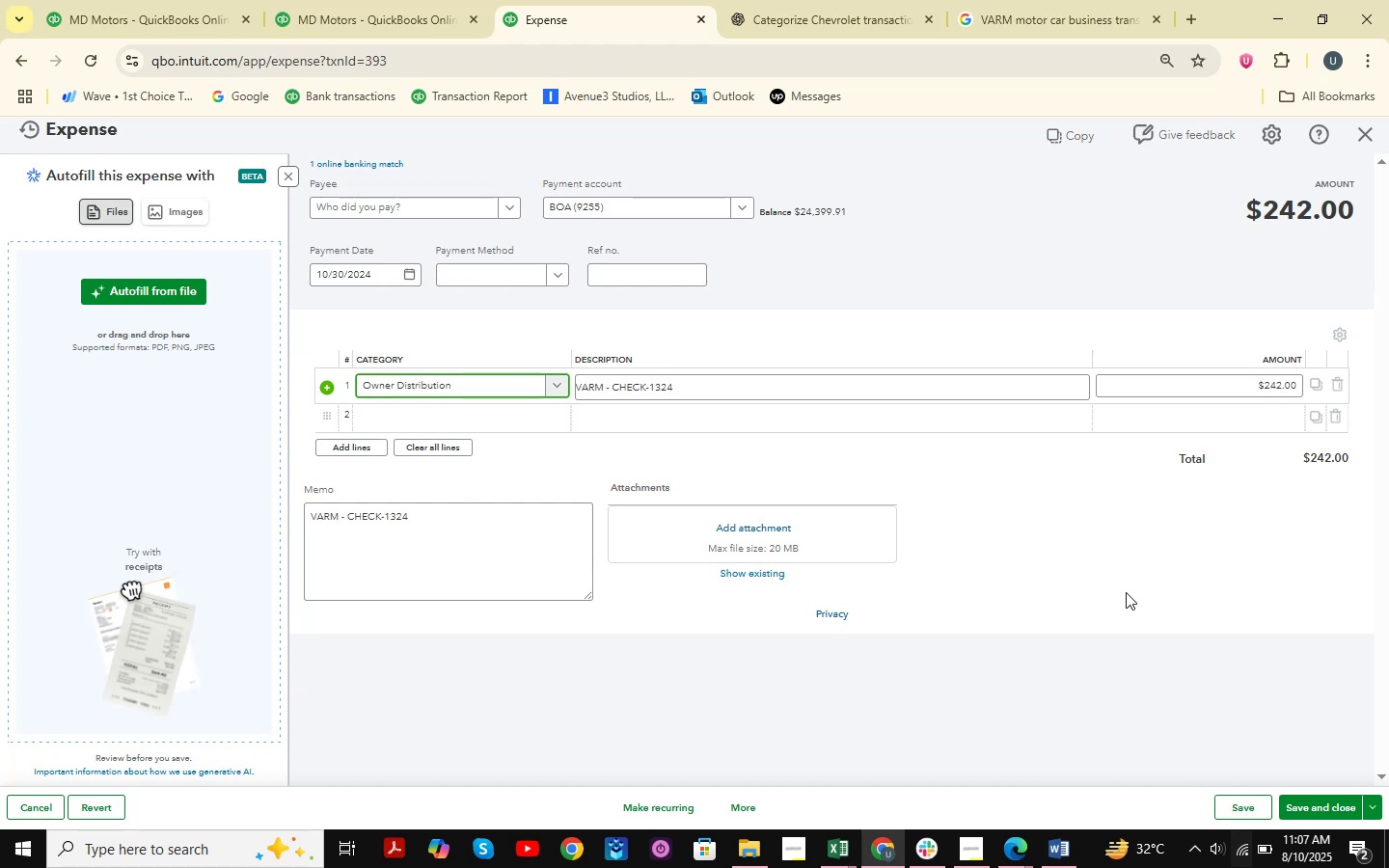 
left_click([1307, 810])
 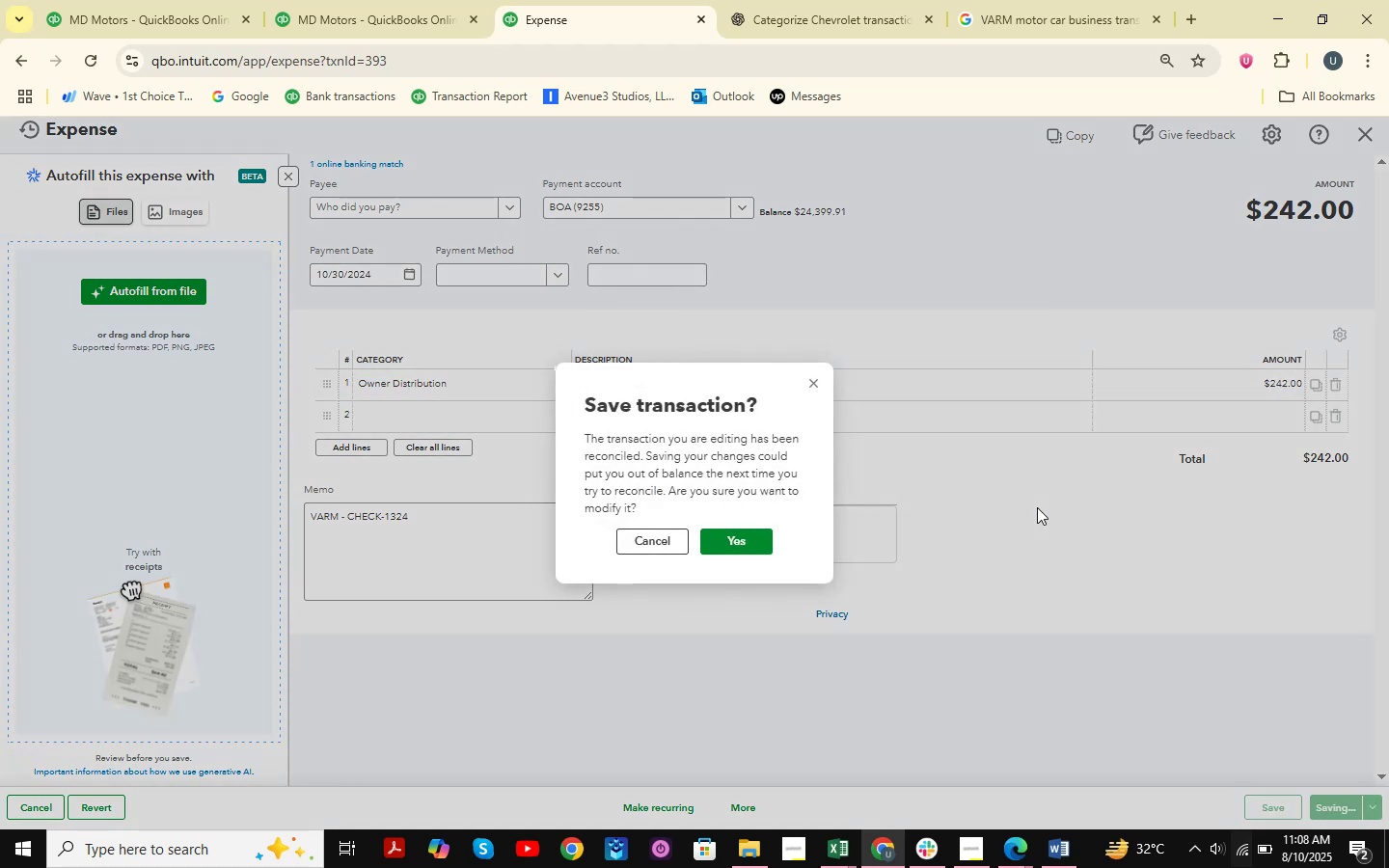 
wait(10.05)
 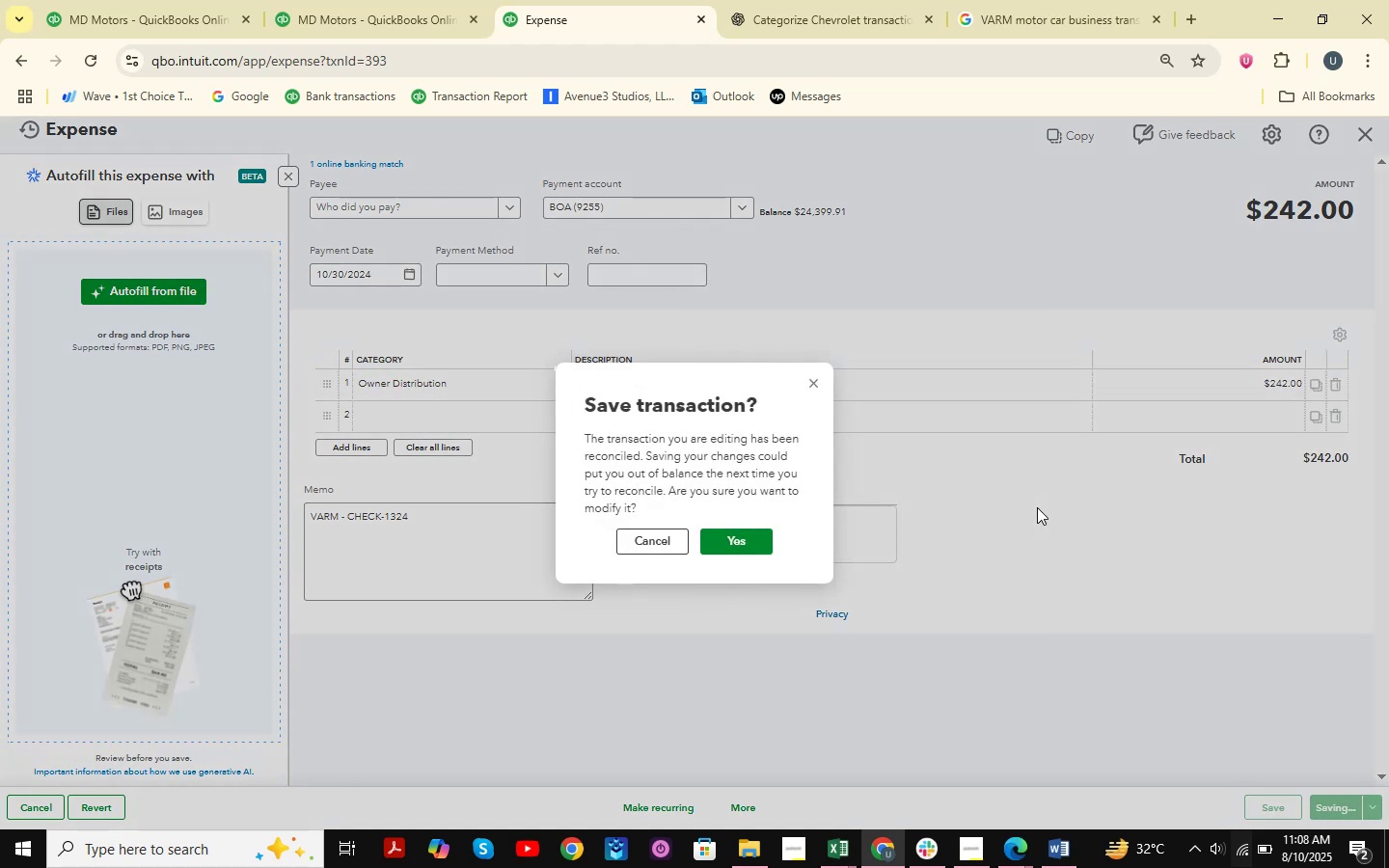 
left_click([745, 534])
 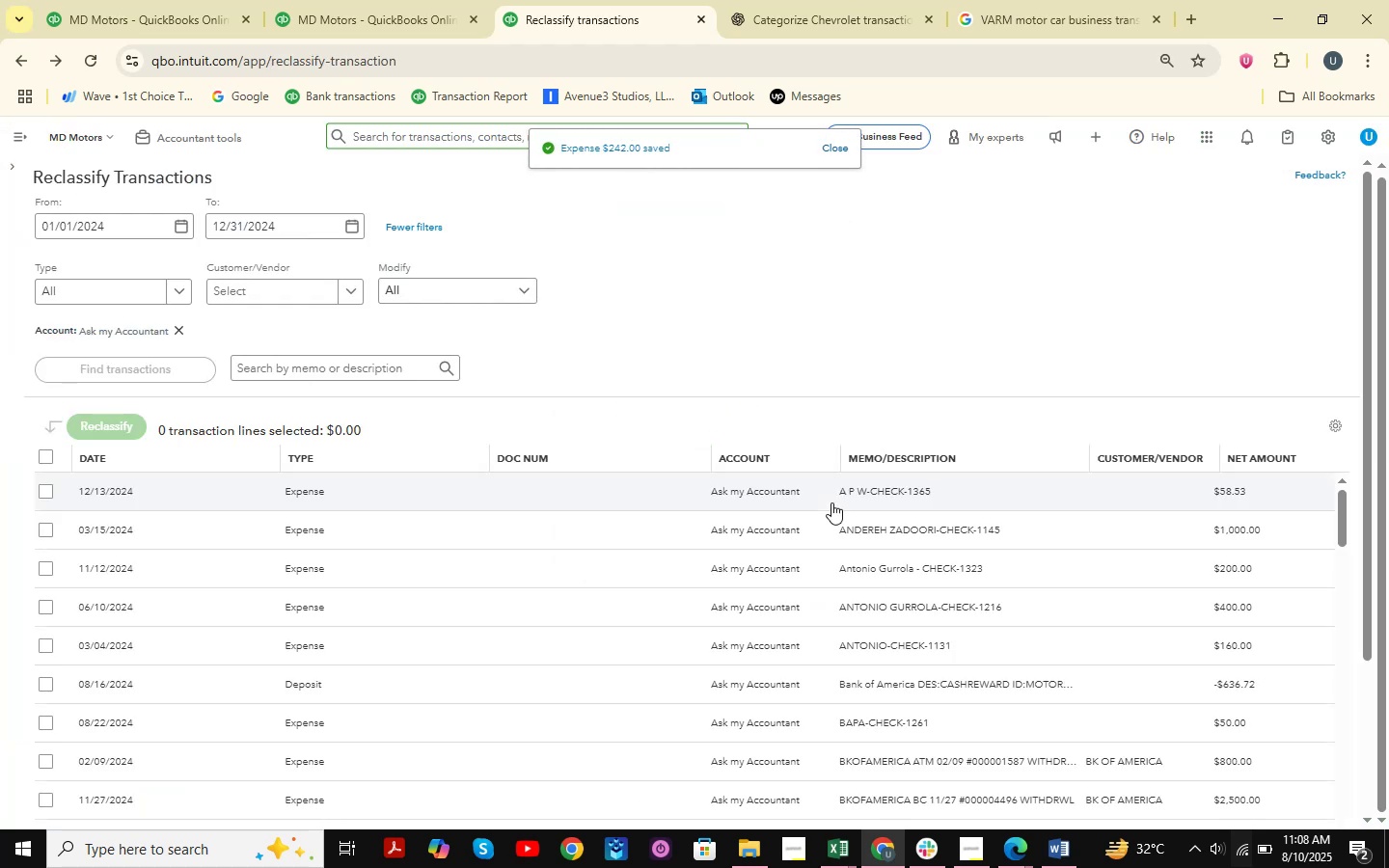 
scroll: coordinate [843, 612], scroll_direction: down, amount: 1.0
 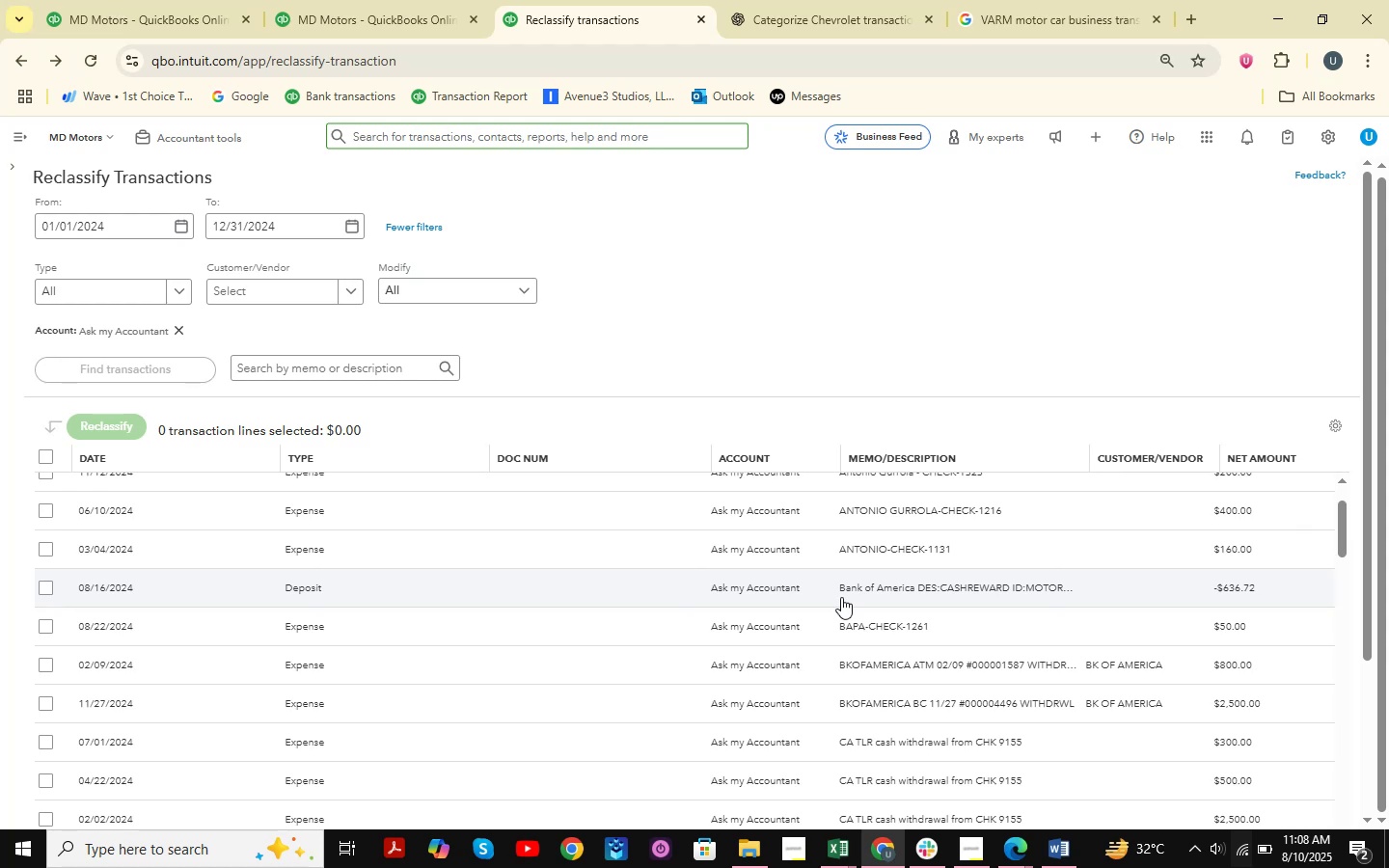 
wait(7.5)
 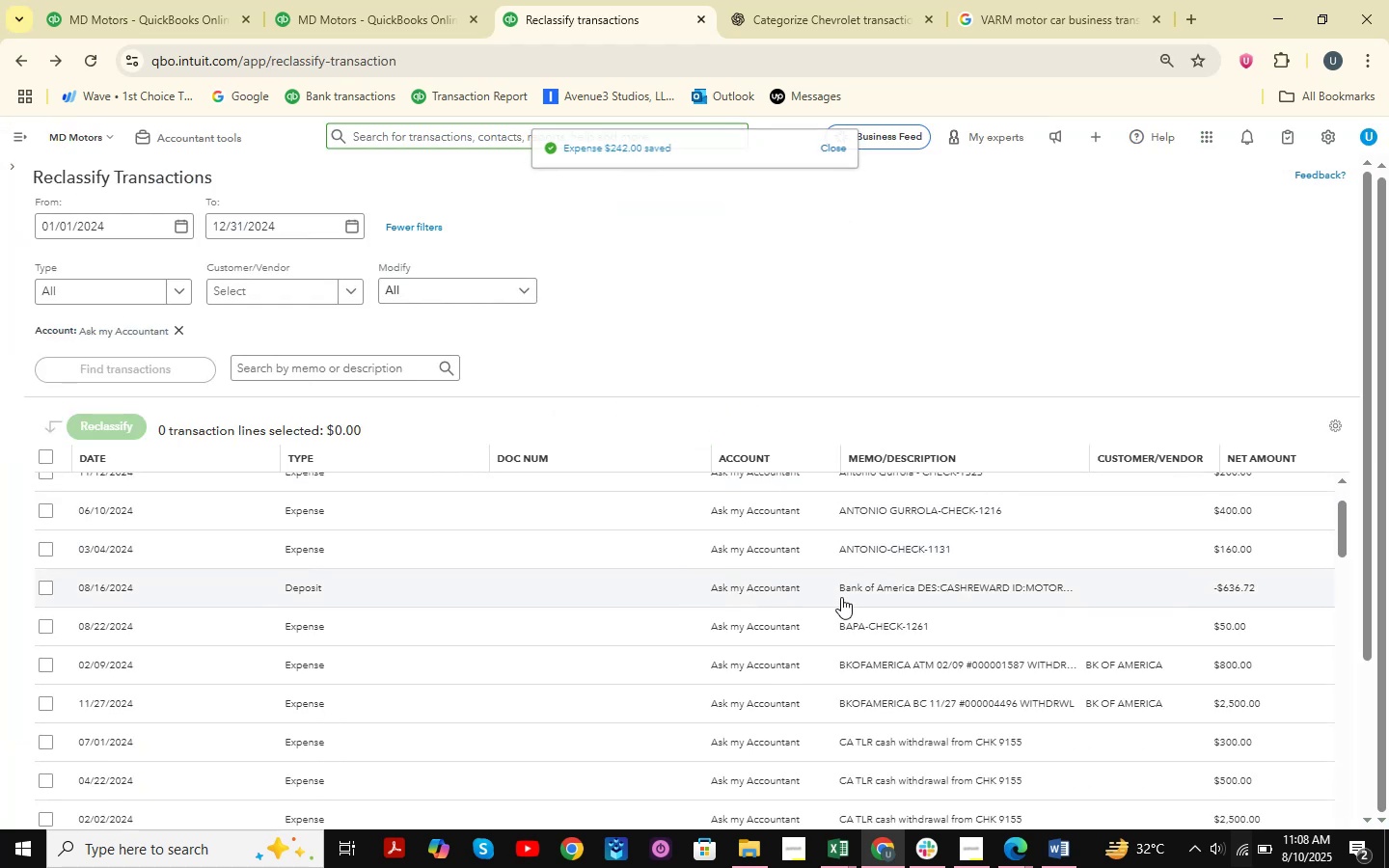 
mouse_move([747, 665])
 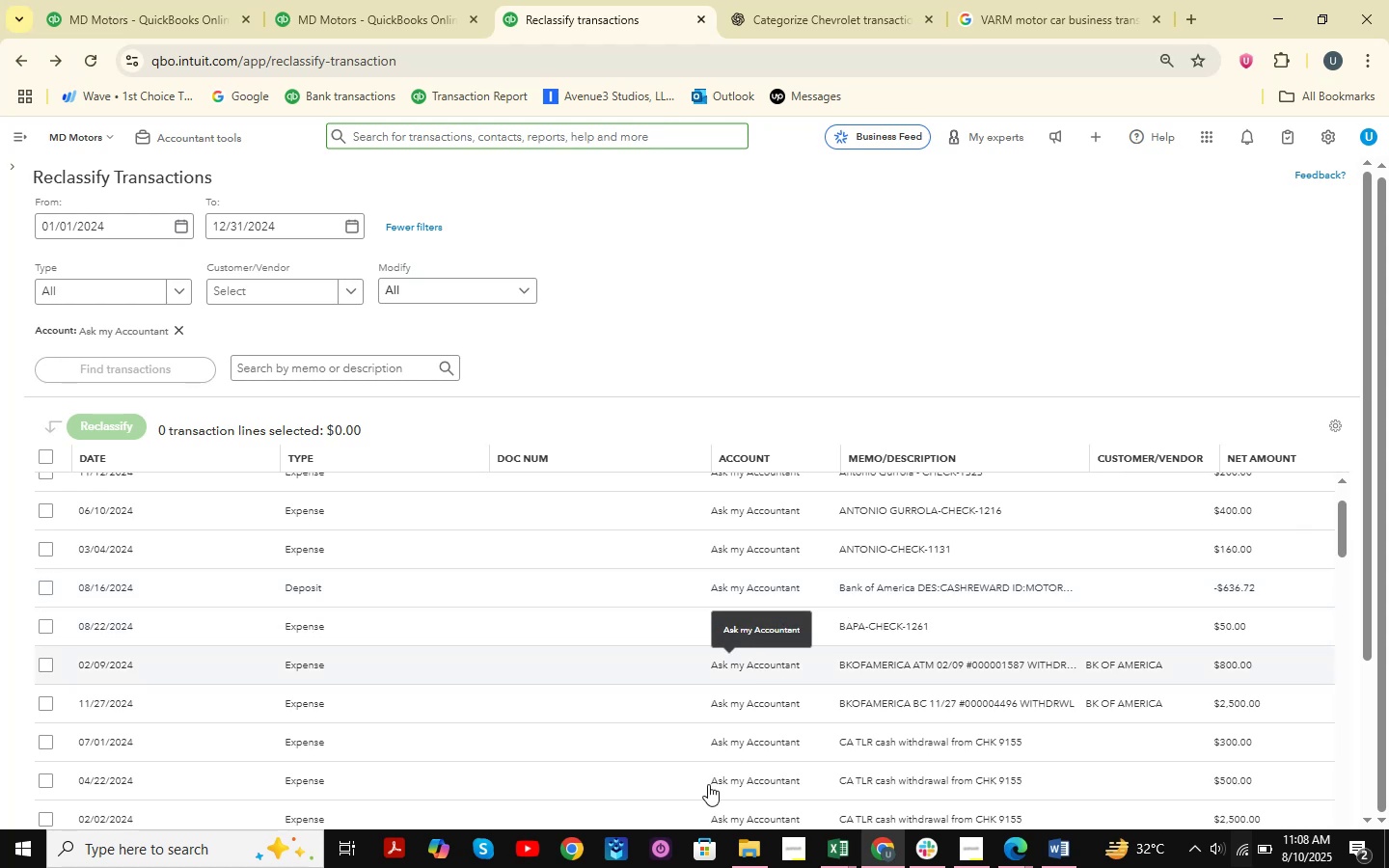 
scroll: coordinate [604, 746], scroll_direction: down, amount: 3.0
 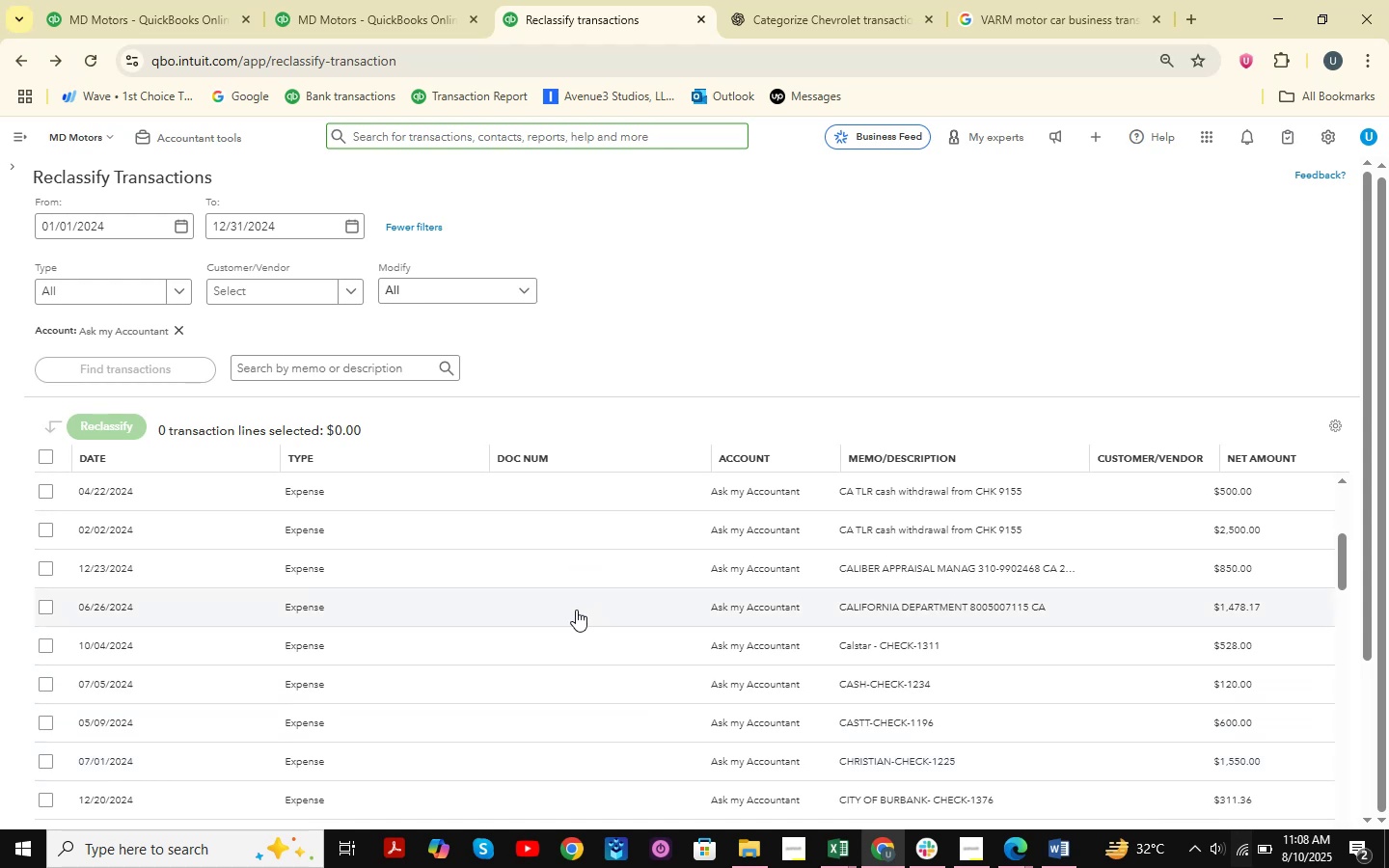 
wait(13.78)
 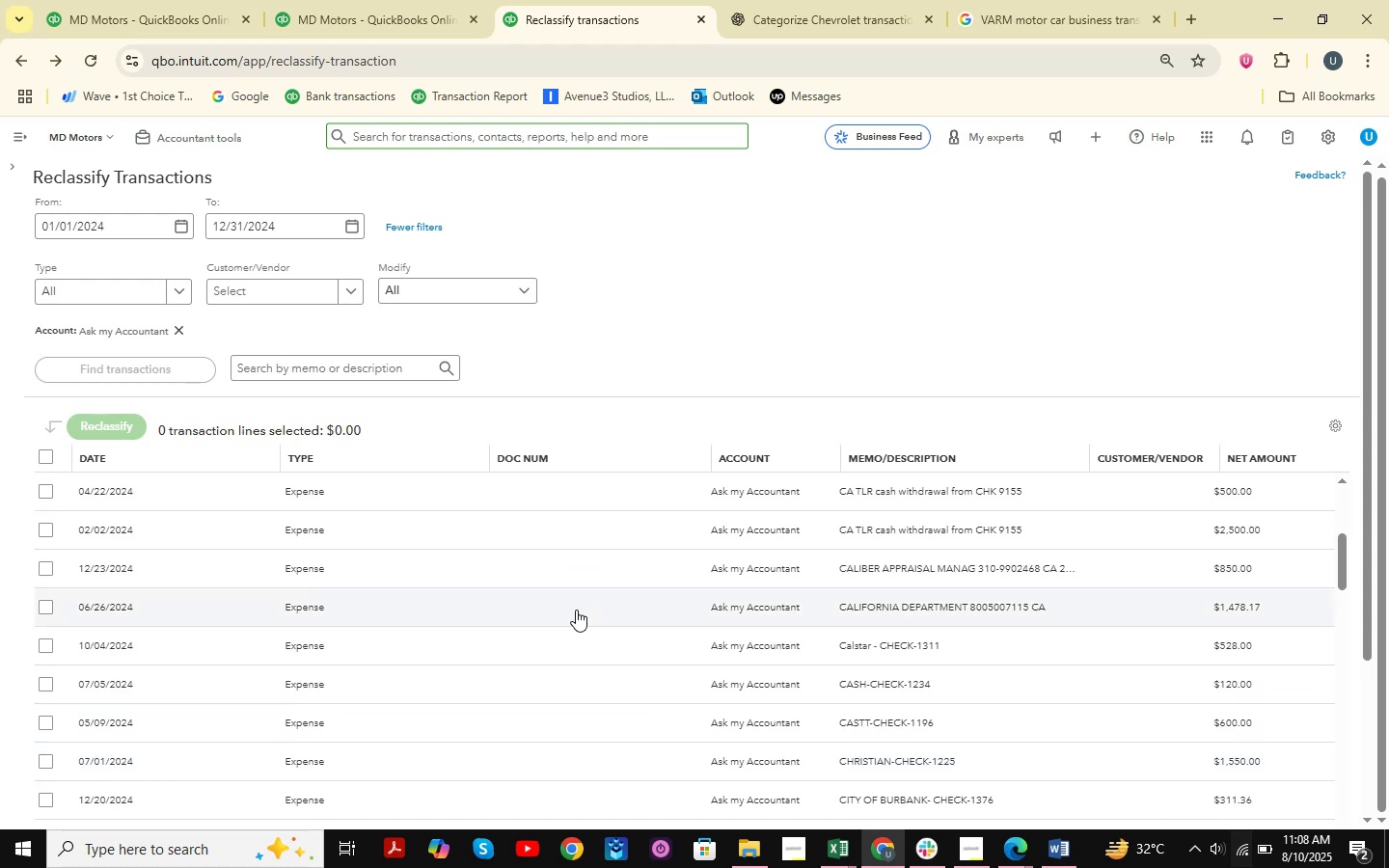 
scroll: coordinate [1105, 375], scroll_direction: down, amount: 60.0
 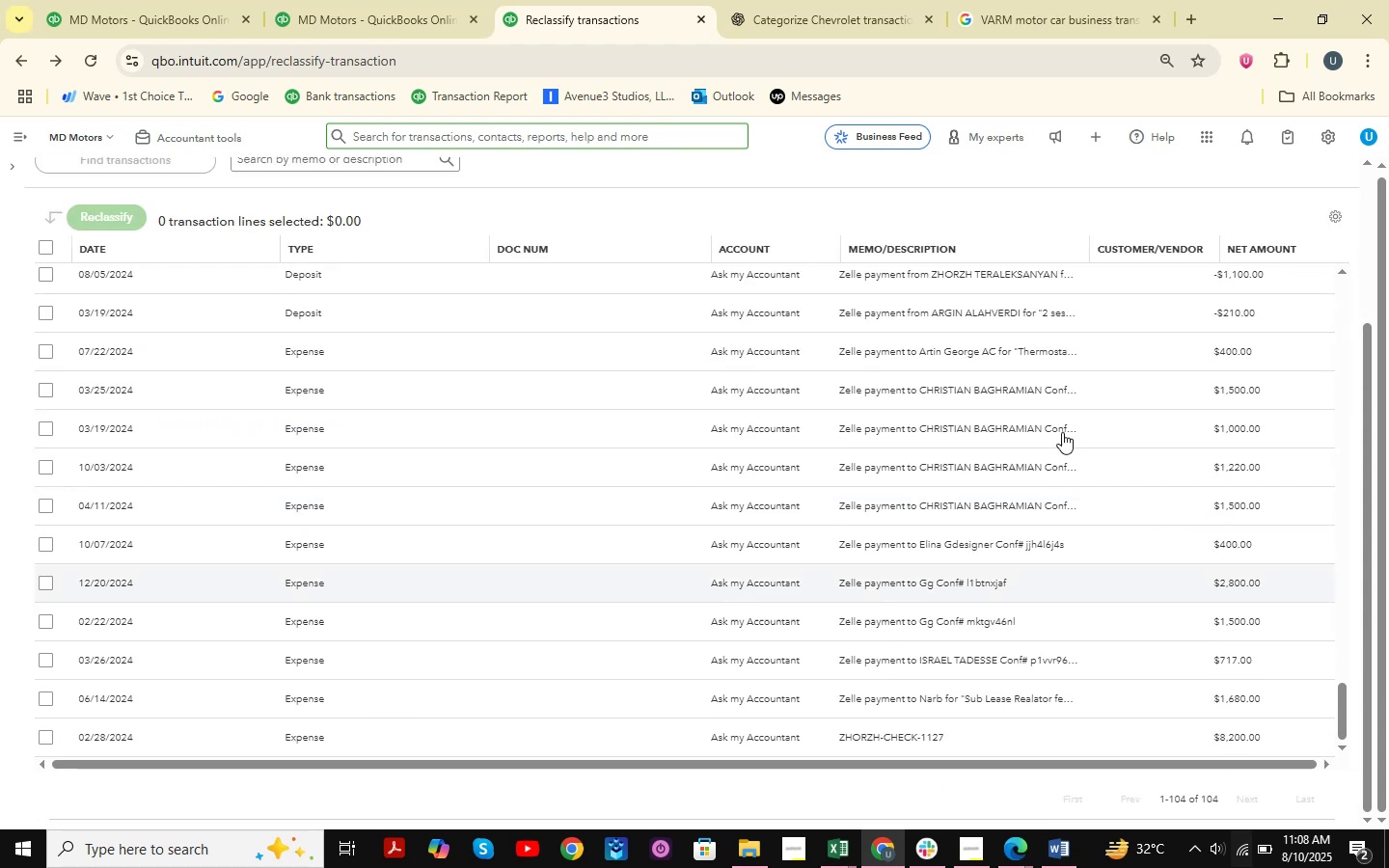 
left_click_drag(start_coordinate=[1085, 249], to_coordinate=[1252, 248])
 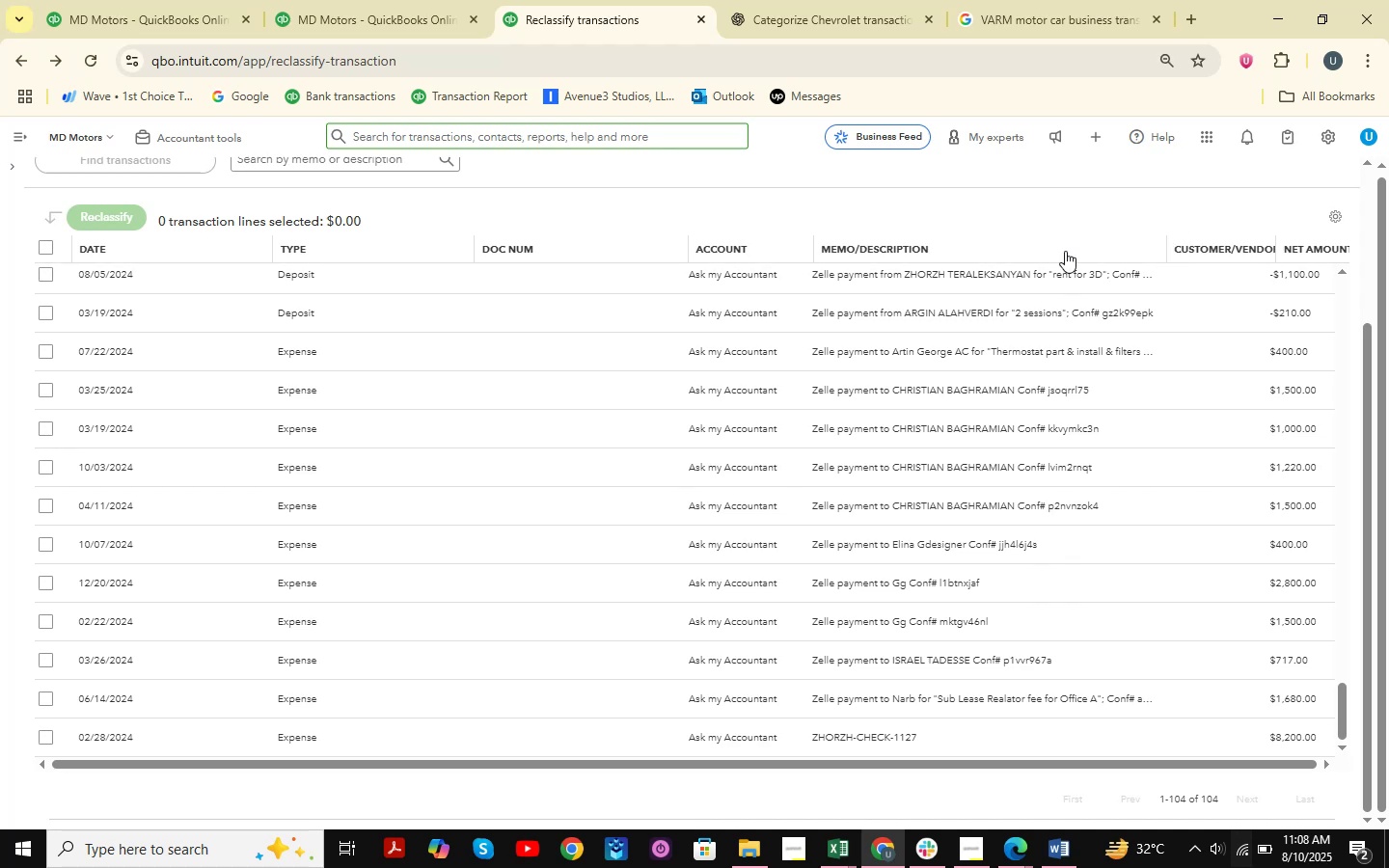 
left_click_drag(start_coordinate=[687, 238], to_coordinate=[546, 231])
 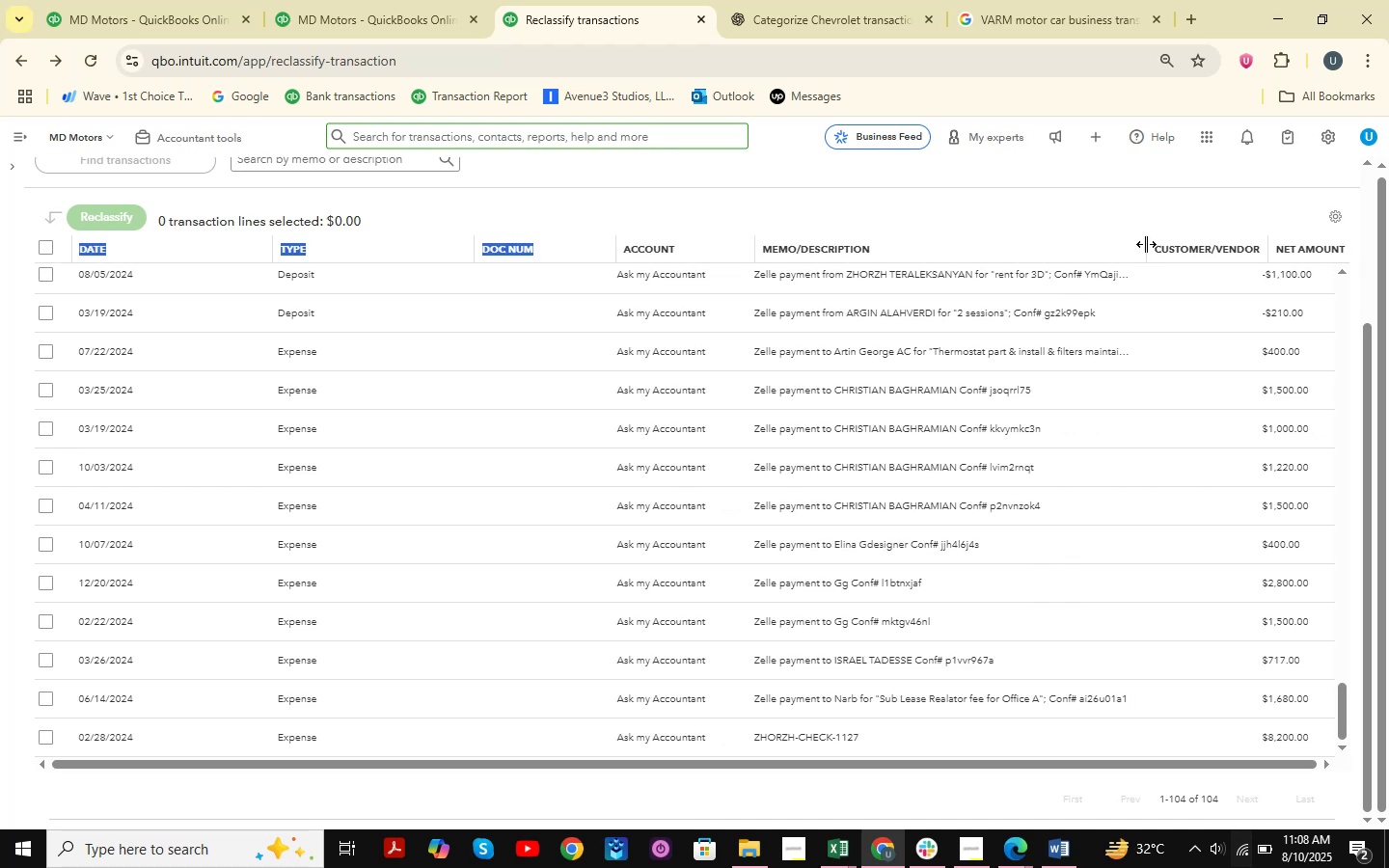 
left_click_drag(start_coordinate=[1146, 247], to_coordinate=[1274, 254])
 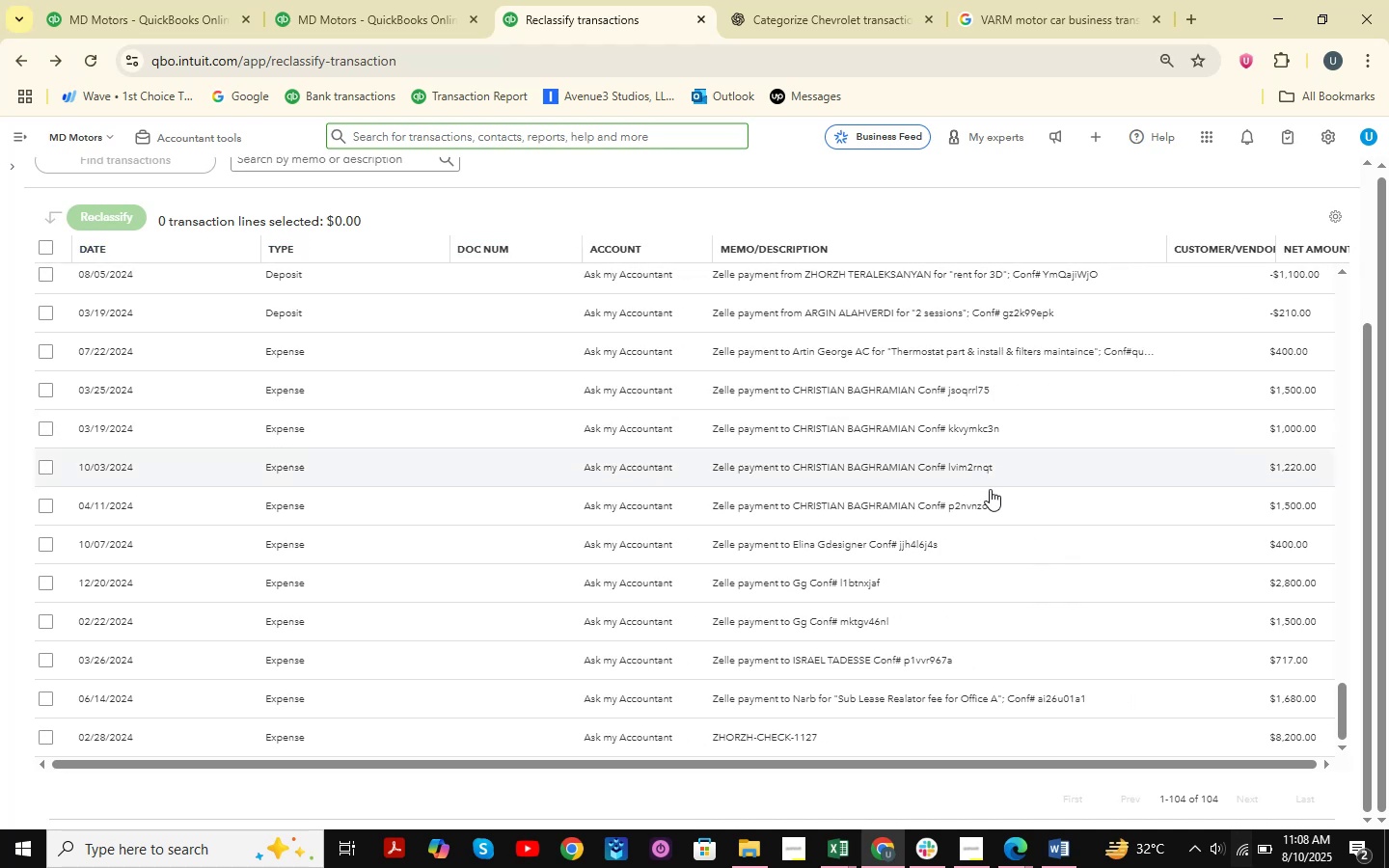 
scroll: coordinate [967, 623], scroll_direction: up, amount: 4.0
 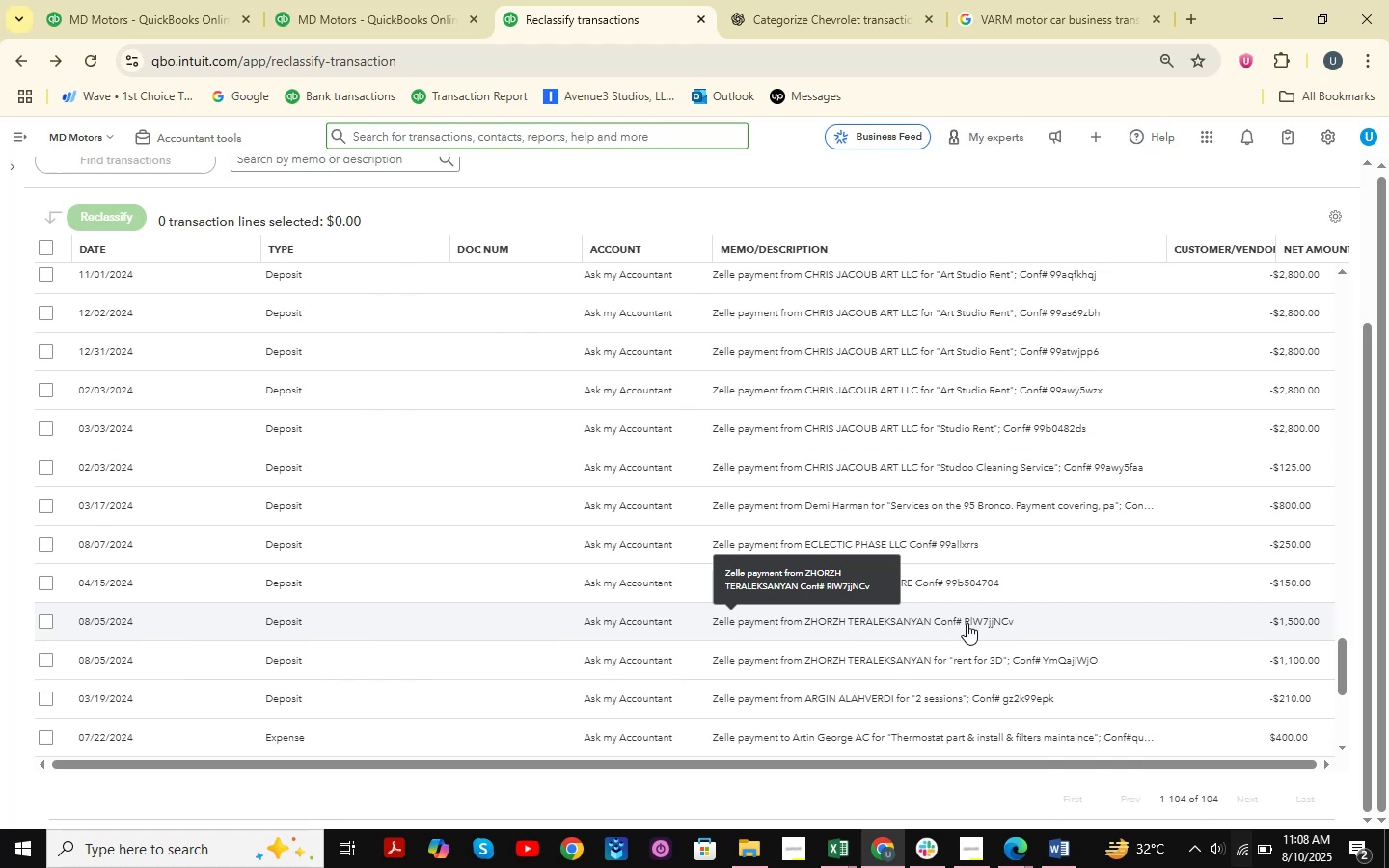 
left_click([1004, 462])
 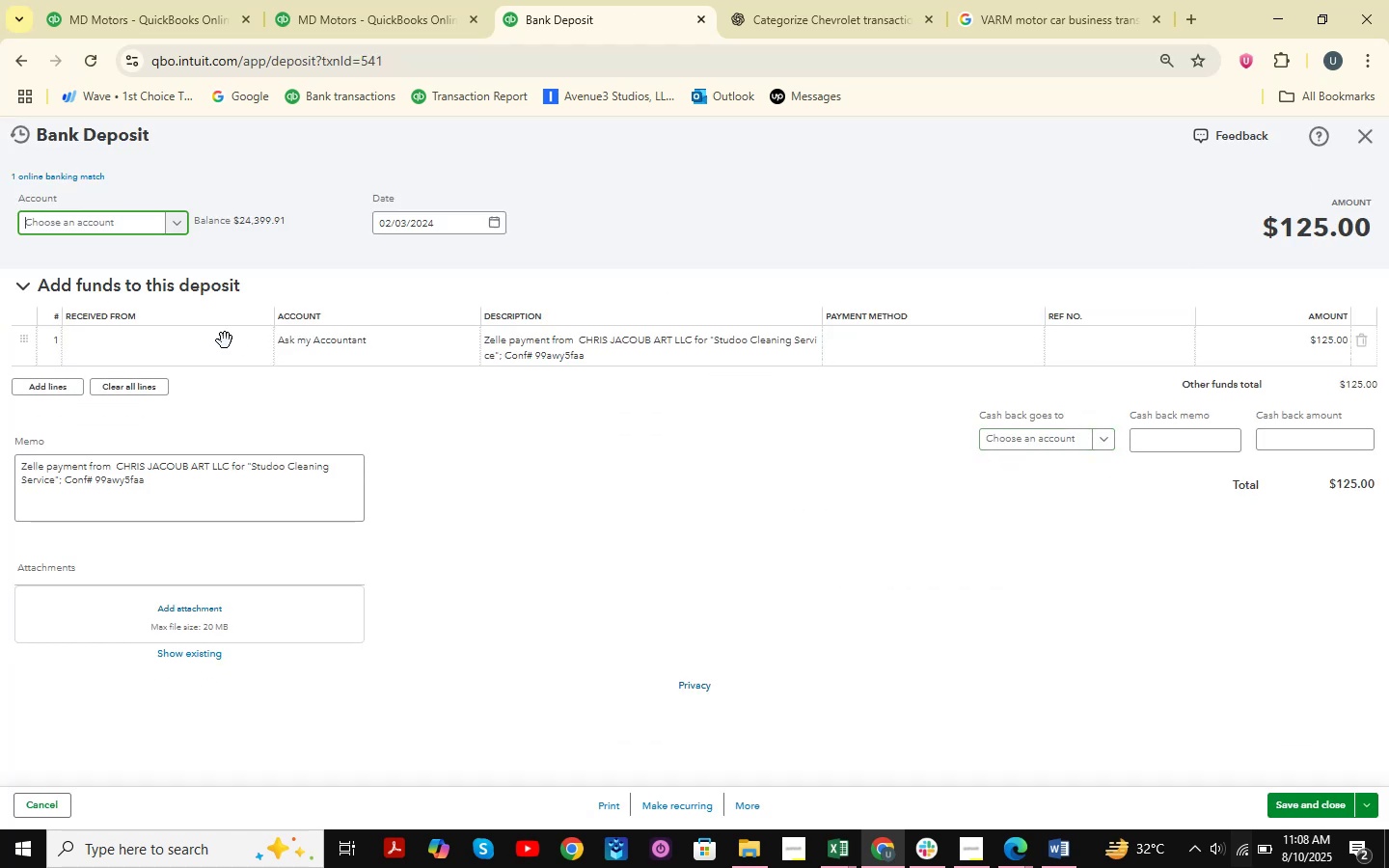 
left_click([382, 350])
 